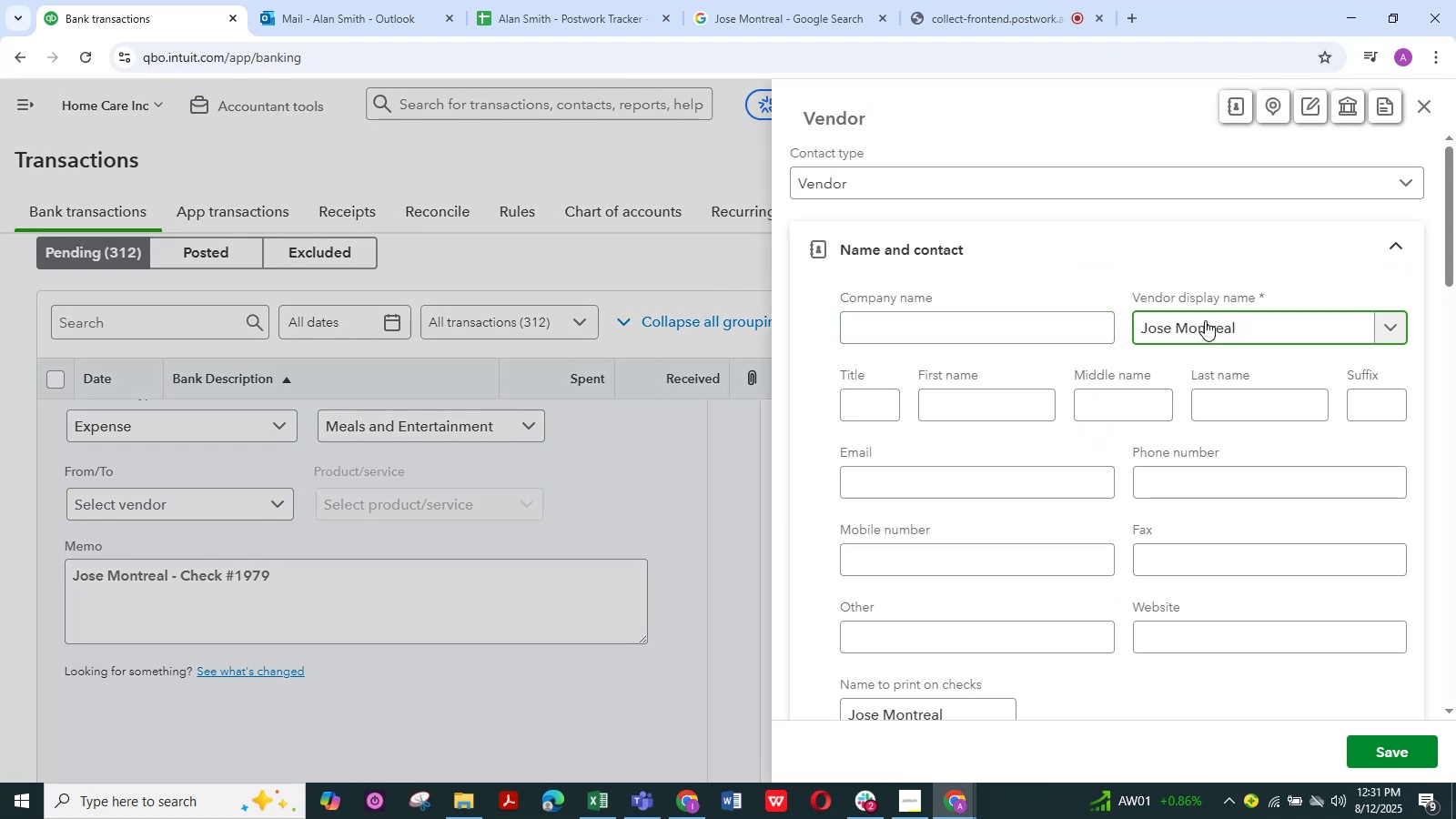 
key(NumpadEnter)
 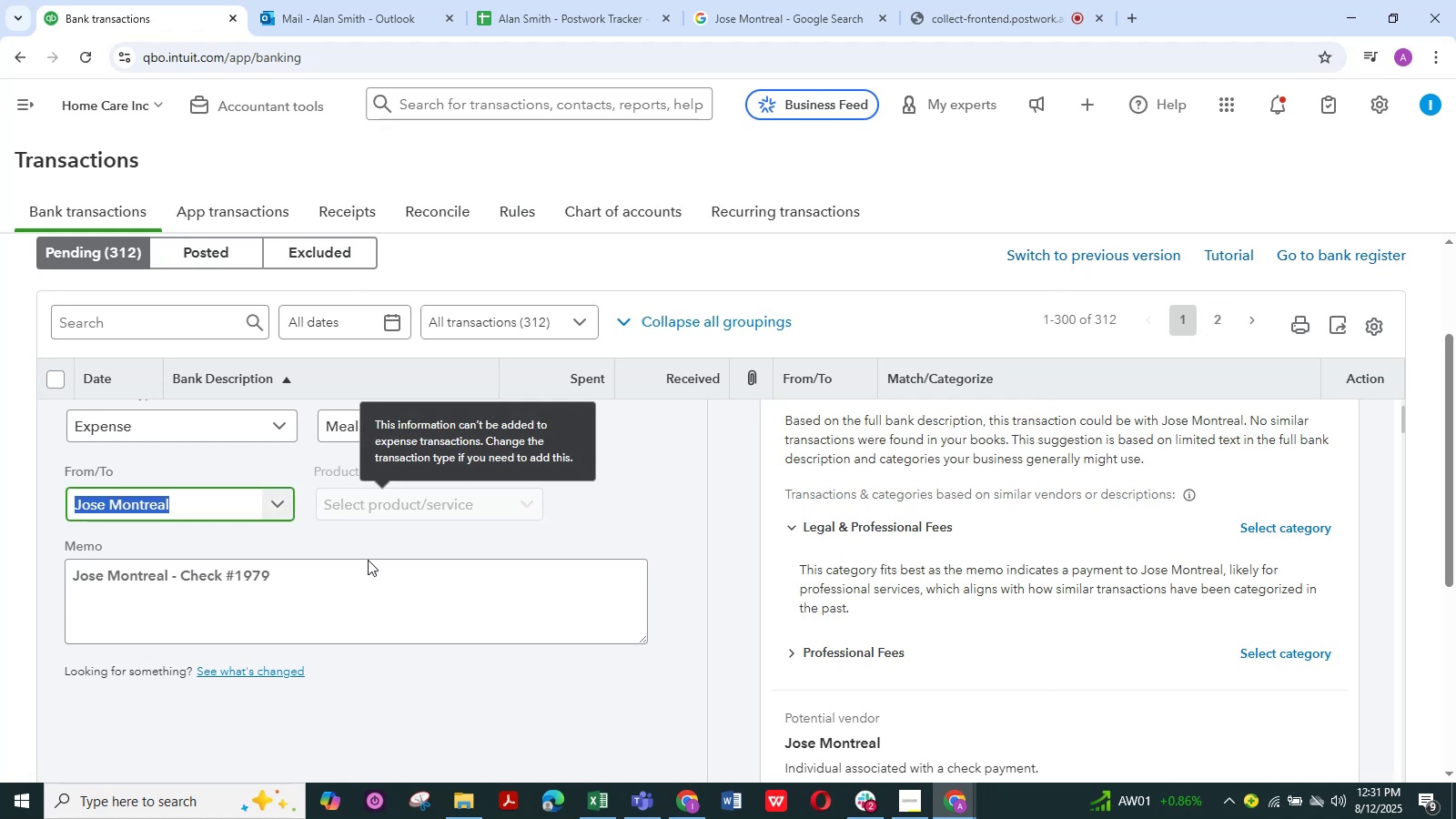 
scroll: coordinate [177, 626], scroll_direction: down, amount: 3.0
 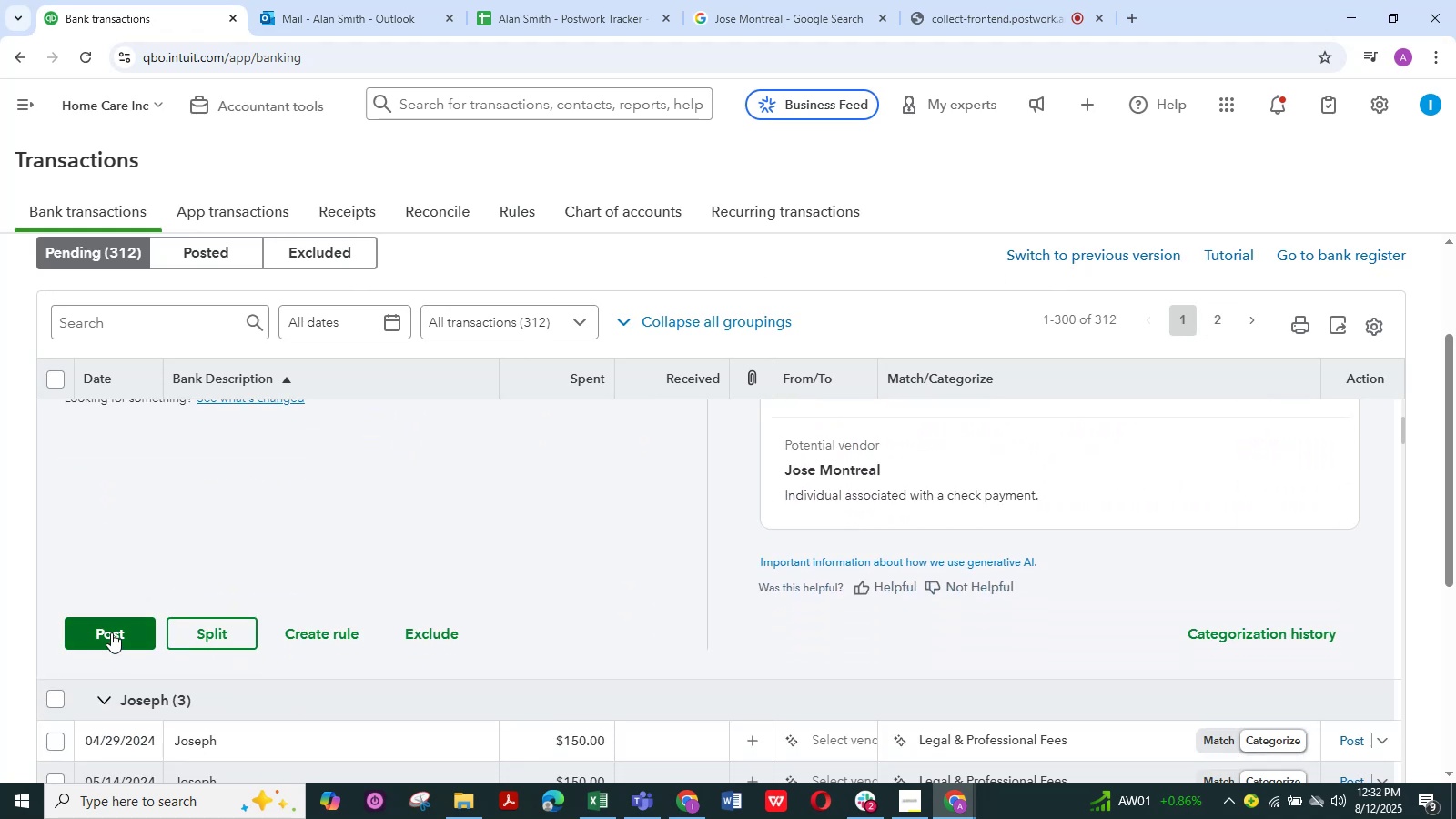 
left_click([111, 632])
 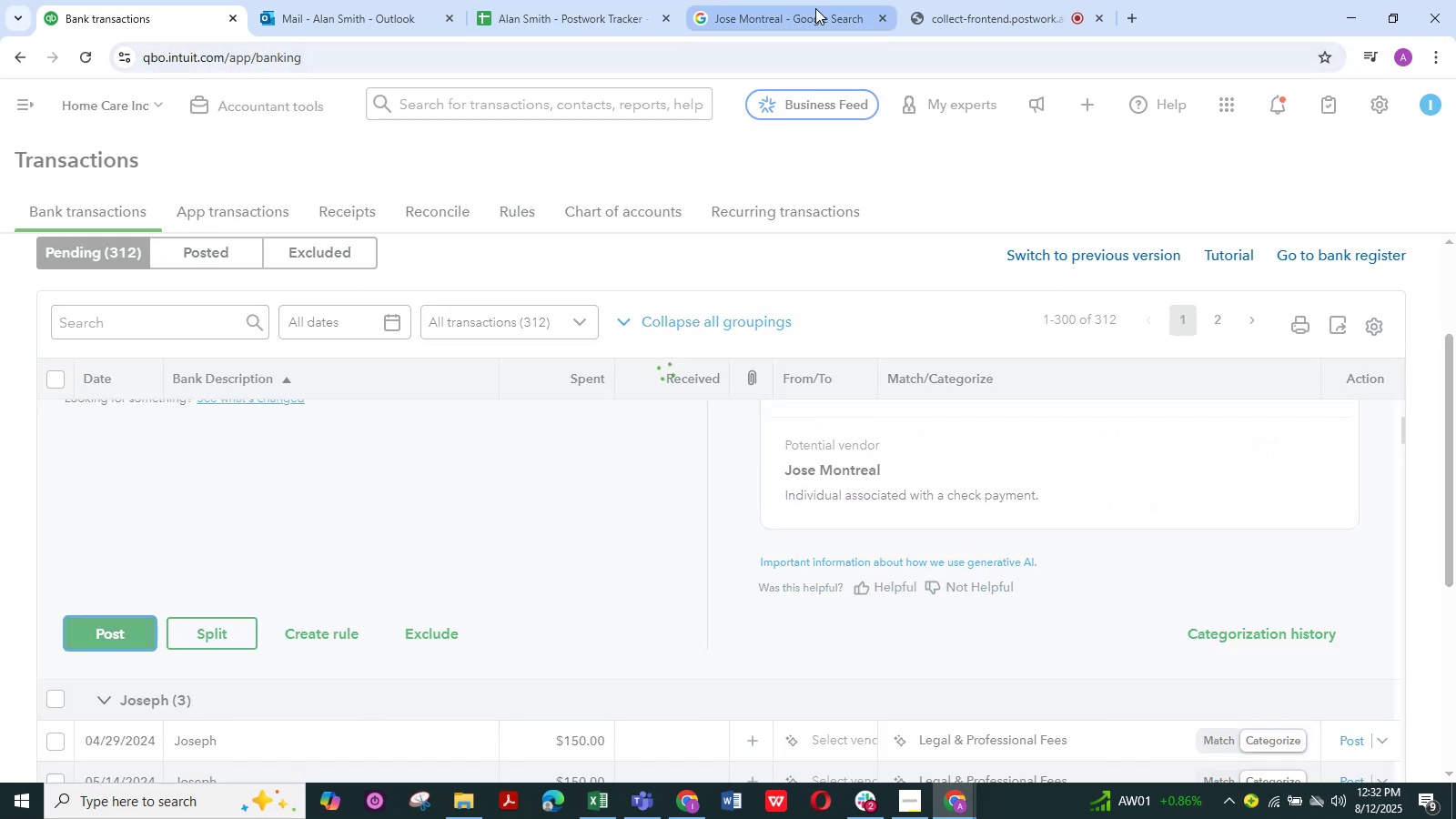 
left_click([986, 5])
 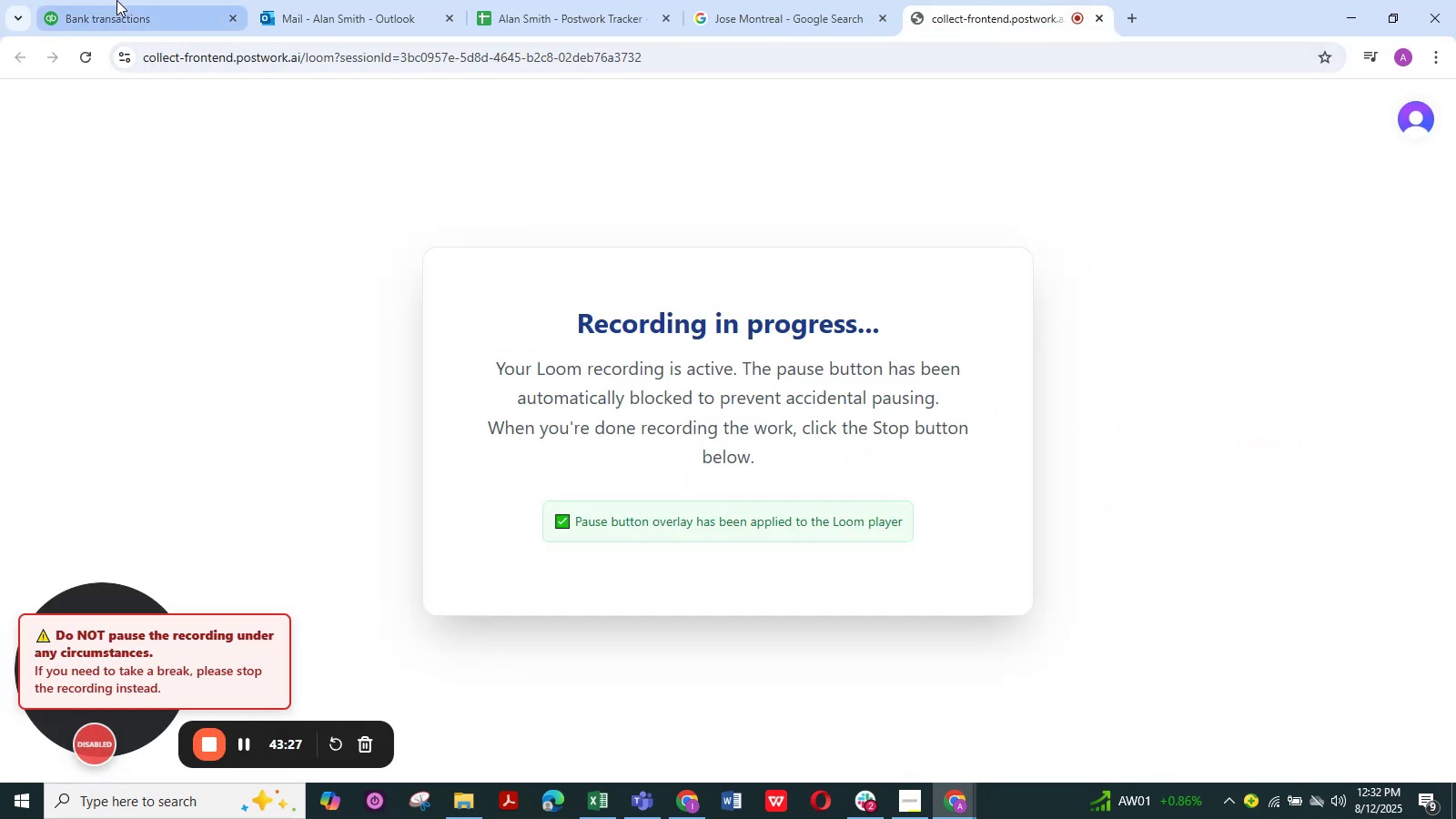 
left_click([134, 11])
 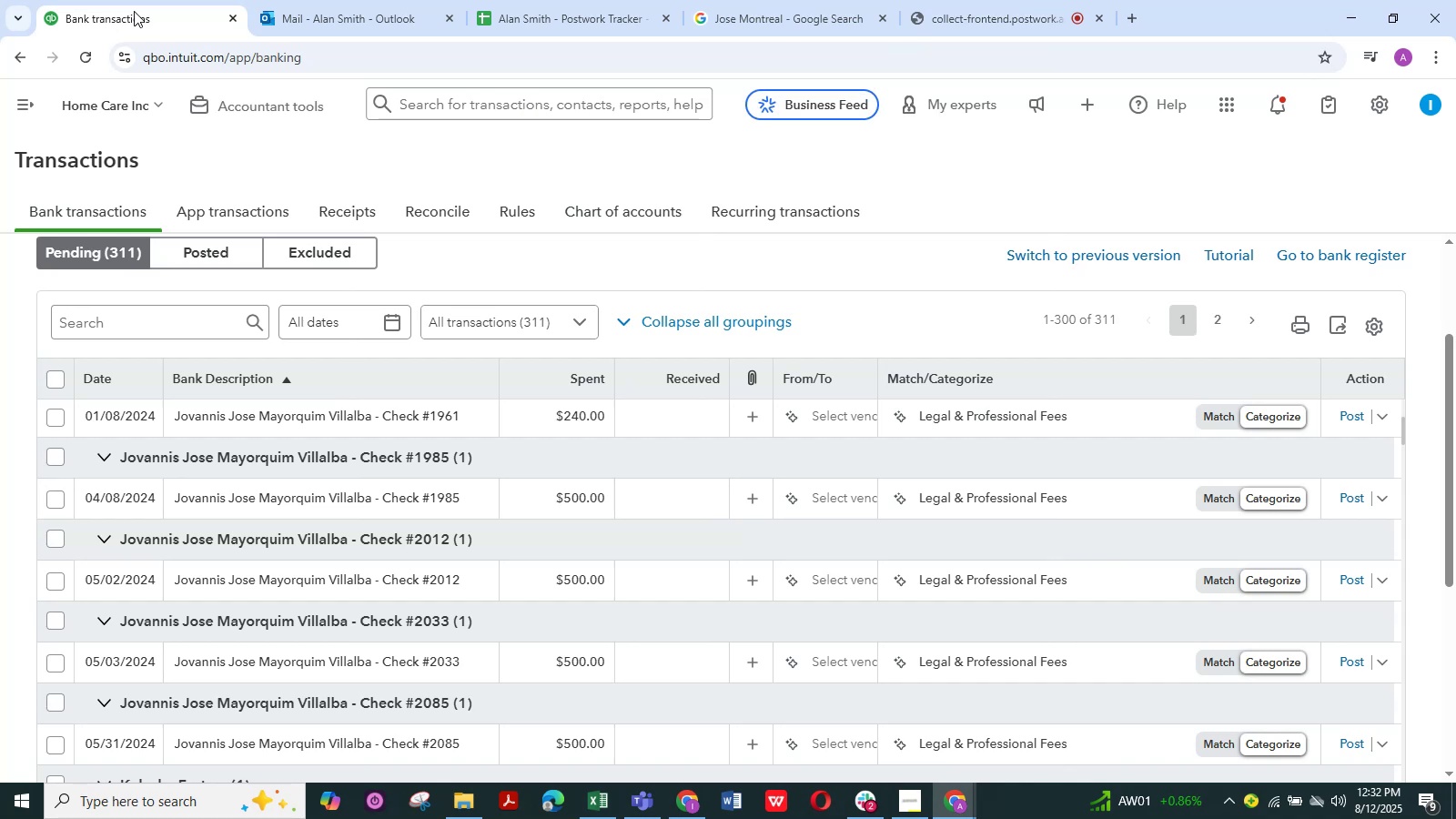 
wait(8.24)
 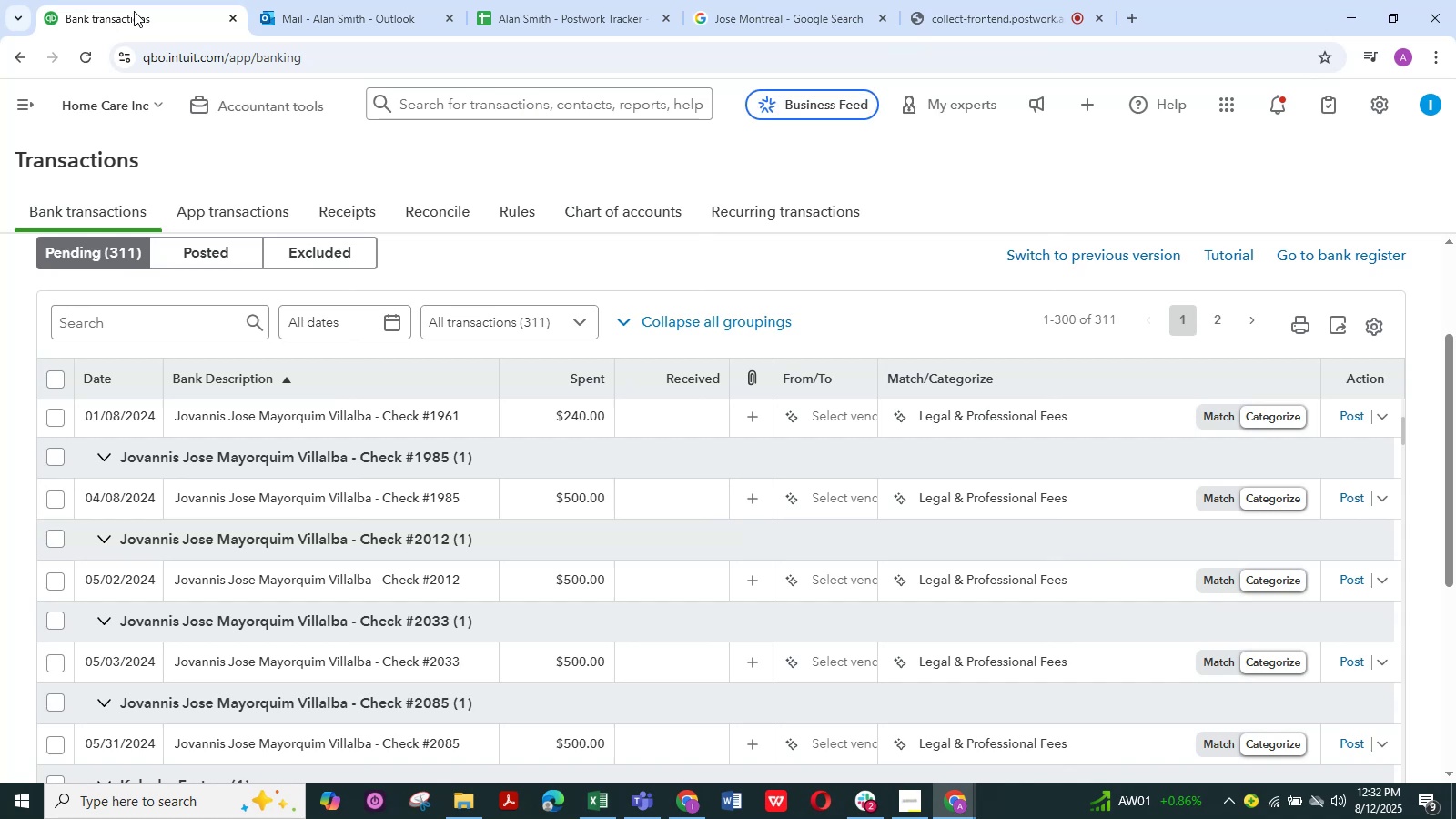 
scroll: coordinate [155, 522], scroll_direction: up, amount: 8.0
 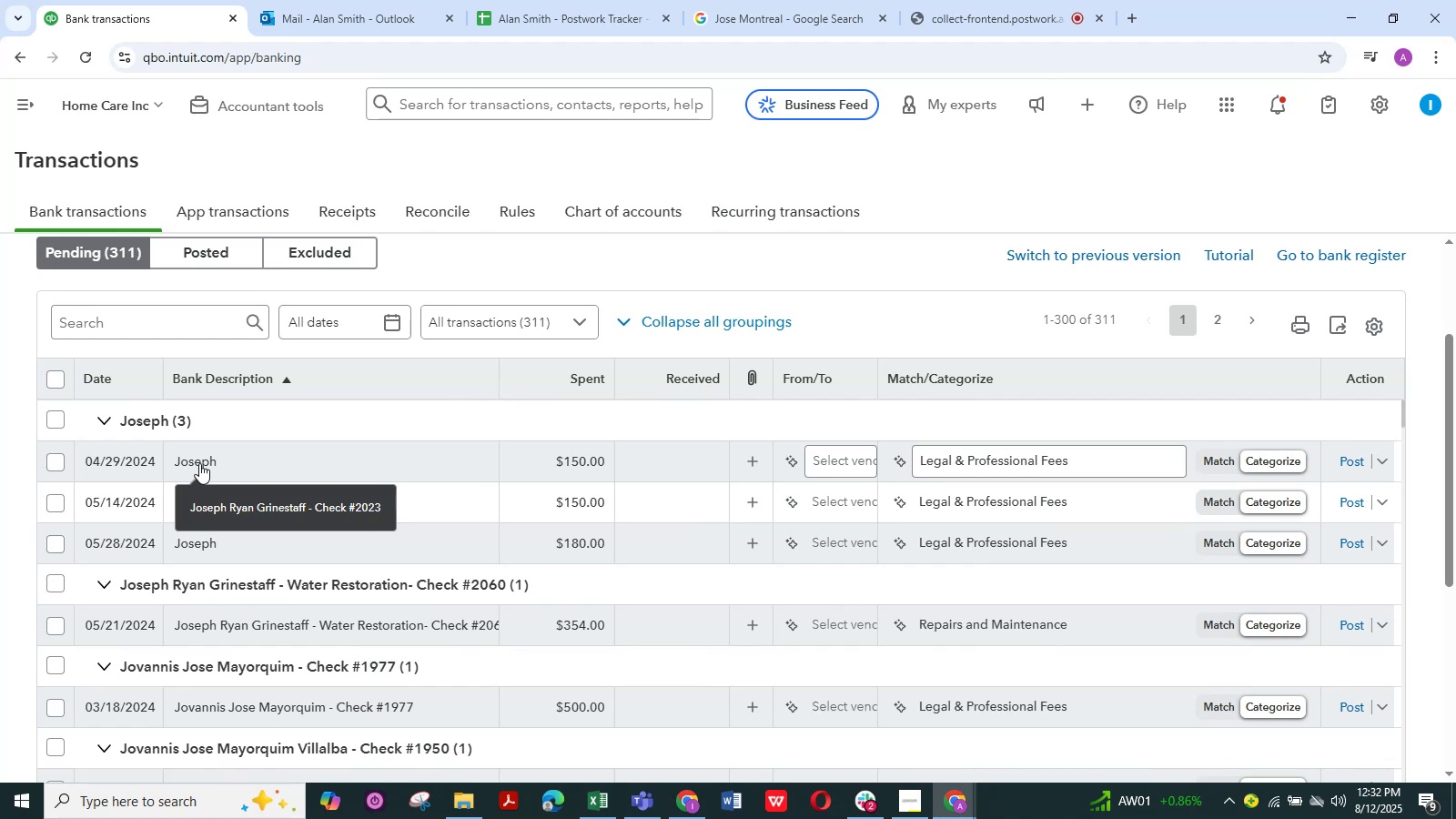 
left_click([198, 460])
 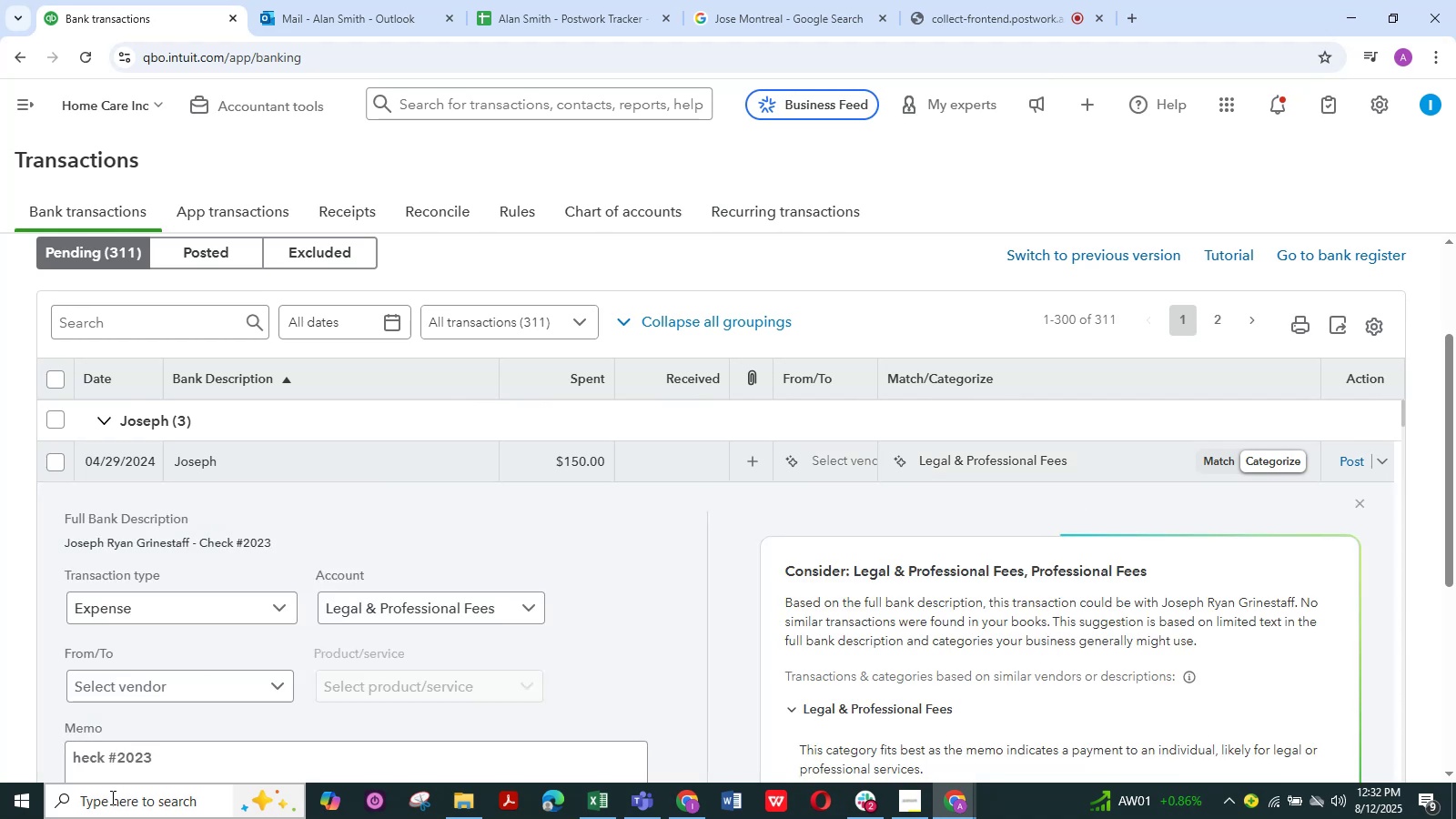 
scroll: coordinate [158, 743], scroll_direction: down, amount: 1.0
 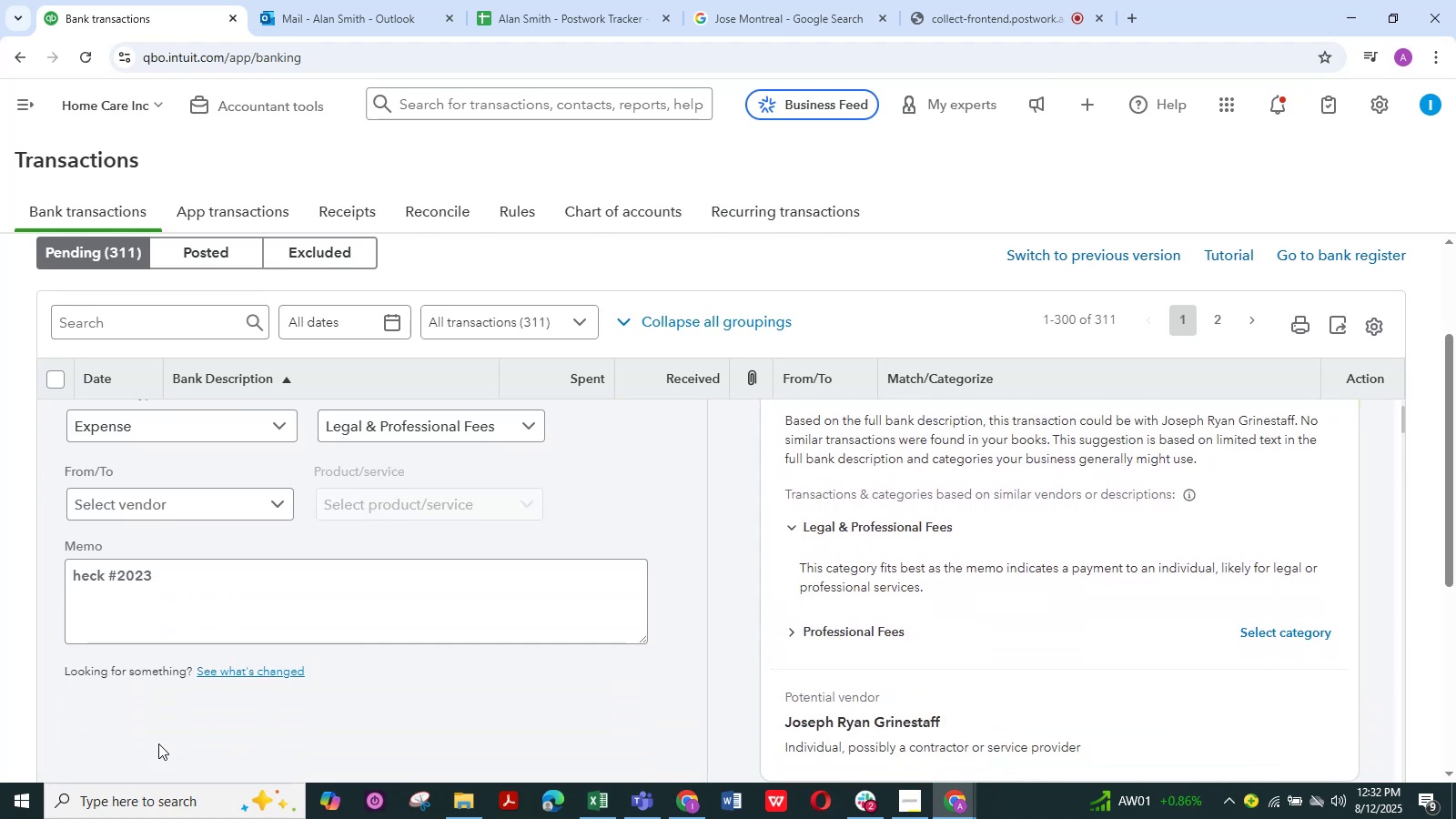 
scroll: coordinate [184, 652], scroll_direction: up, amount: 5.0
 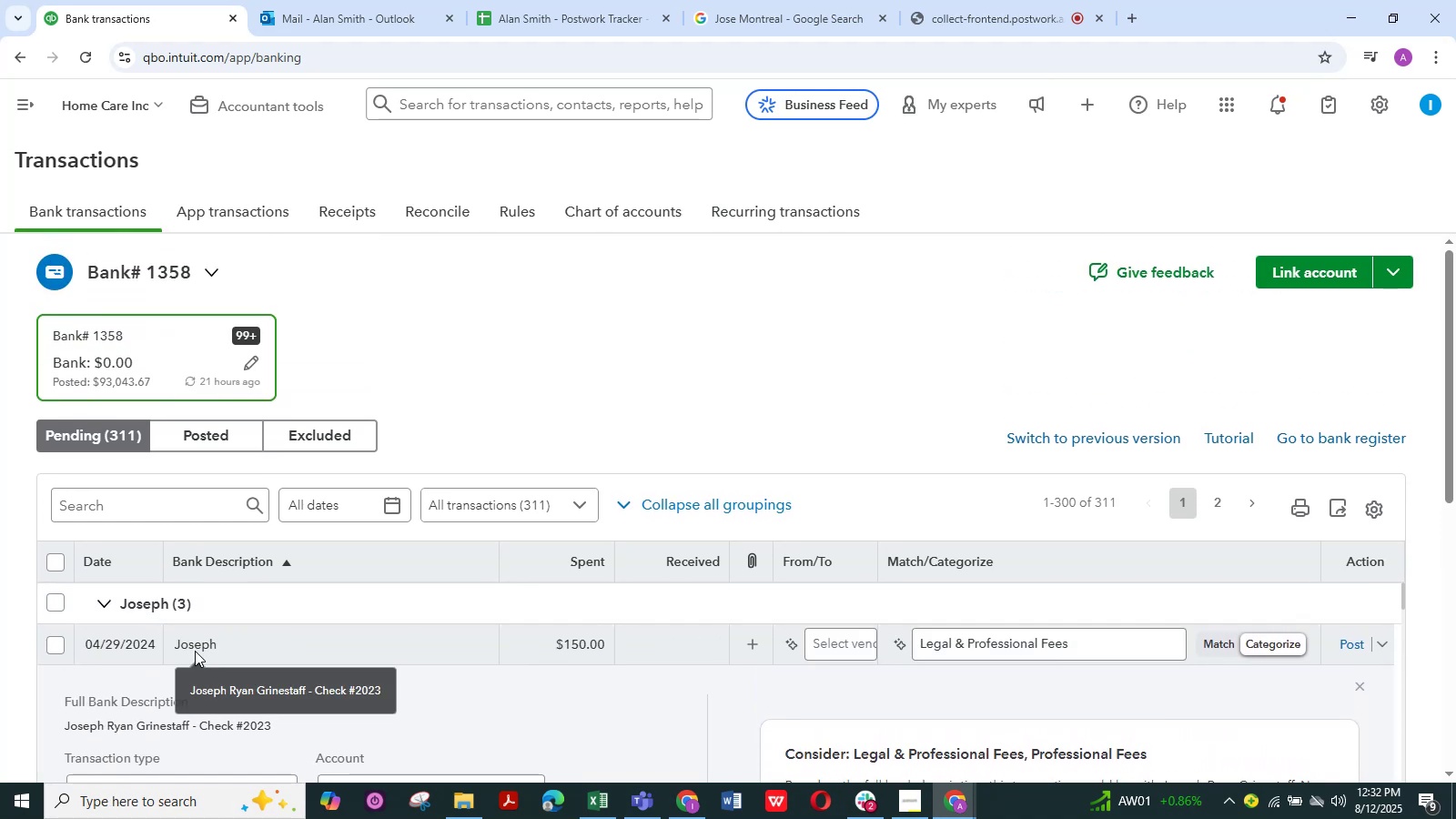 
left_click([204, 641])
 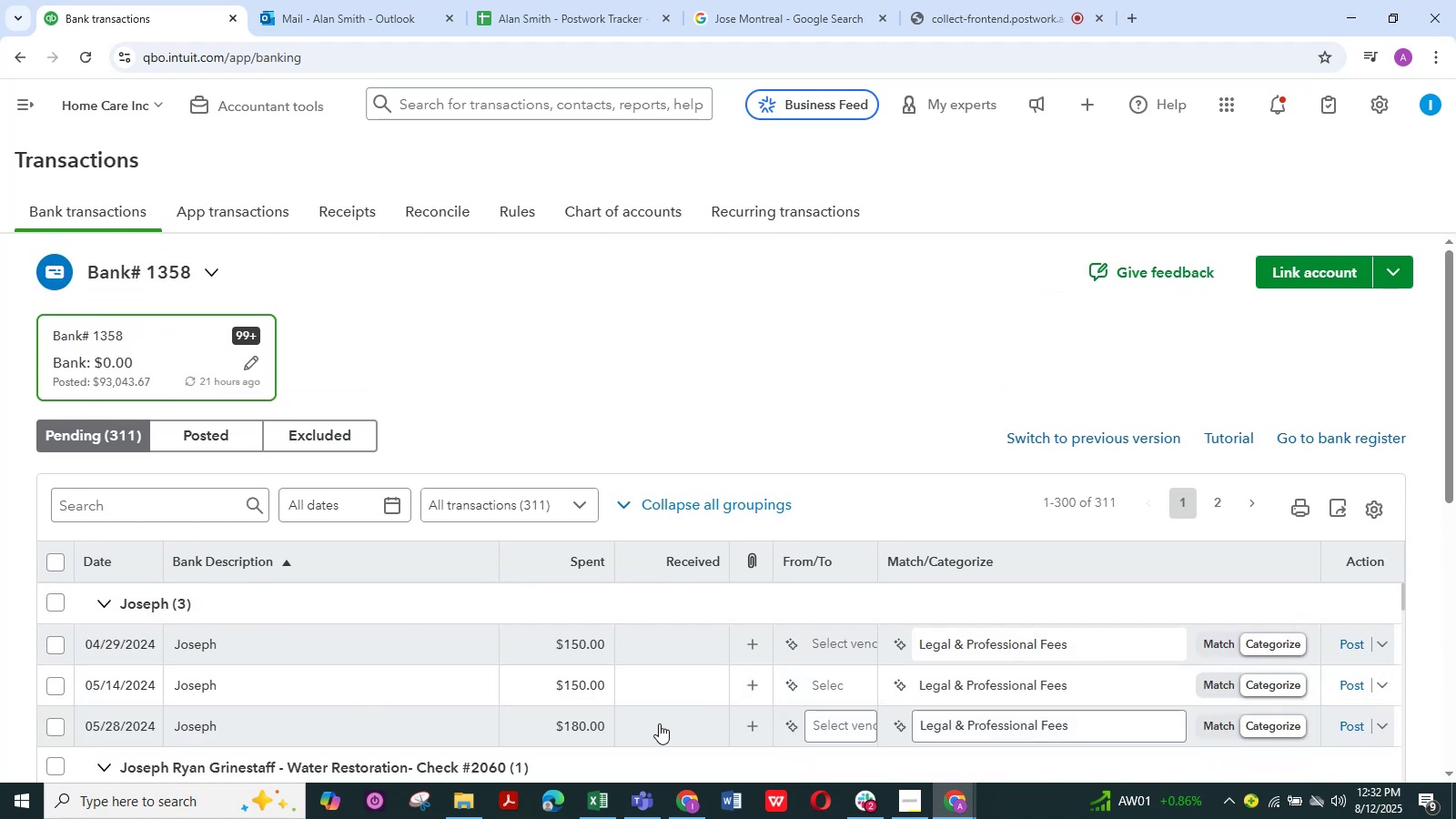 
scroll: coordinate [333, 728], scroll_direction: down, amount: 4.0
 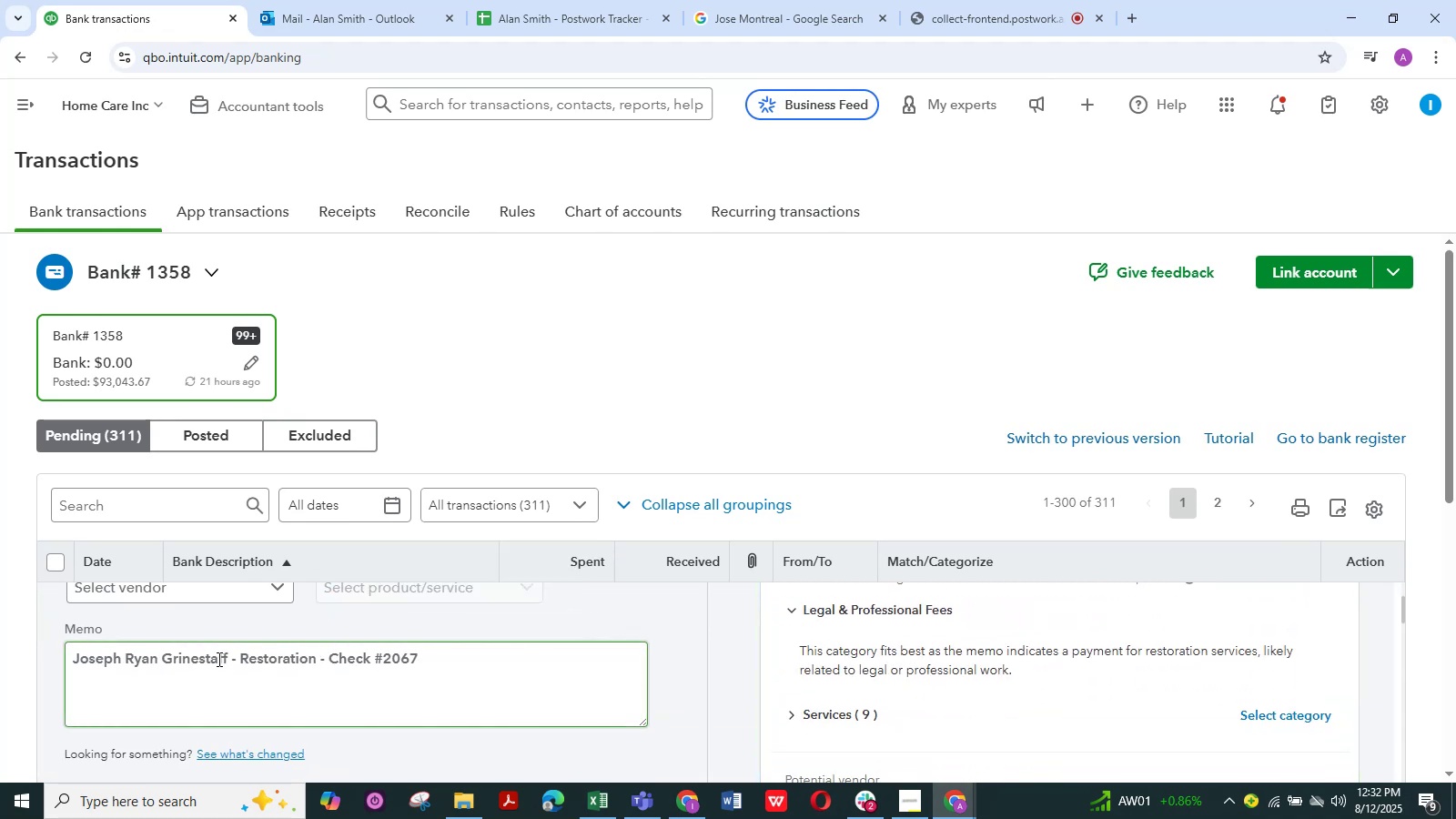 
left_click_drag(start_coordinate=[227, 656], to_coordinate=[0, 651])
 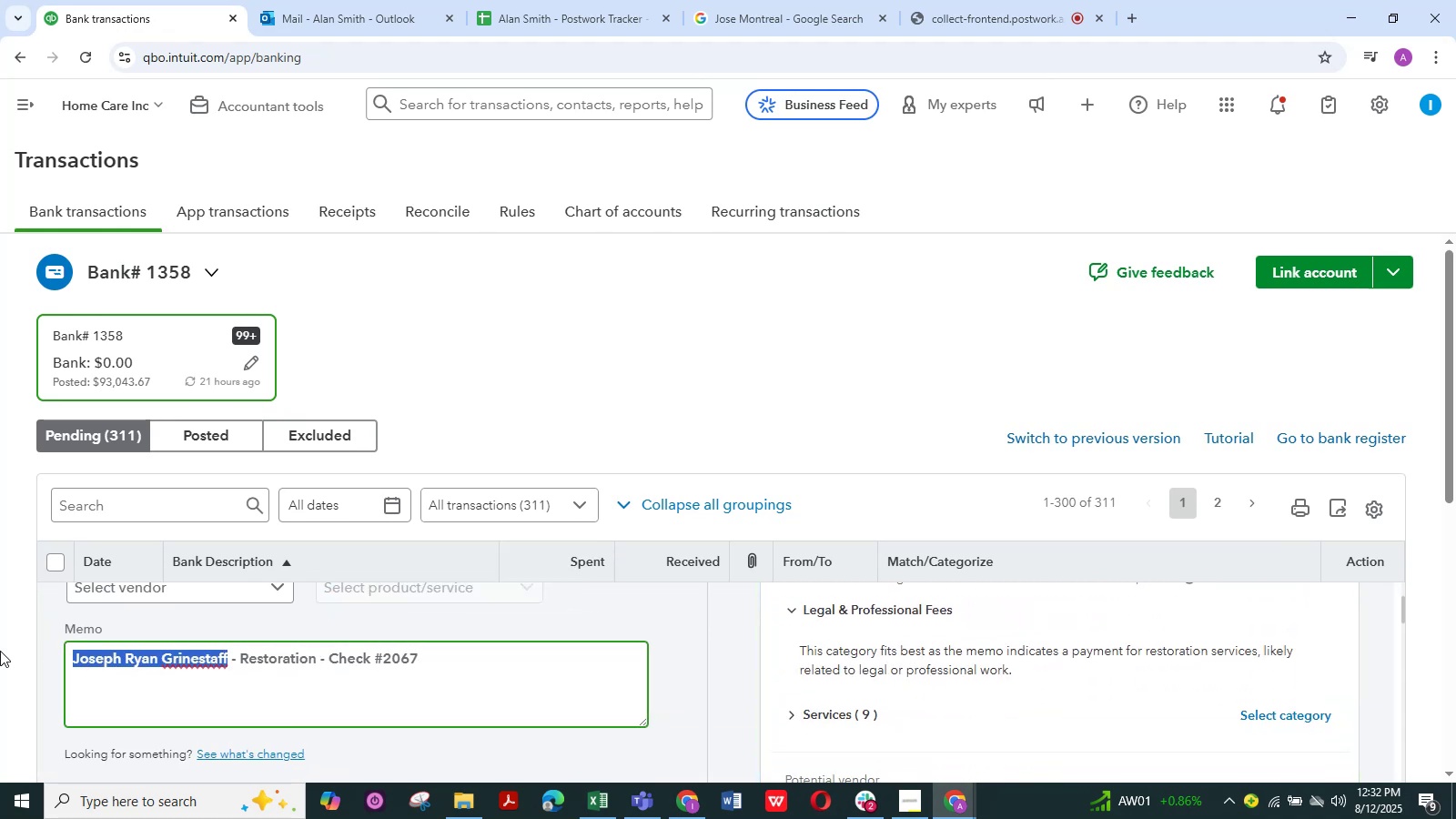 
key(Control+C)
 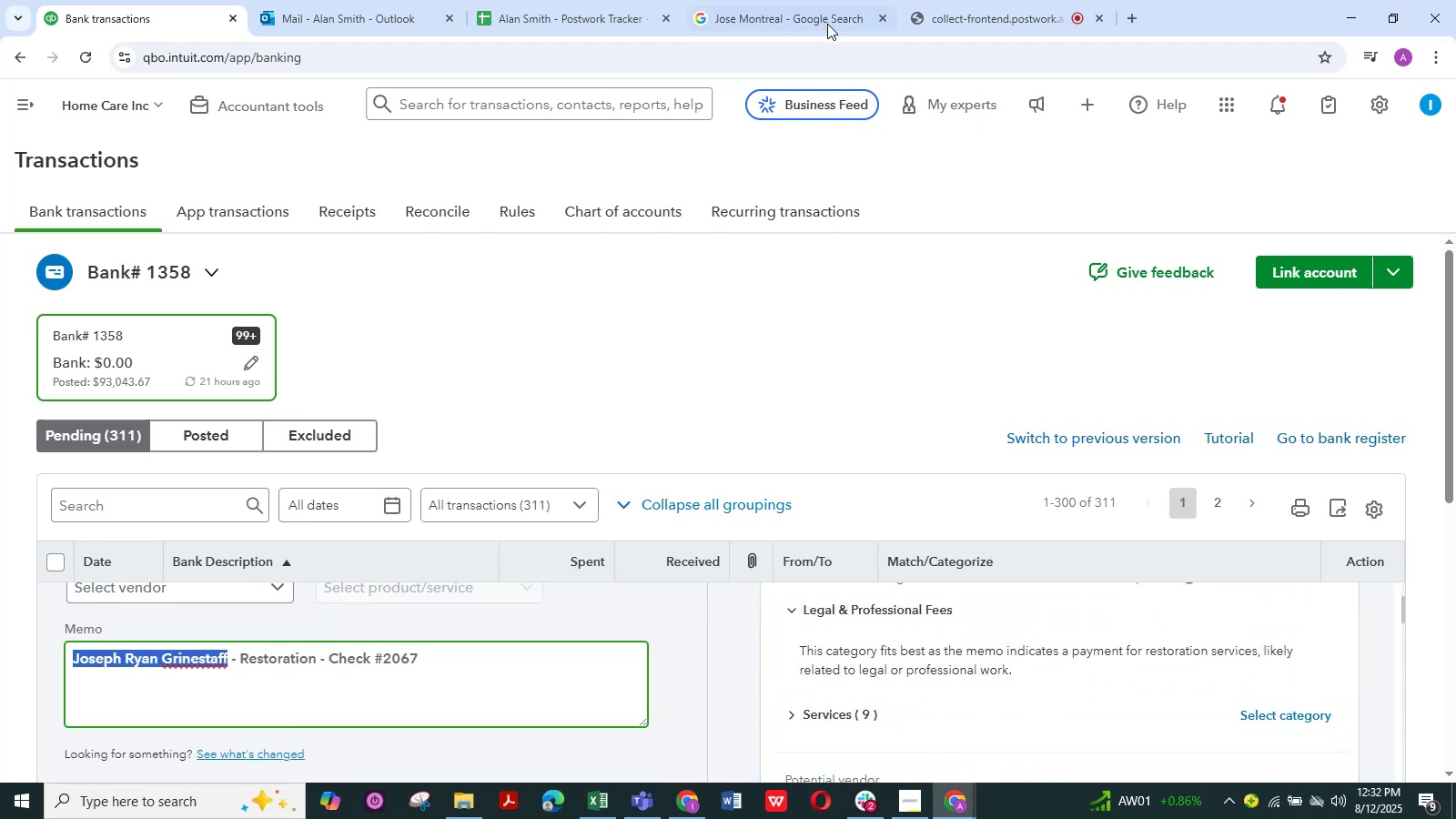 
left_click([821, 21])
 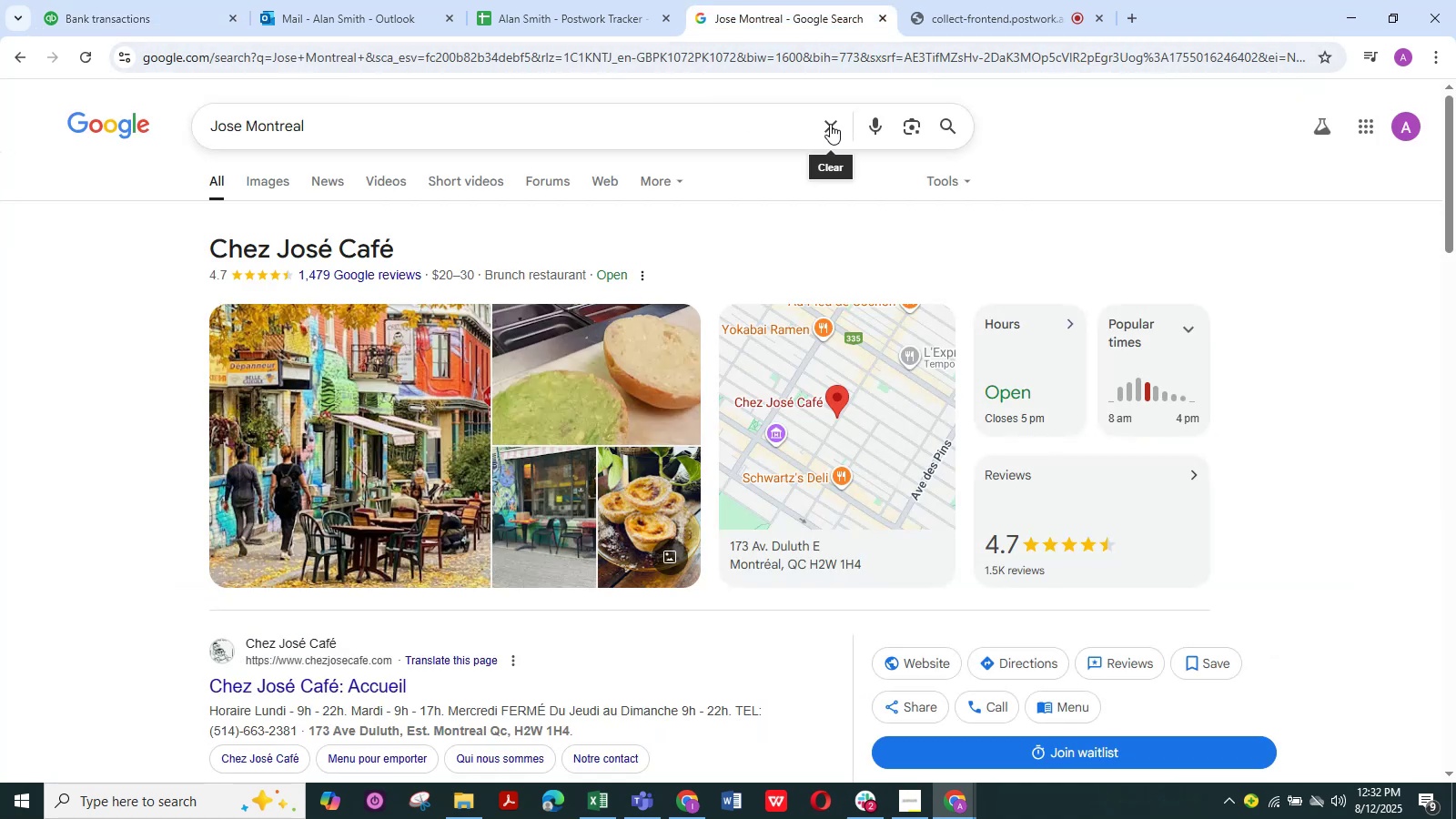 
double_click([772, 125])
 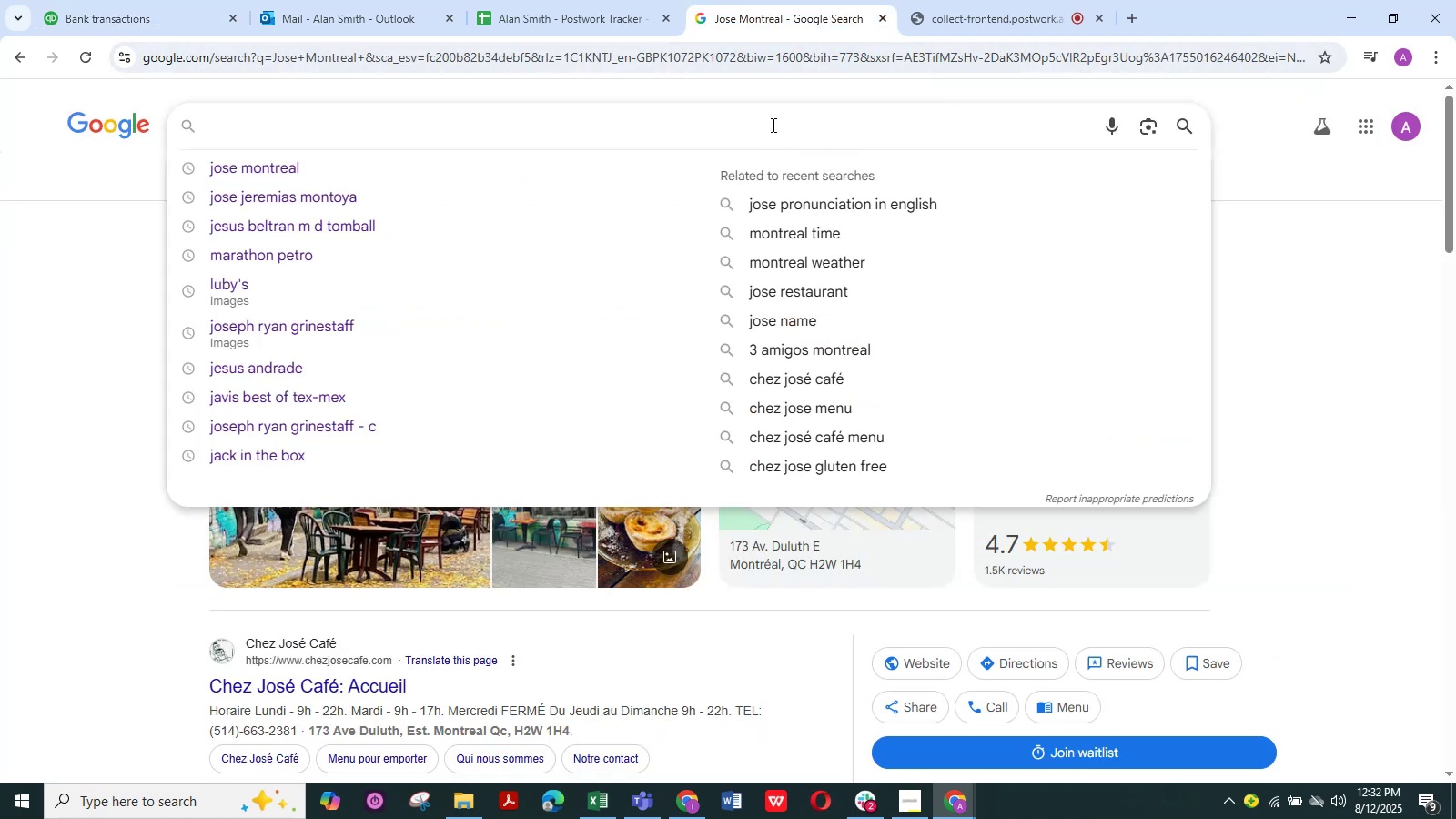 
key(Control+V)
 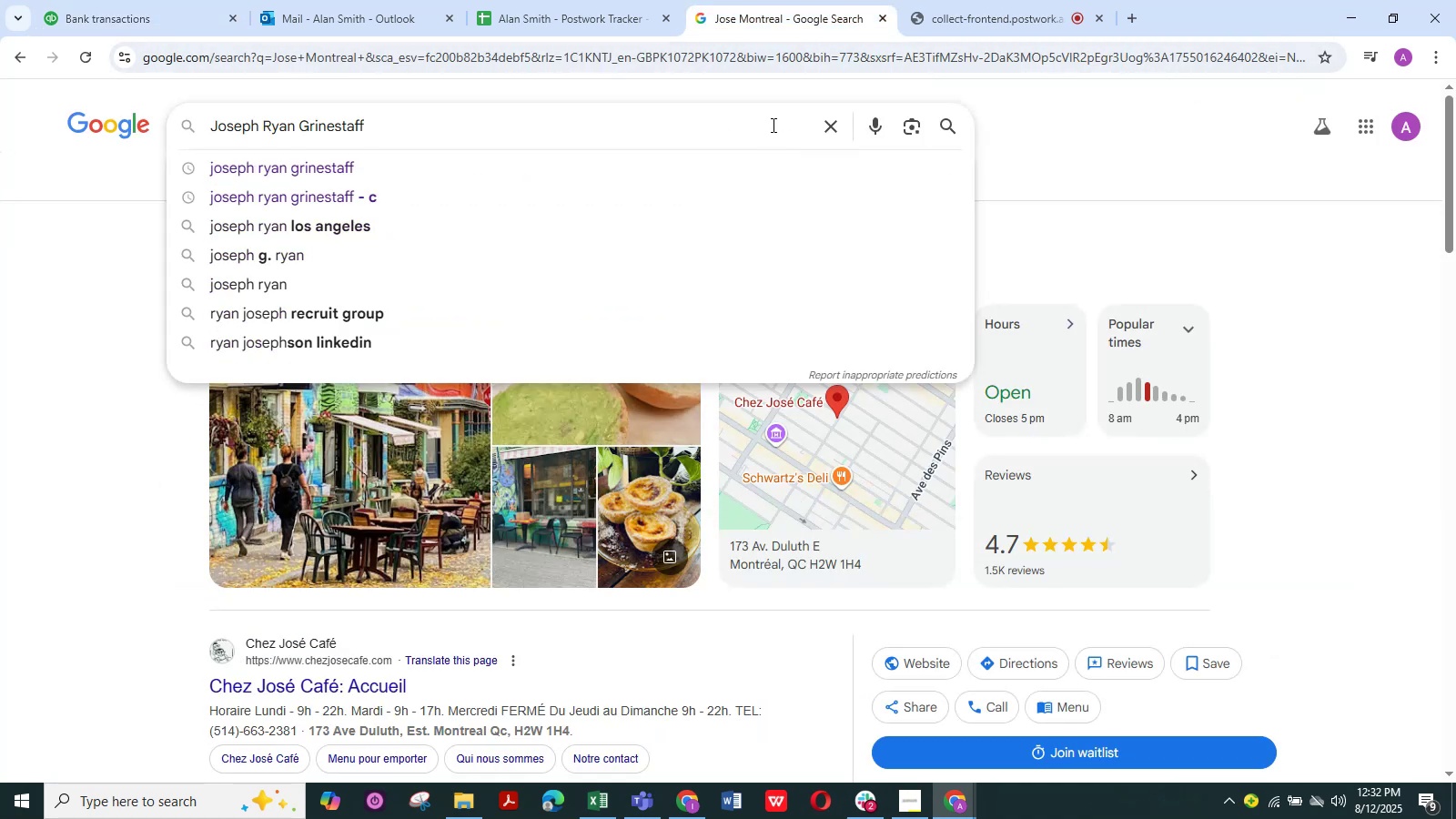 
wait(6.38)
 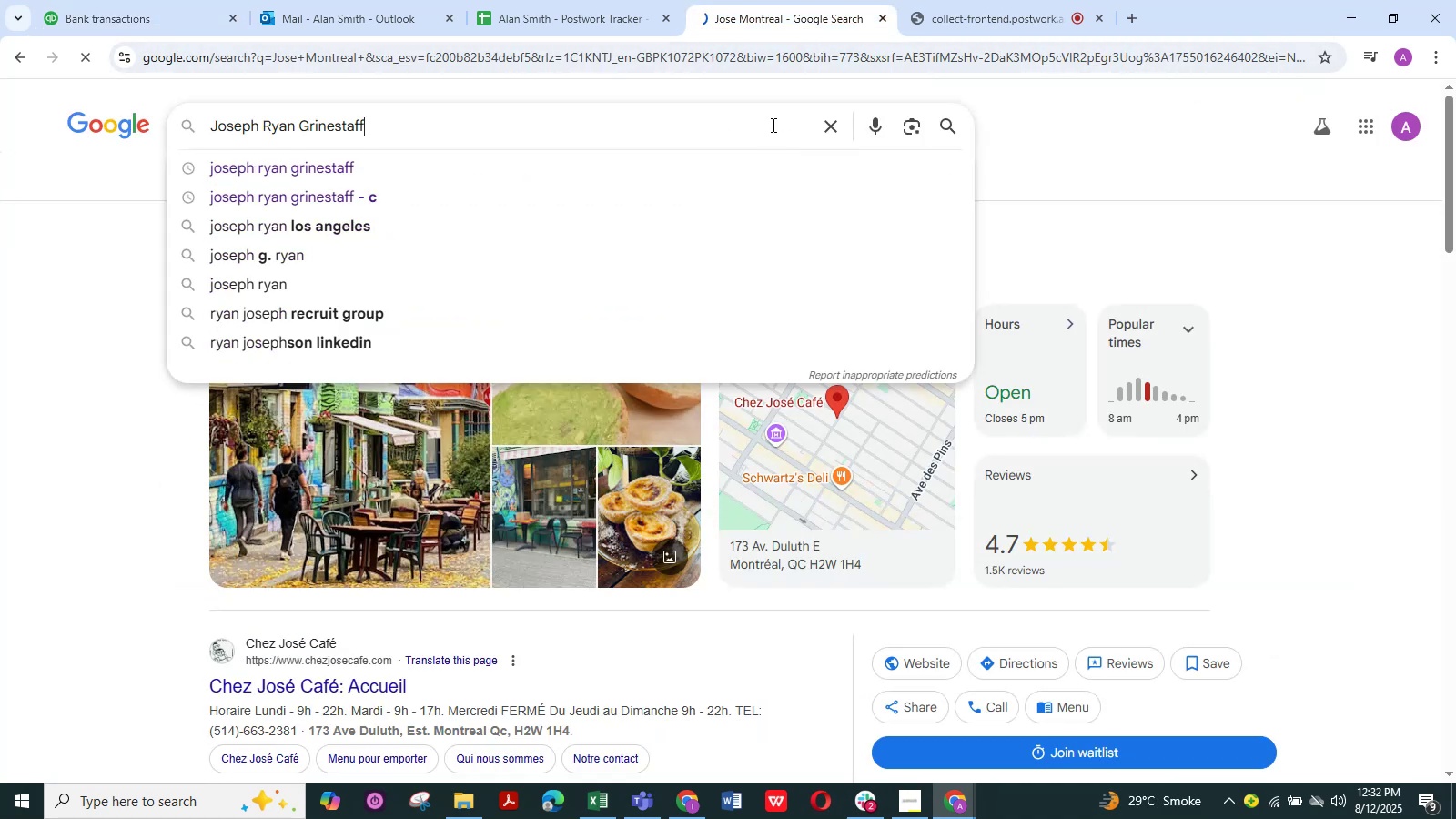 
left_click([137, 22])
 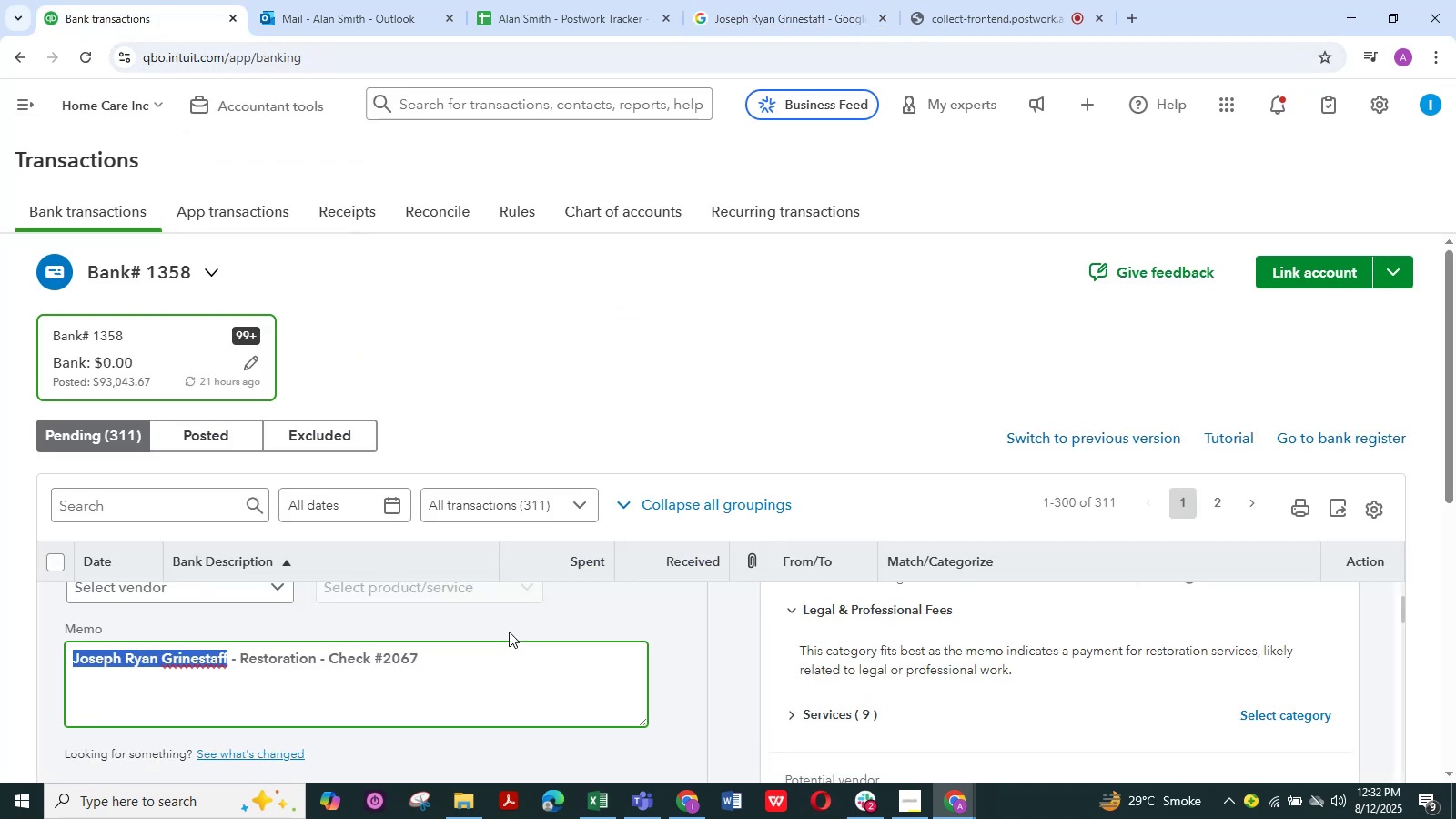 
scroll: coordinate [185, 660], scroll_direction: up, amount: 3.0
 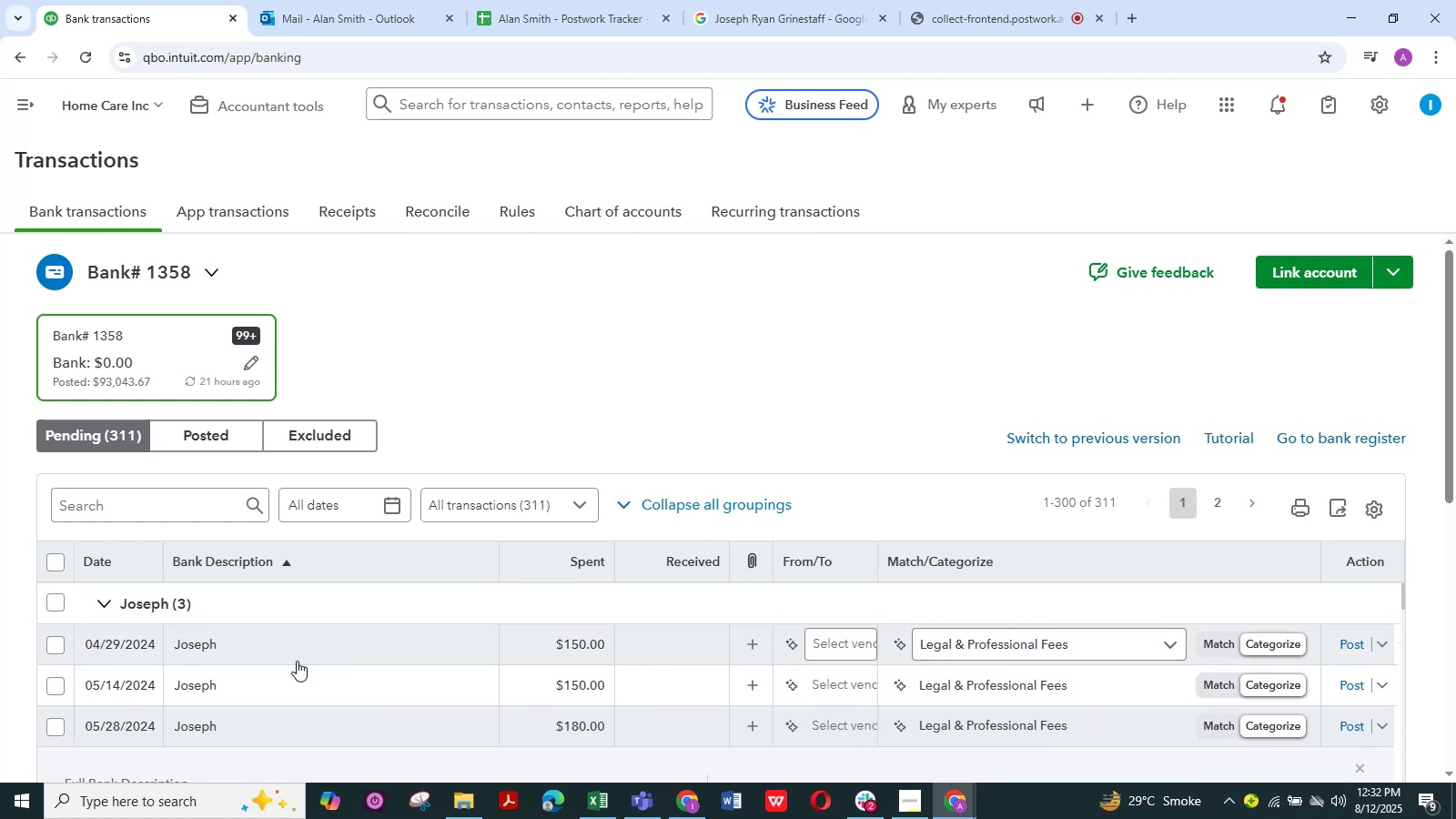 
scroll: coordinate [297, 661], scroll_direction: down, amount: 1.0
 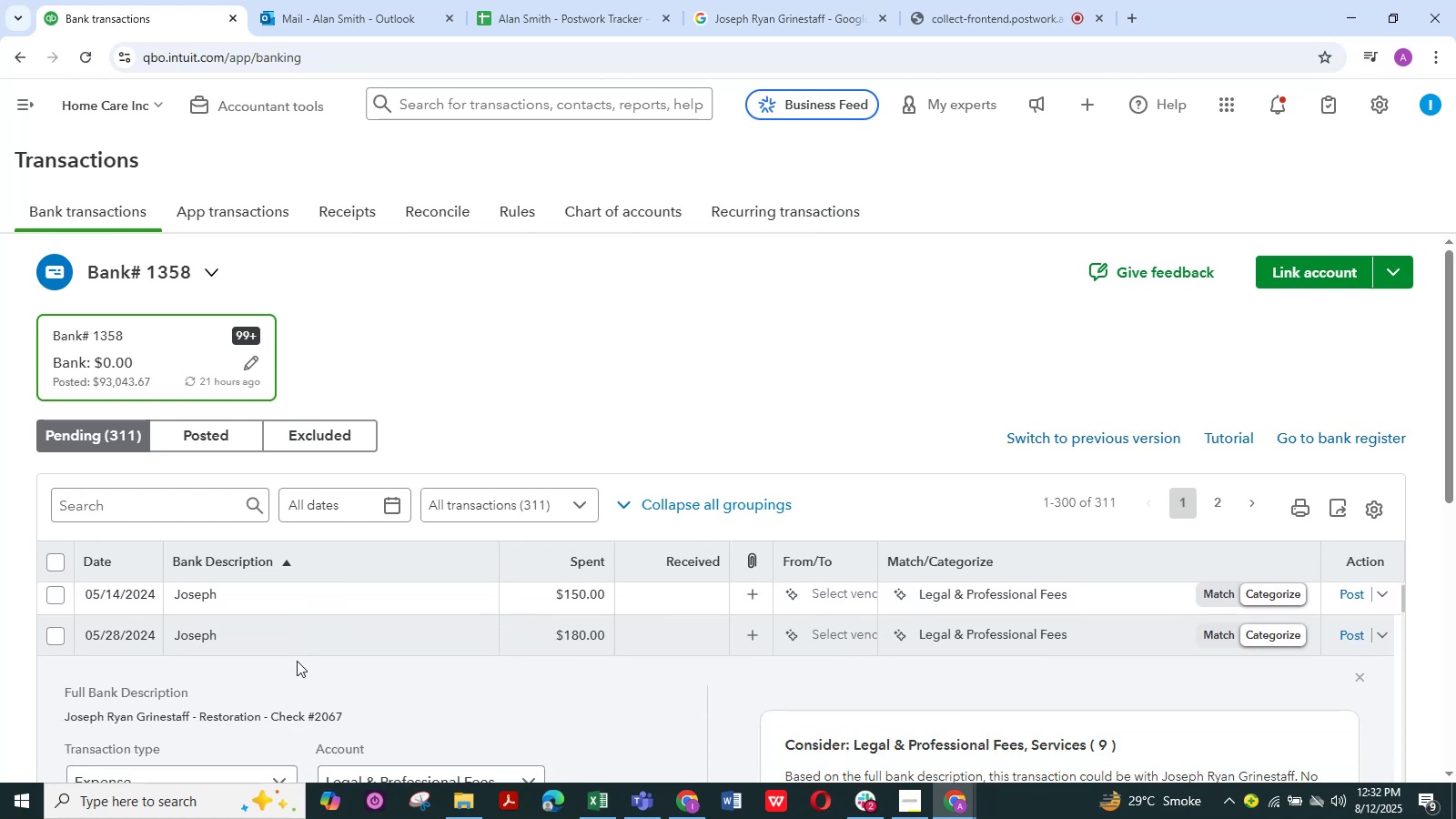 
scroll: coordinate [297, 661], scroll_direction: up, amount: 1.0
 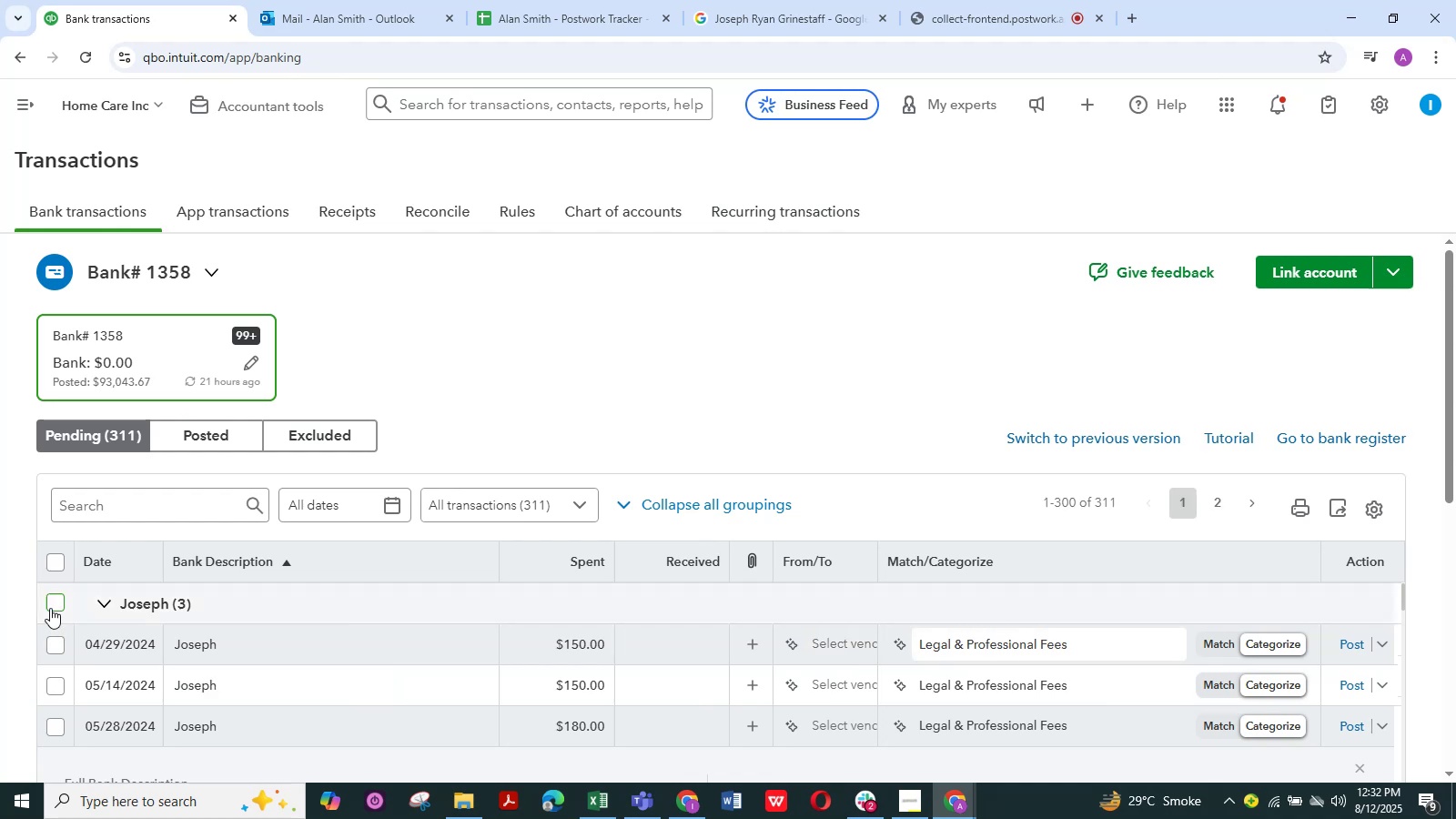 
left_click([53, 604])
 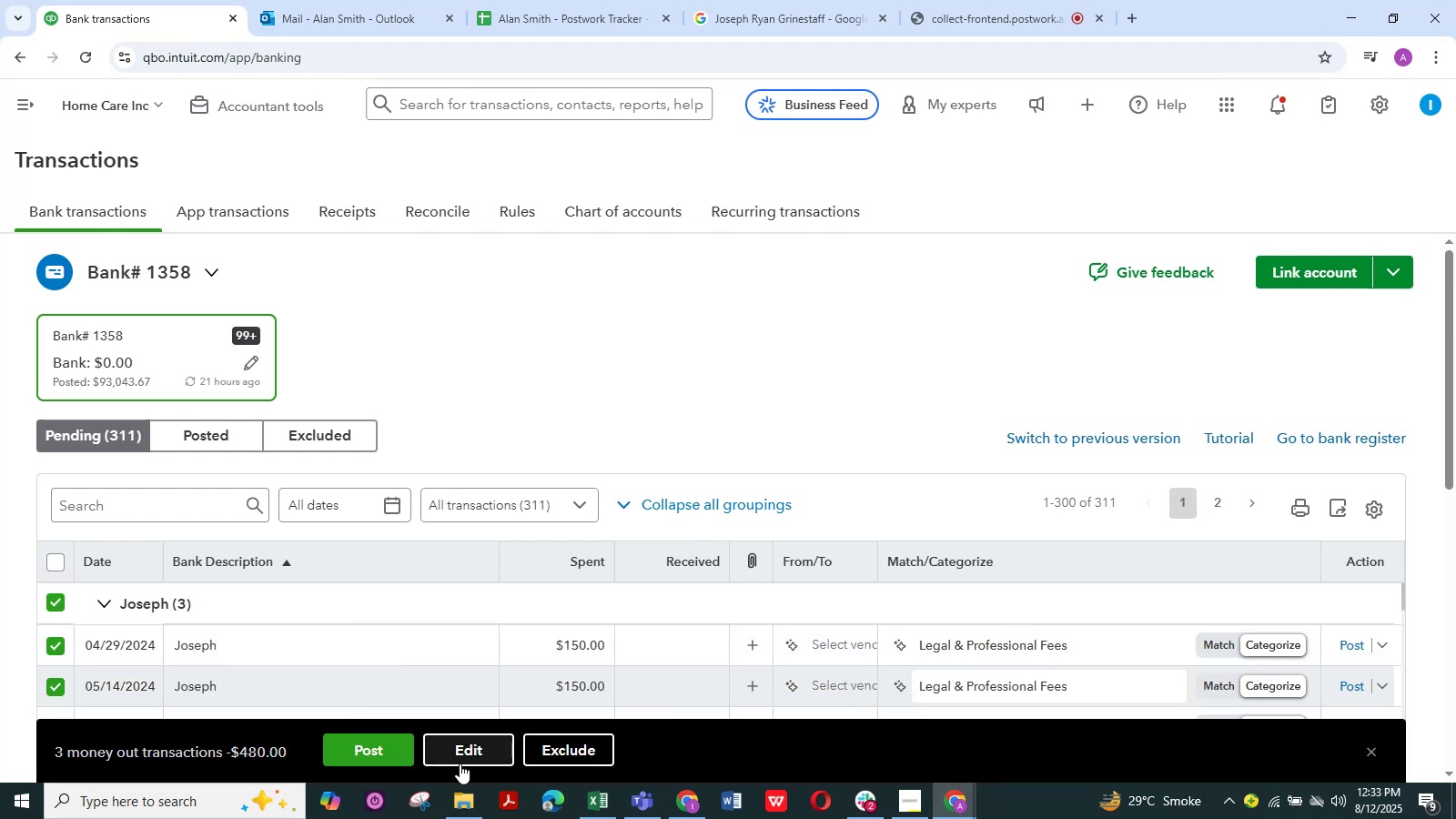 
left_click([482, 739])
 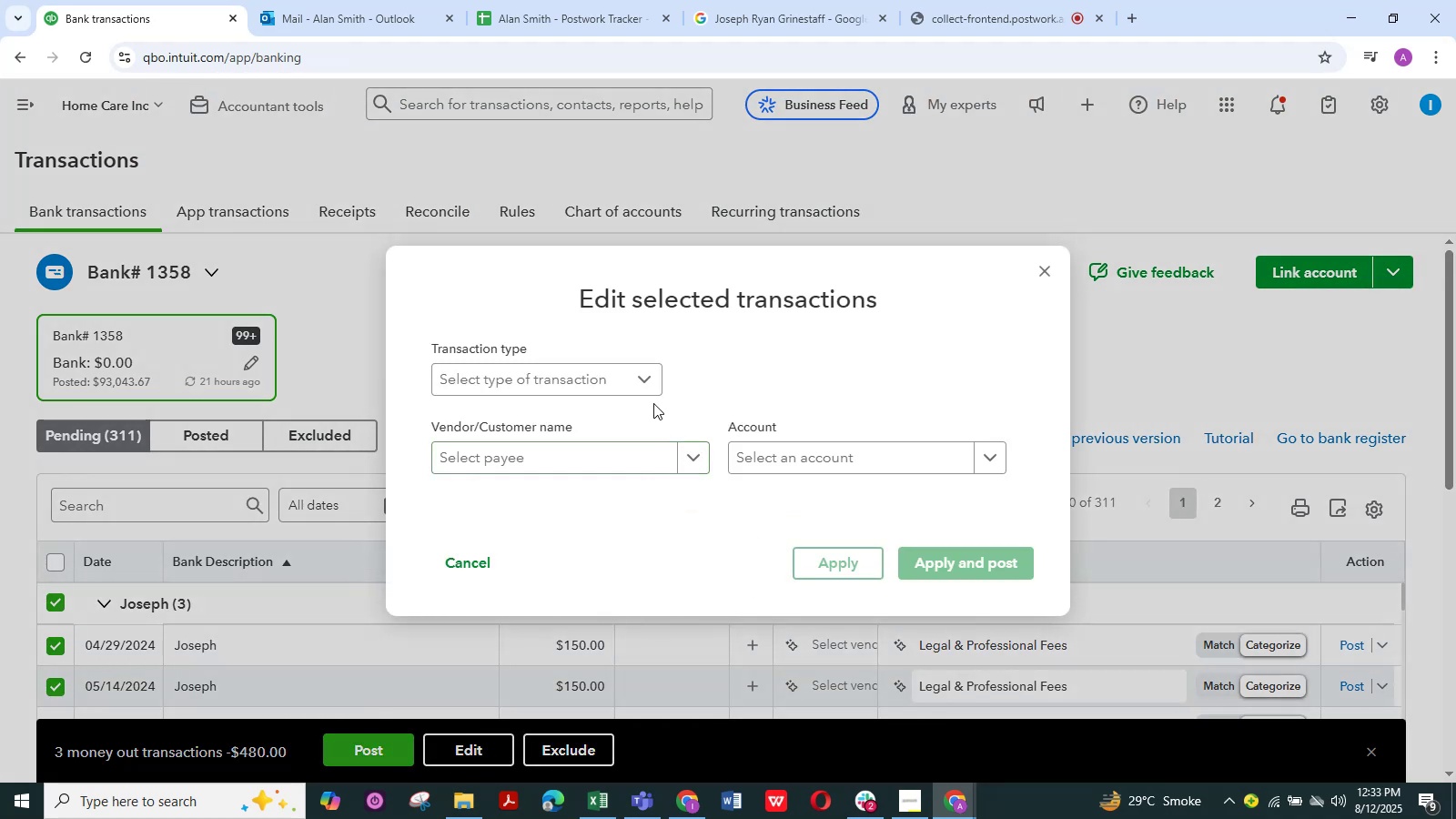 
left_click([641, 379])
 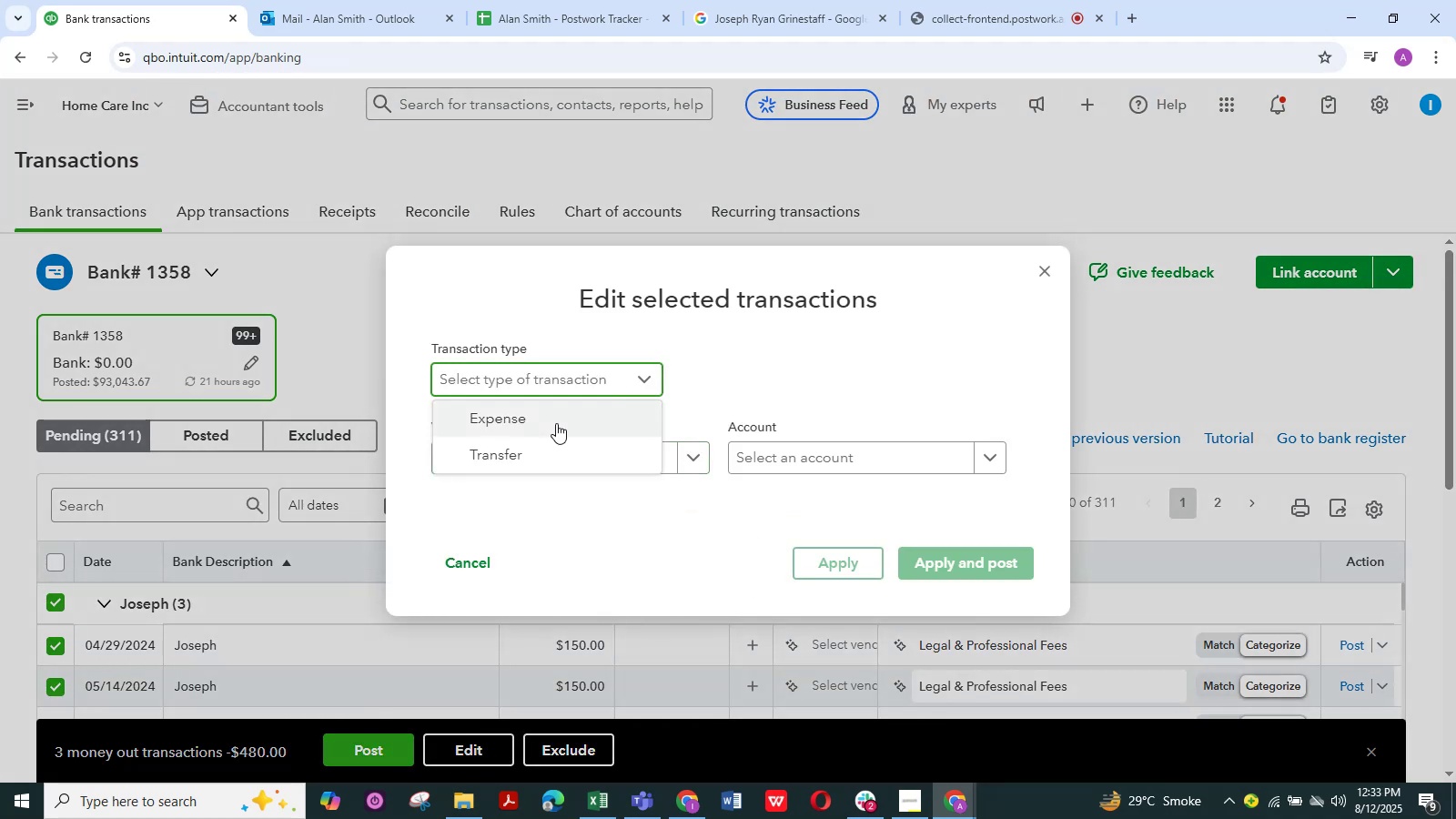 
left_click([556, 423])
 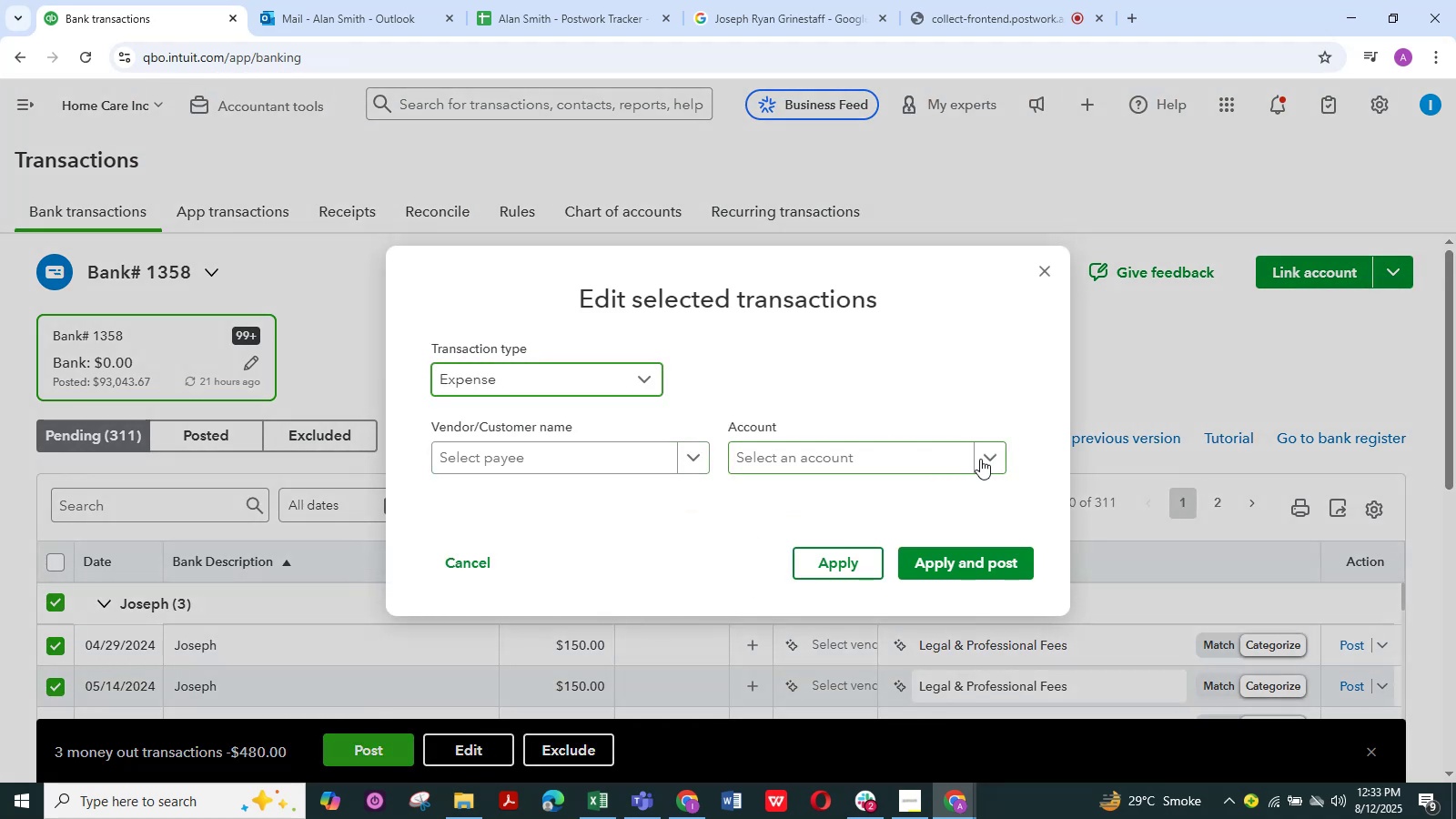 
left_click([989, 460])
 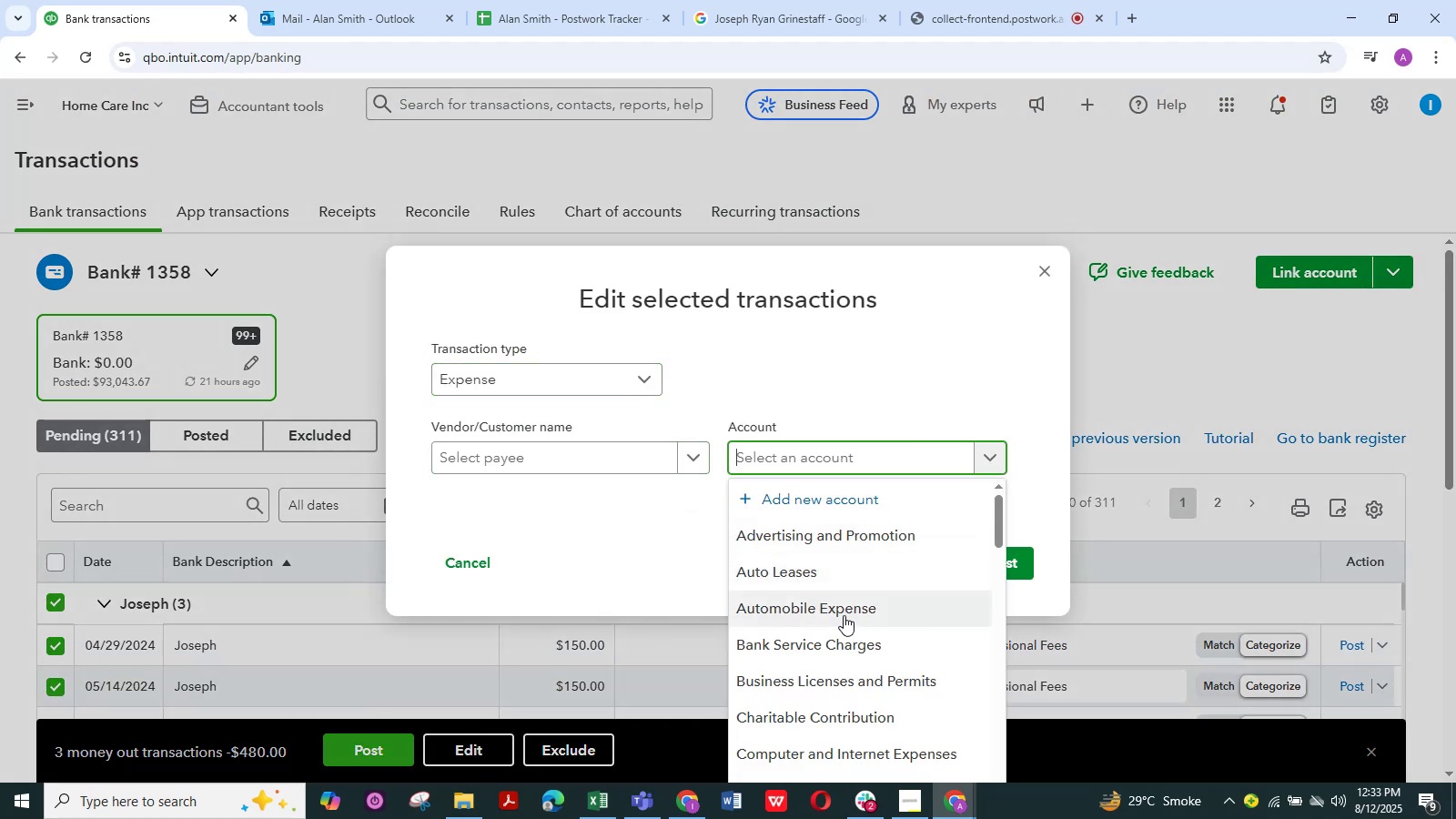 
scroll: coordinate [844, 615], scroll_direction: down, amount: 2.0
 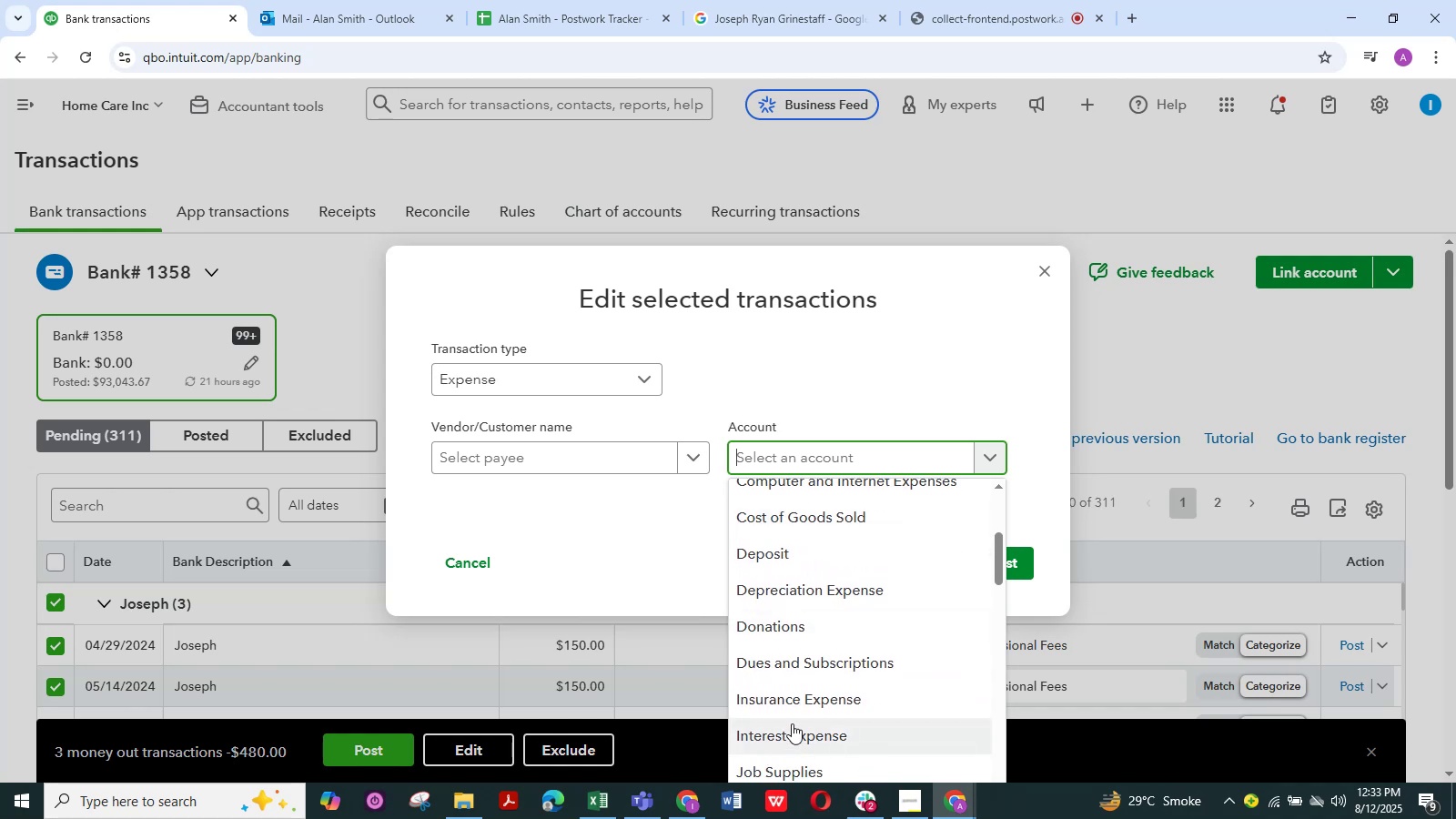 
left_click([802, 699])
 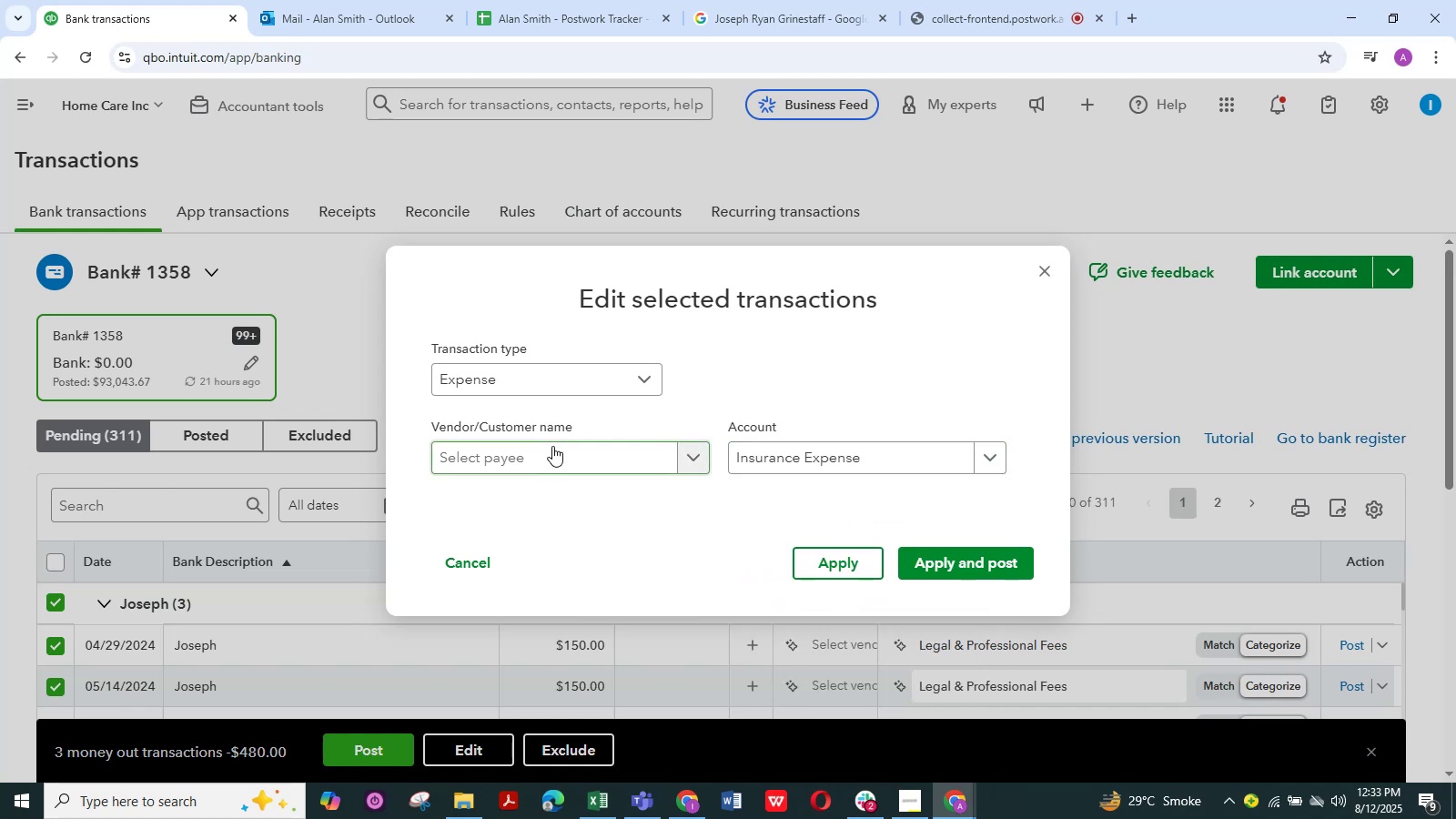 
left_click([567, 454])
 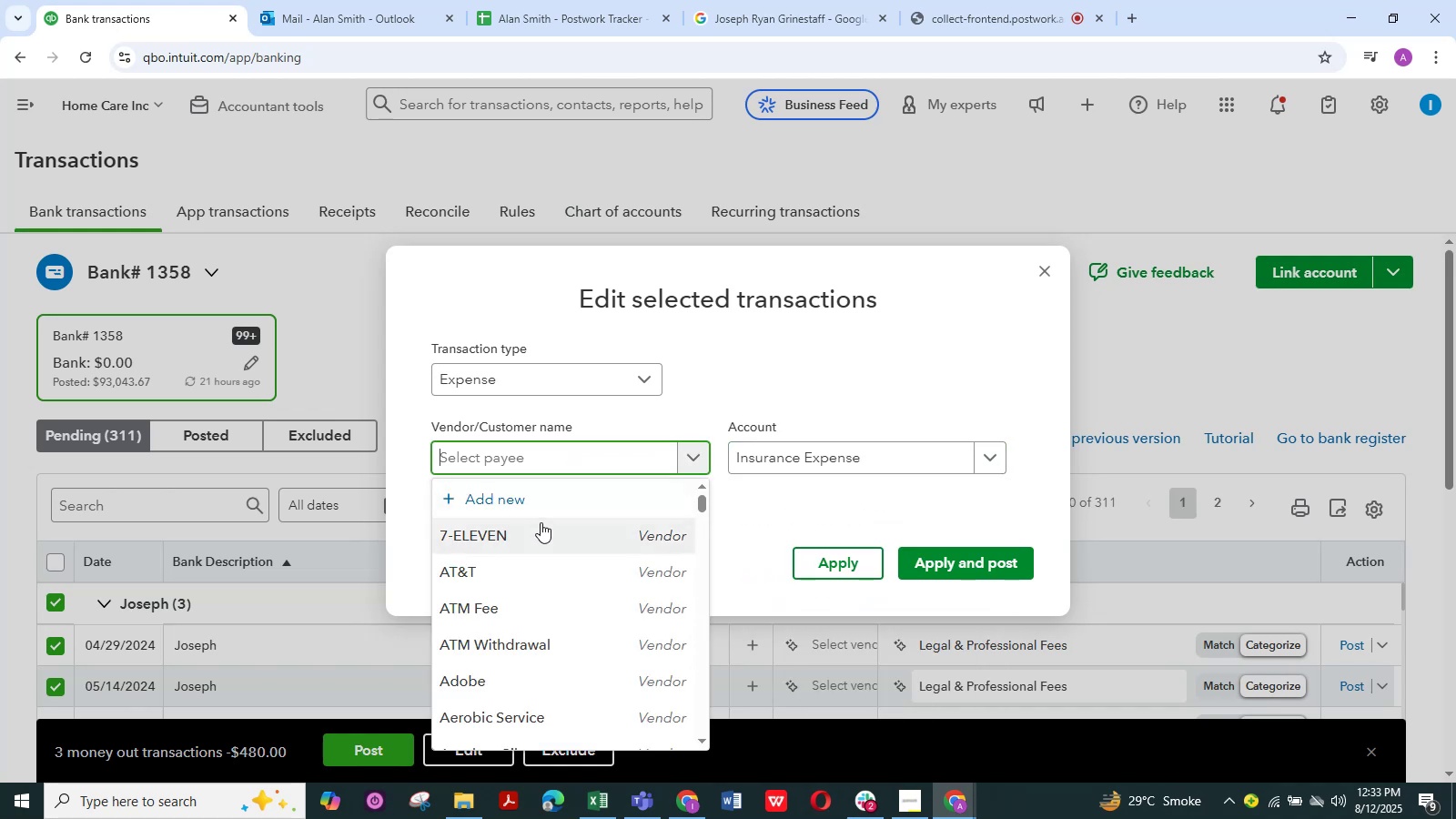 
left_click([546, 501])
 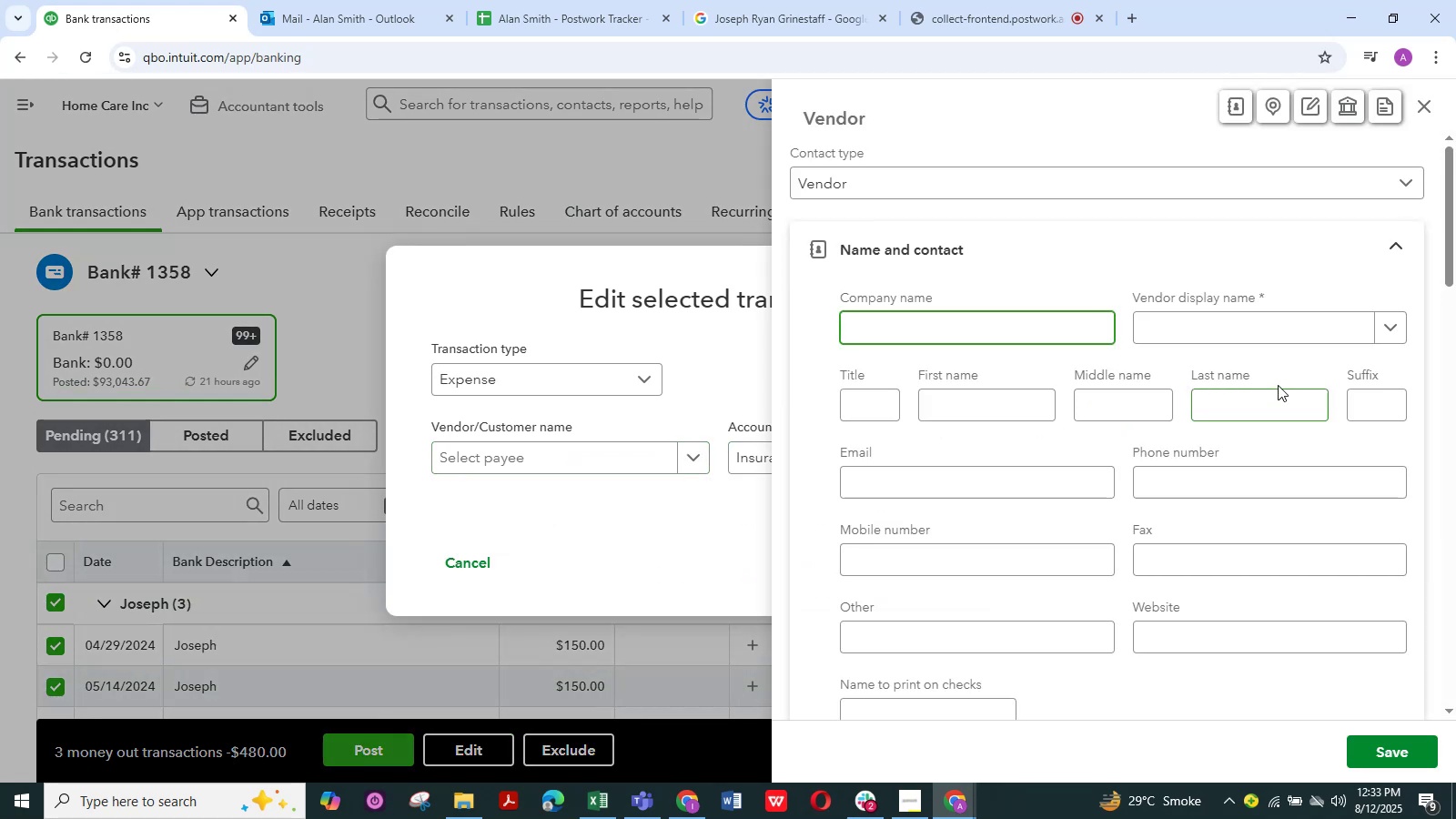 
left_click([1278, 328])
 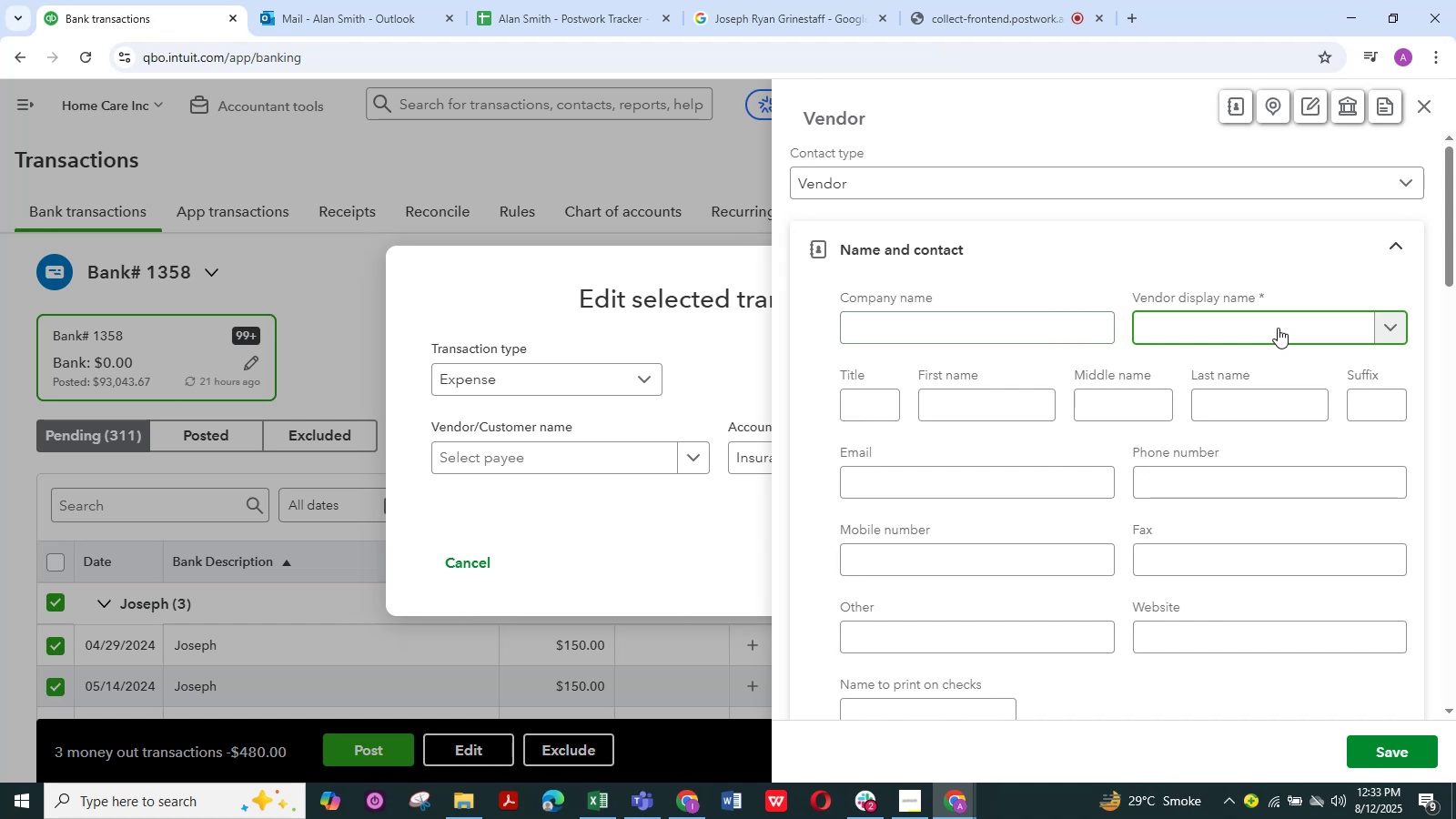 
key(Control+V)
 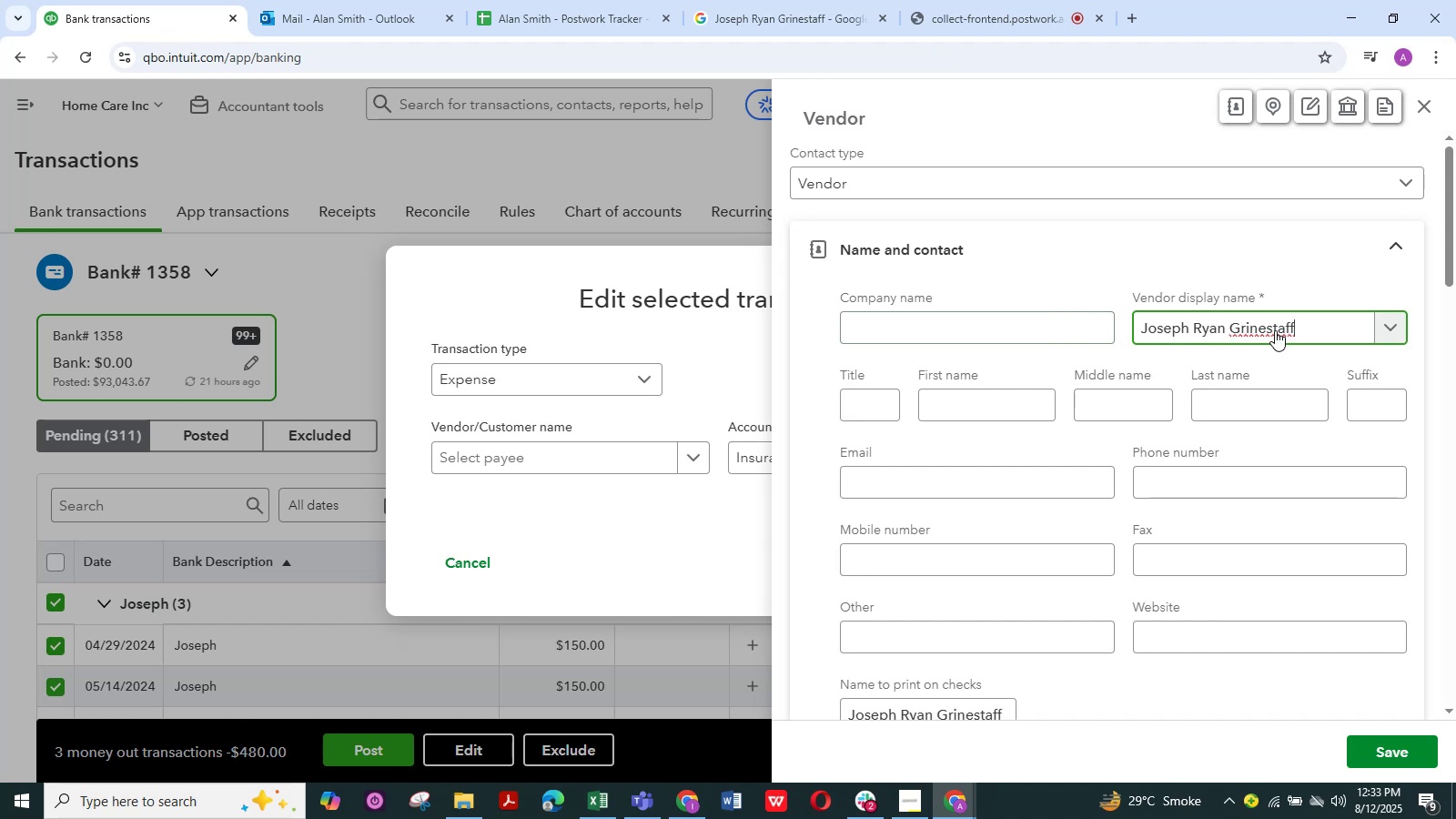 
hold_key(key=Backspace, duration=1.22)
 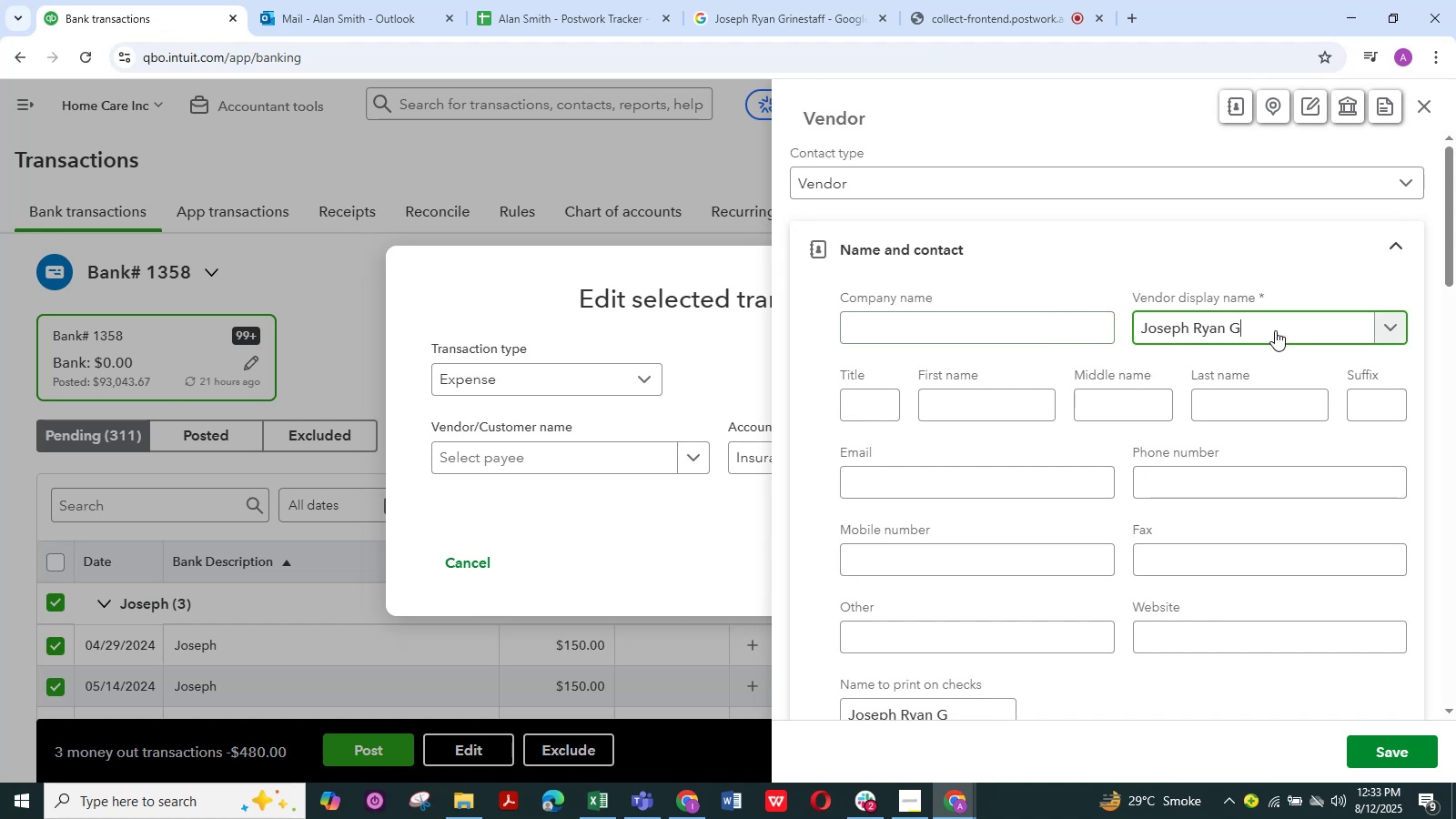 
key(Backspace)
 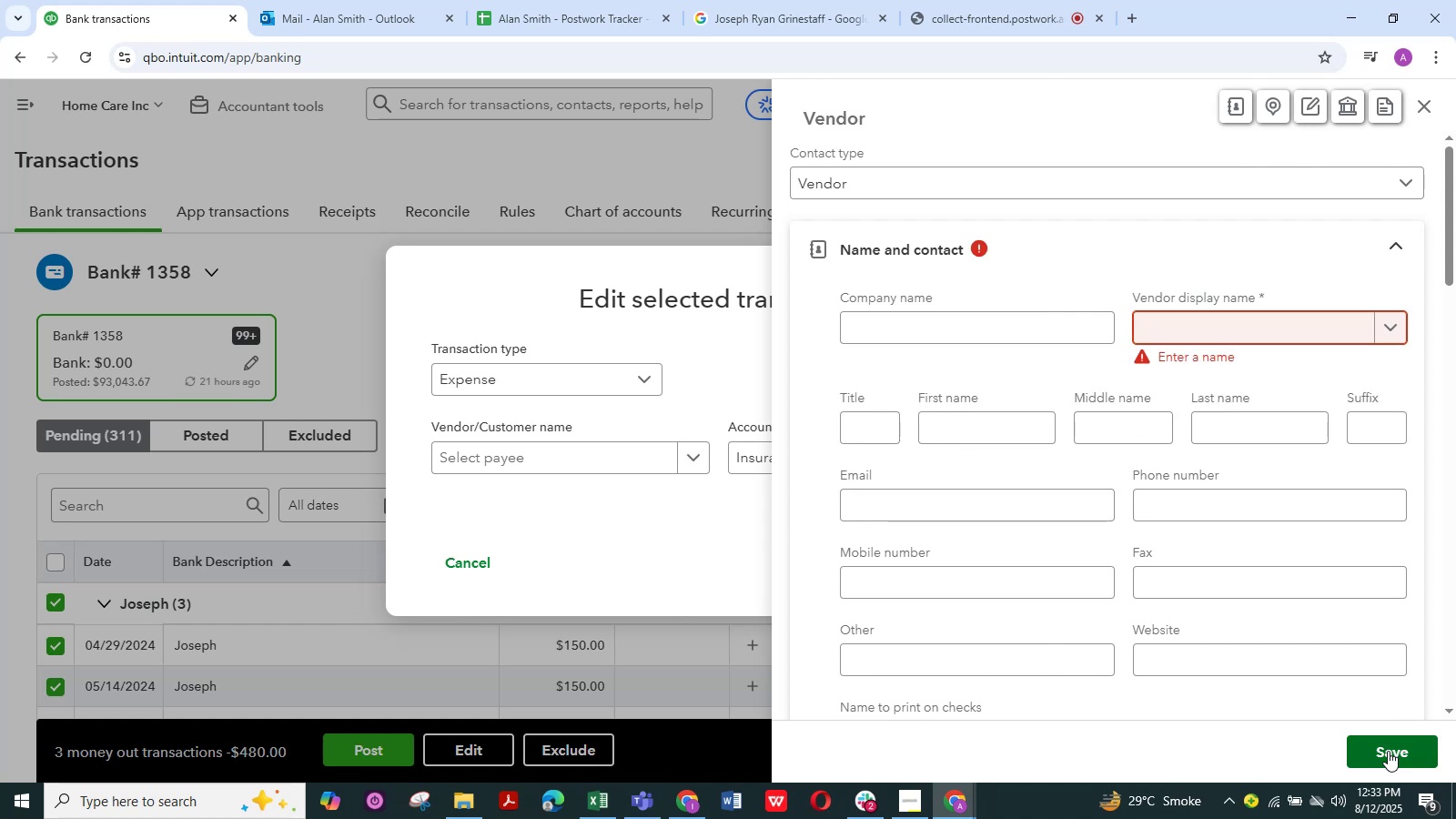 
wait(5.7)
 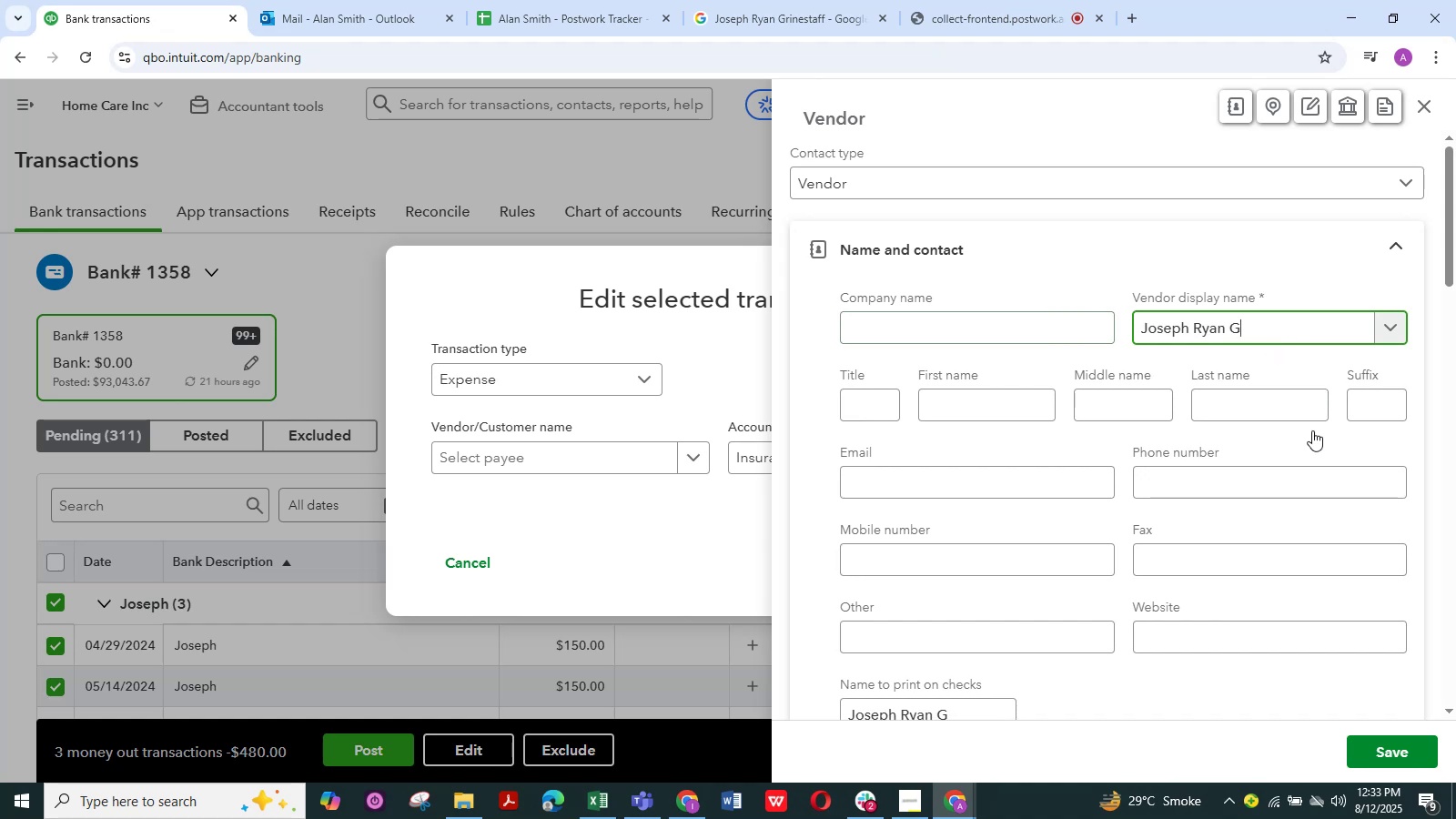 
hold_key(key=ShiftLeft, duration=0.45)
 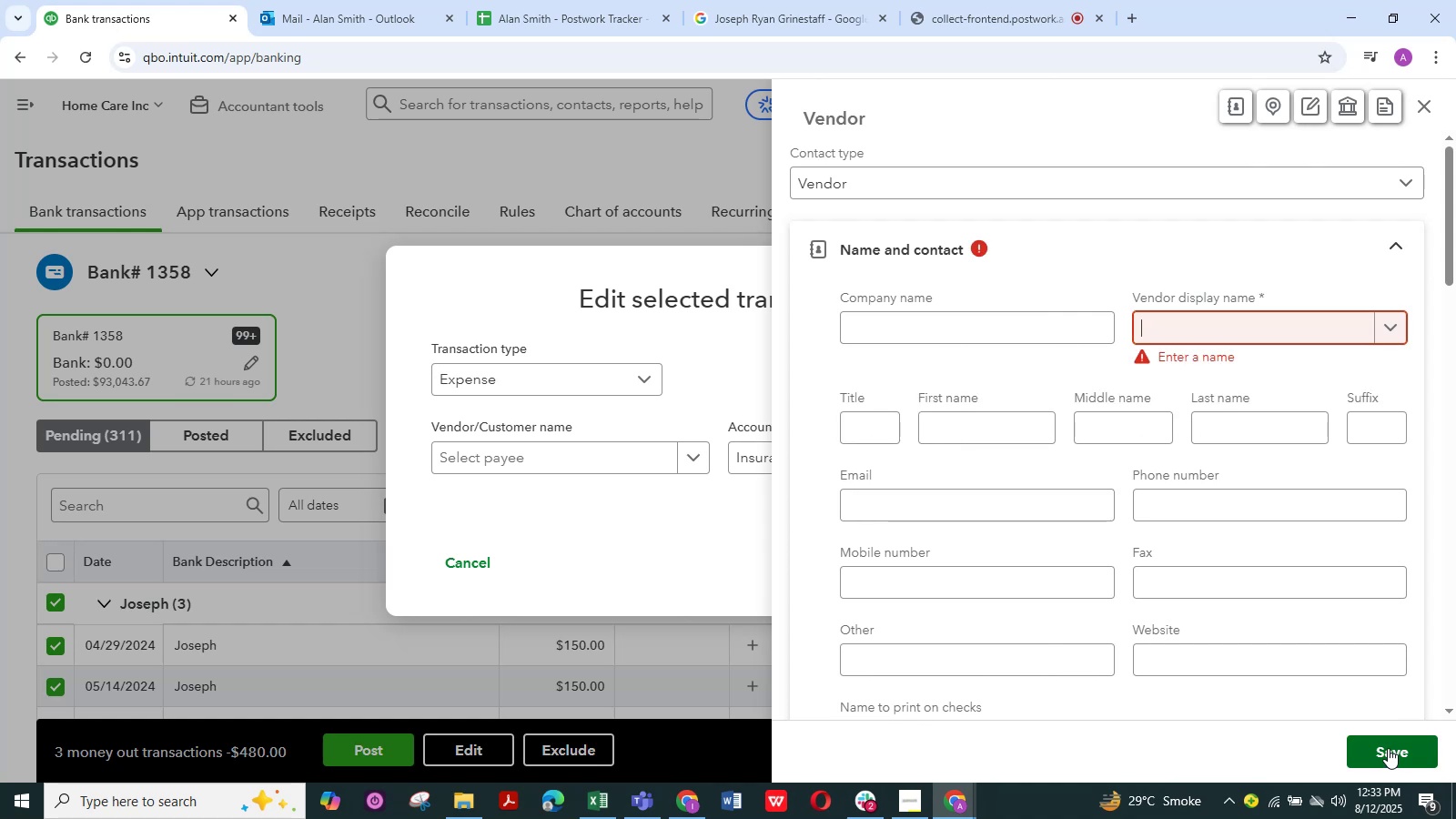 
hold_key(key=I, duration=0.3)
 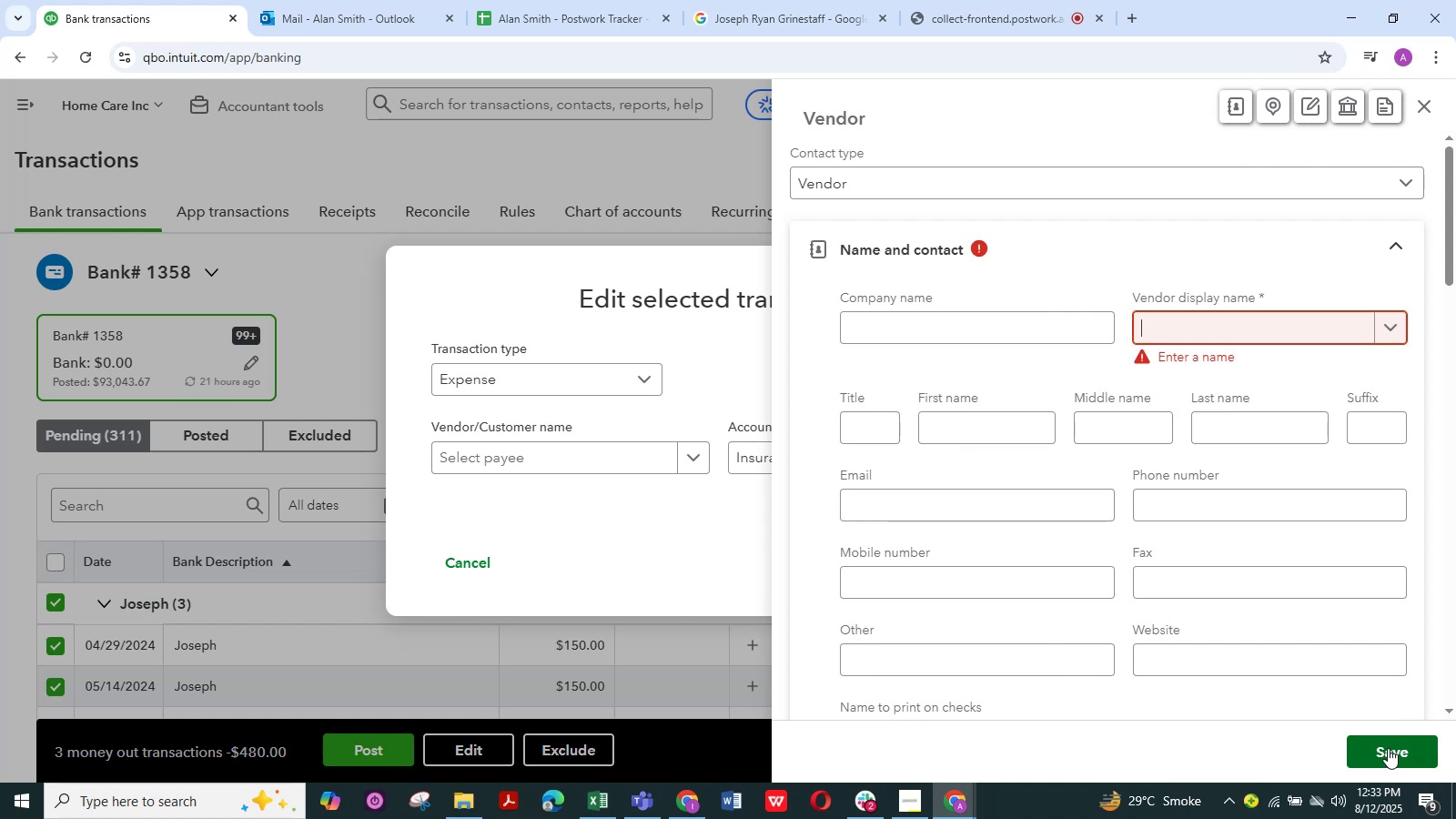 
type(nsurance)
 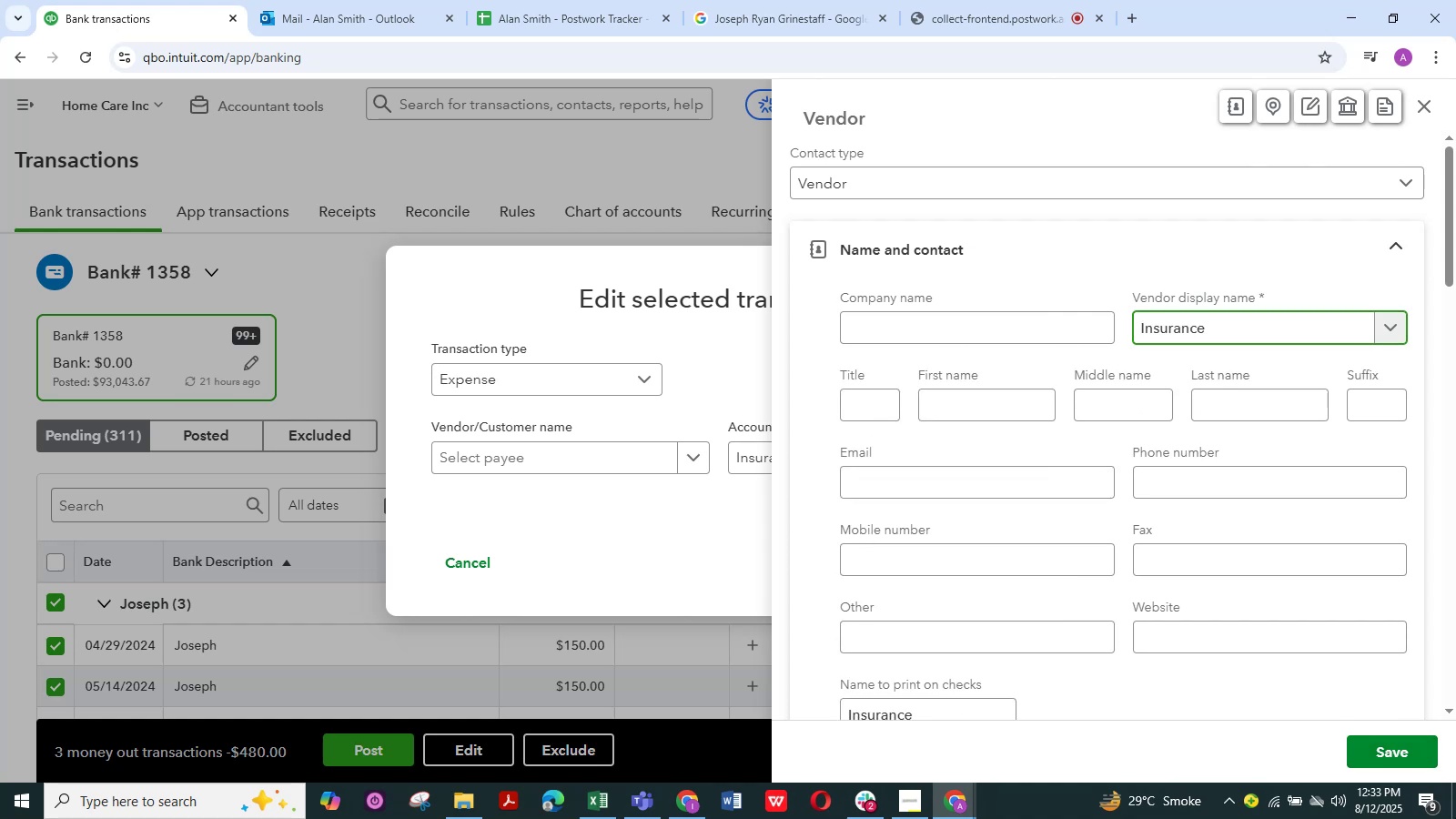 
left_click([1393, 750])
 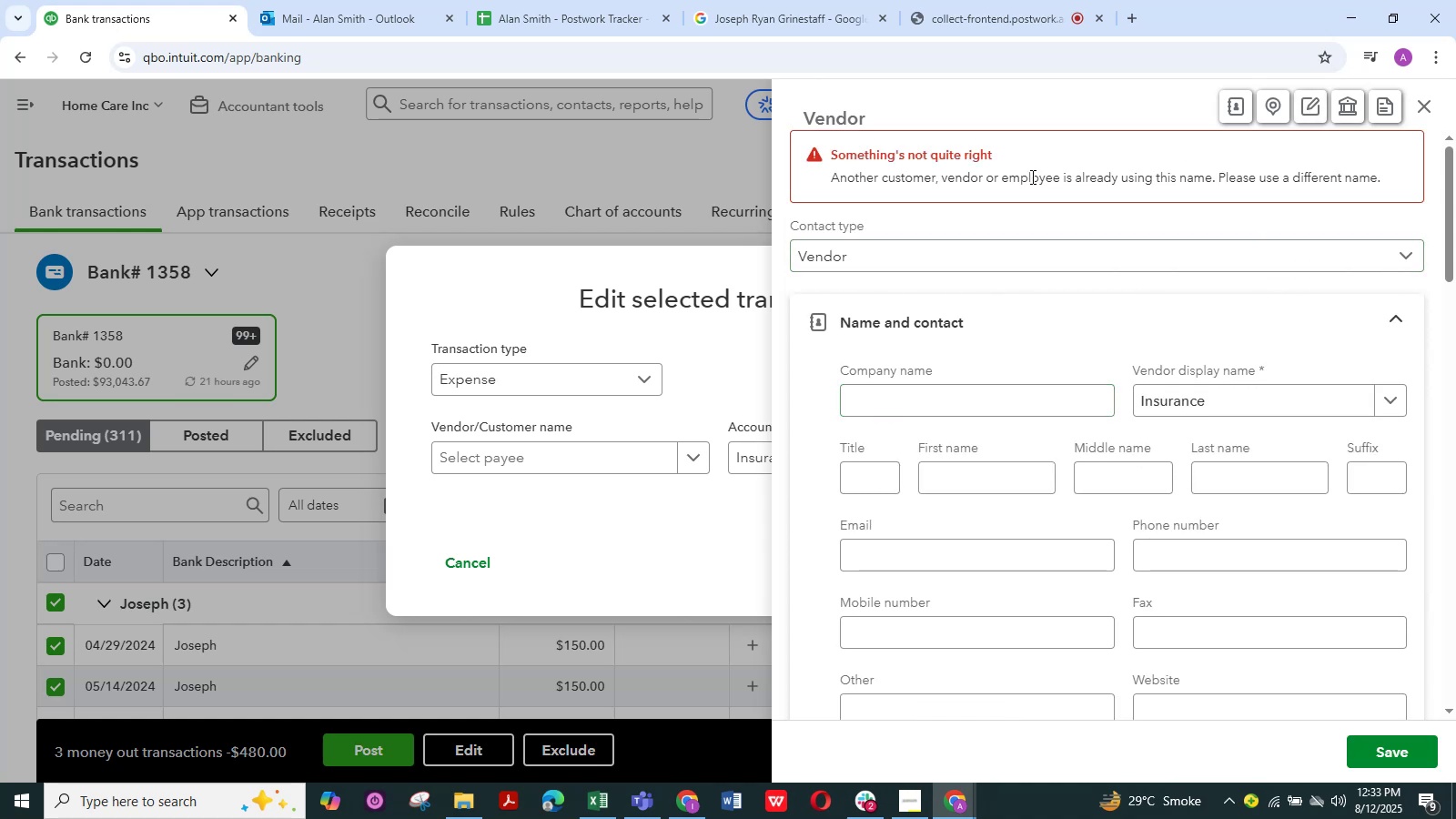 
wait(5.79)
 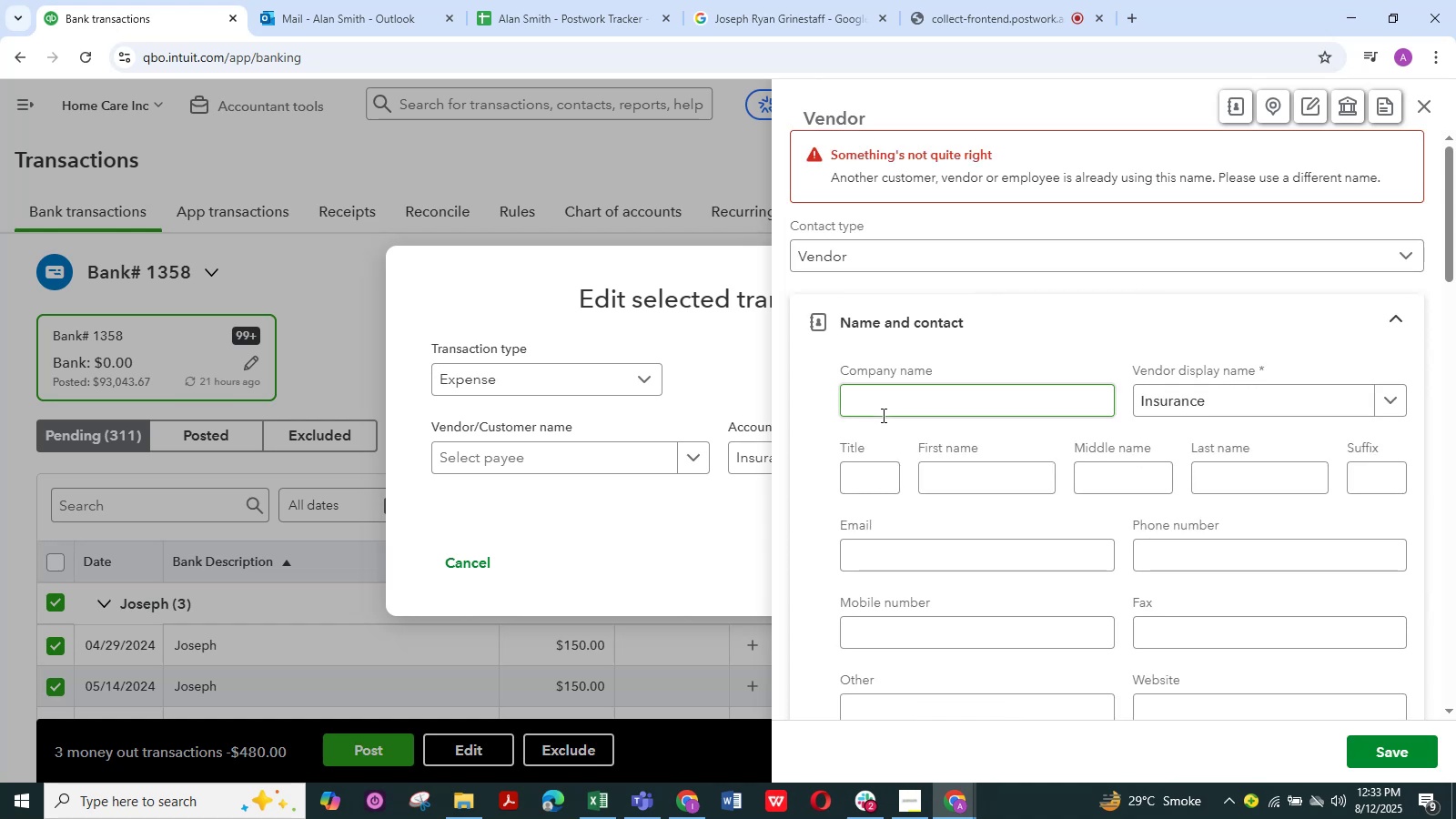 
left_click([1006, 254])
 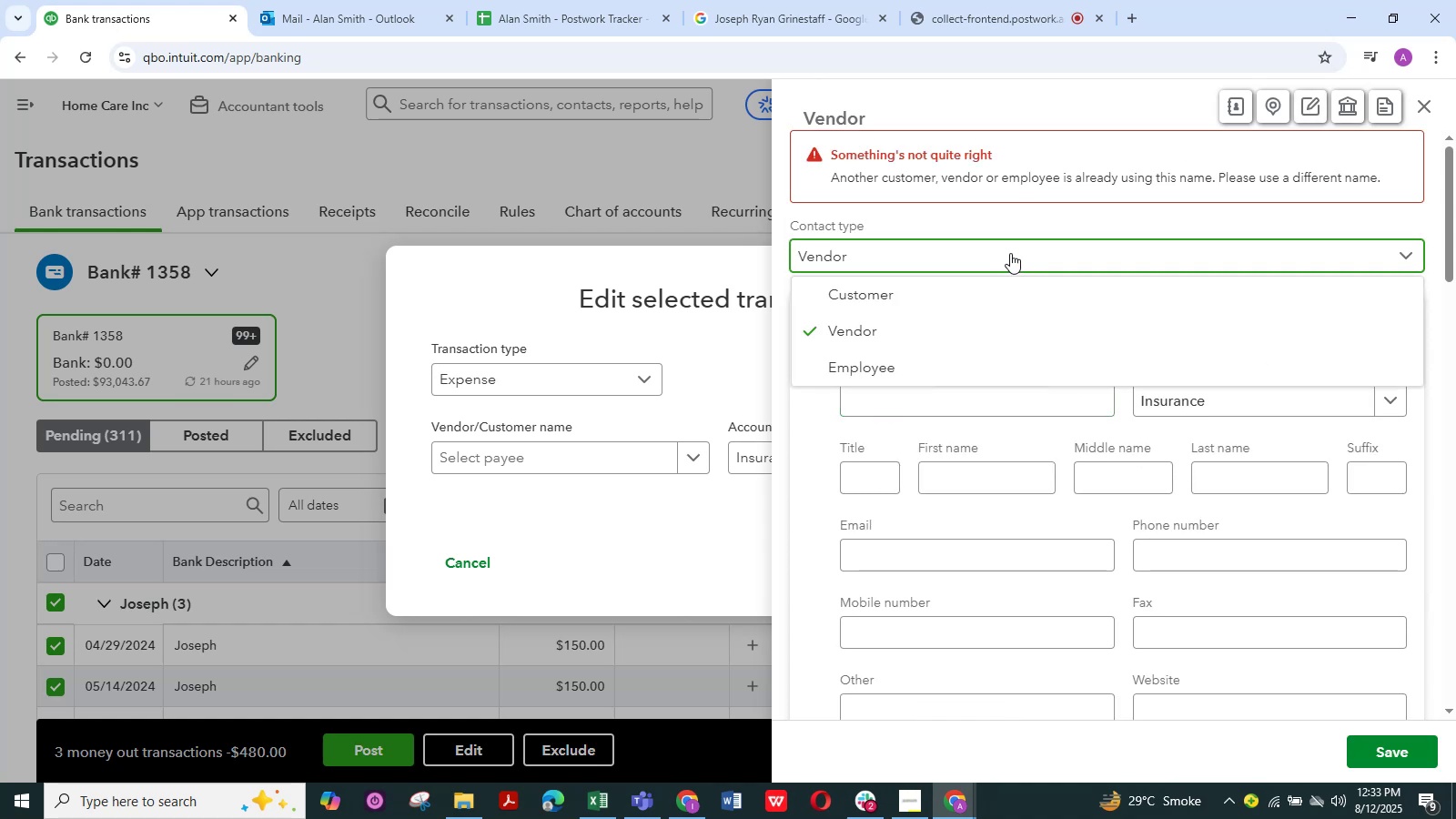 
left_click([1013, 253])
 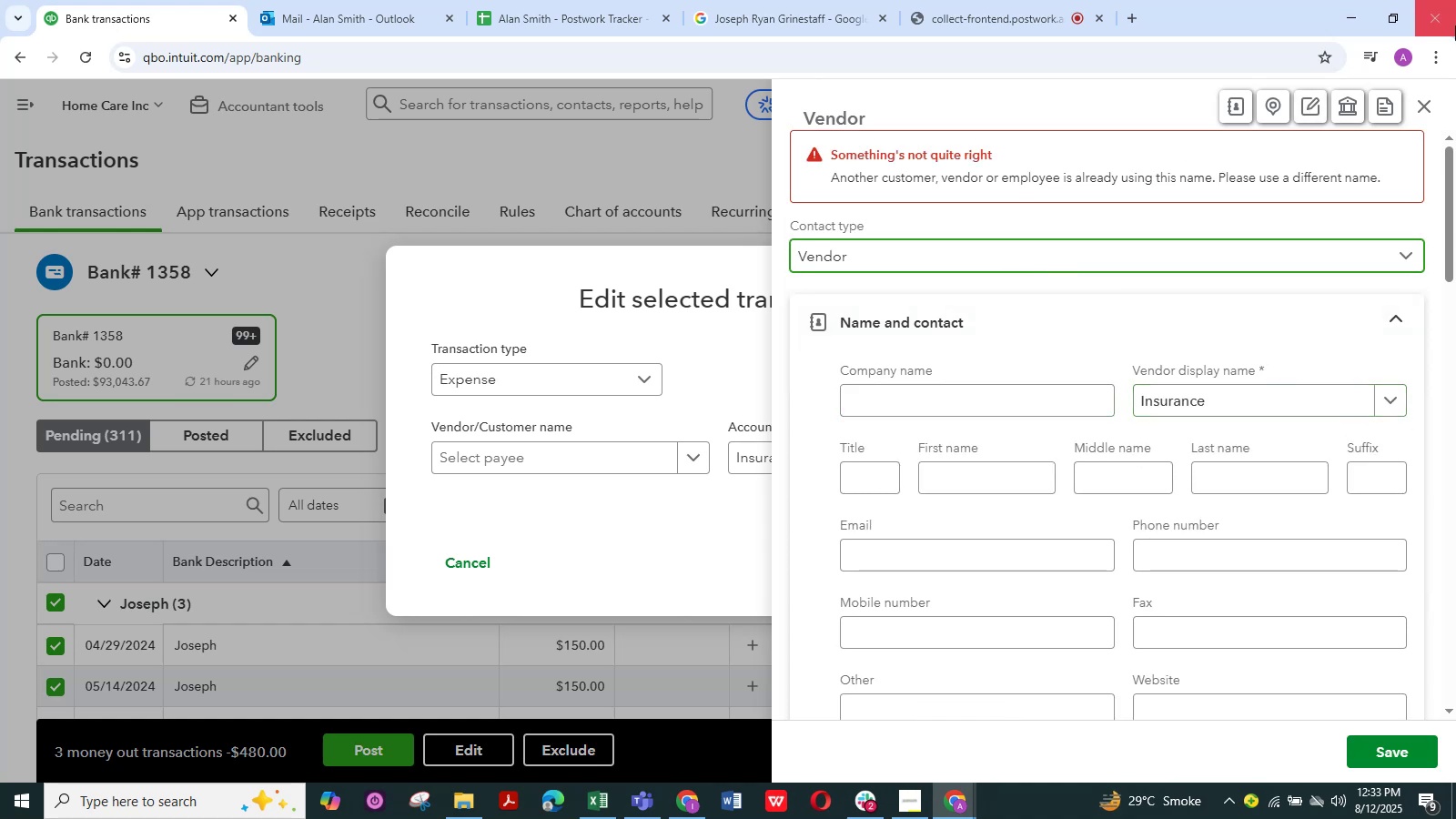 
left_click([1419, 109])
 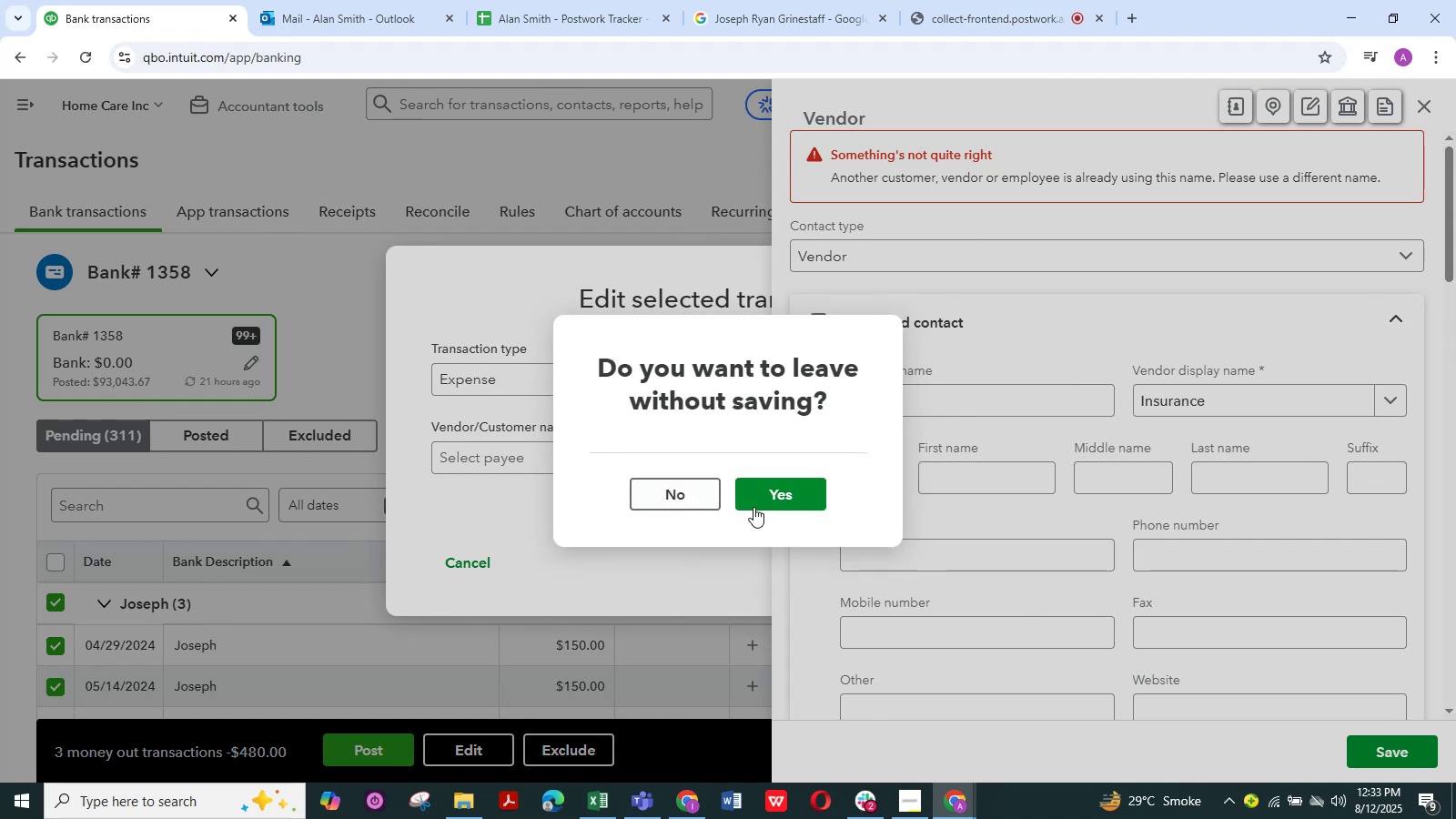 
left_click([774, 496])
 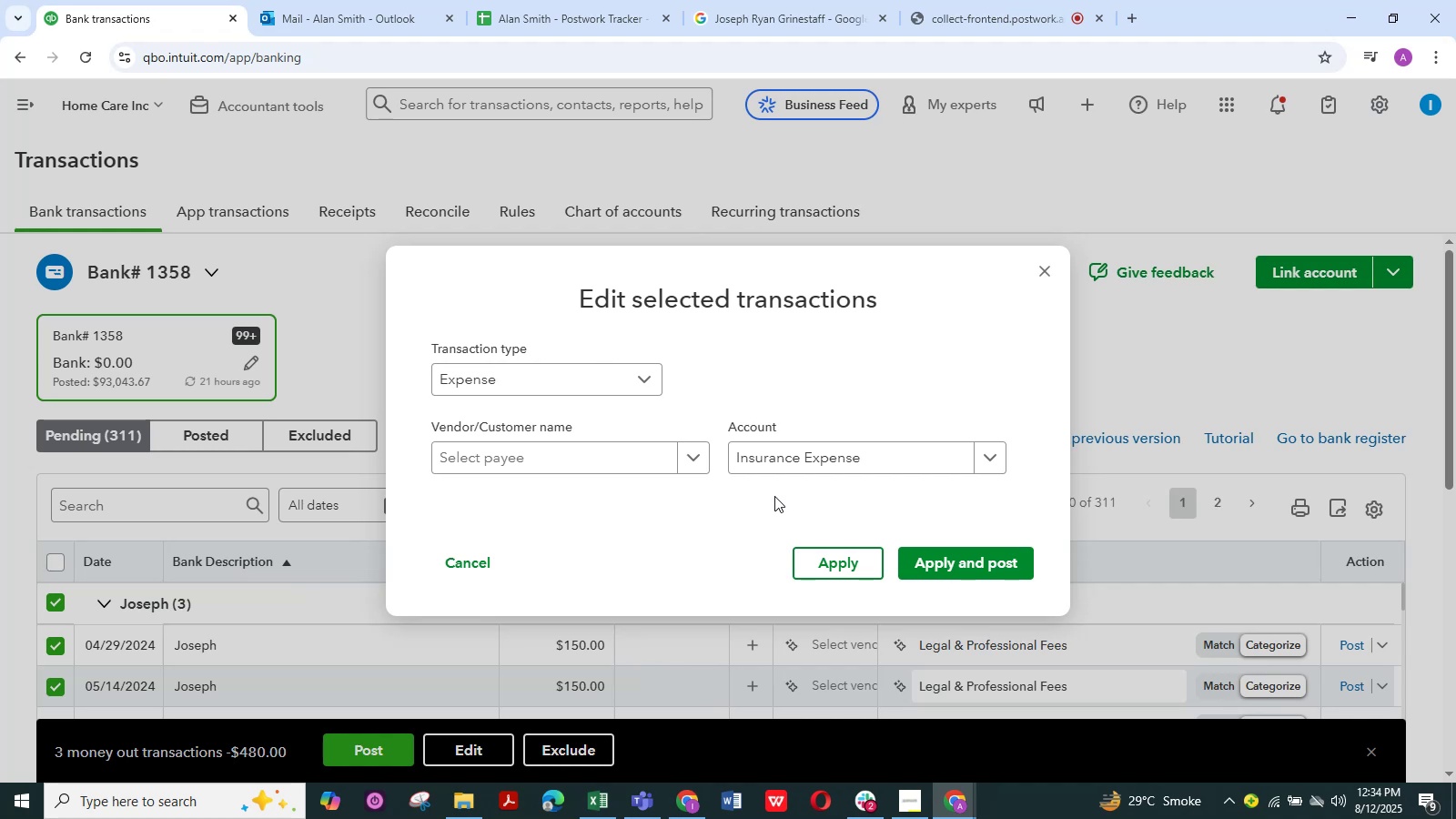 
wait(17.47)
 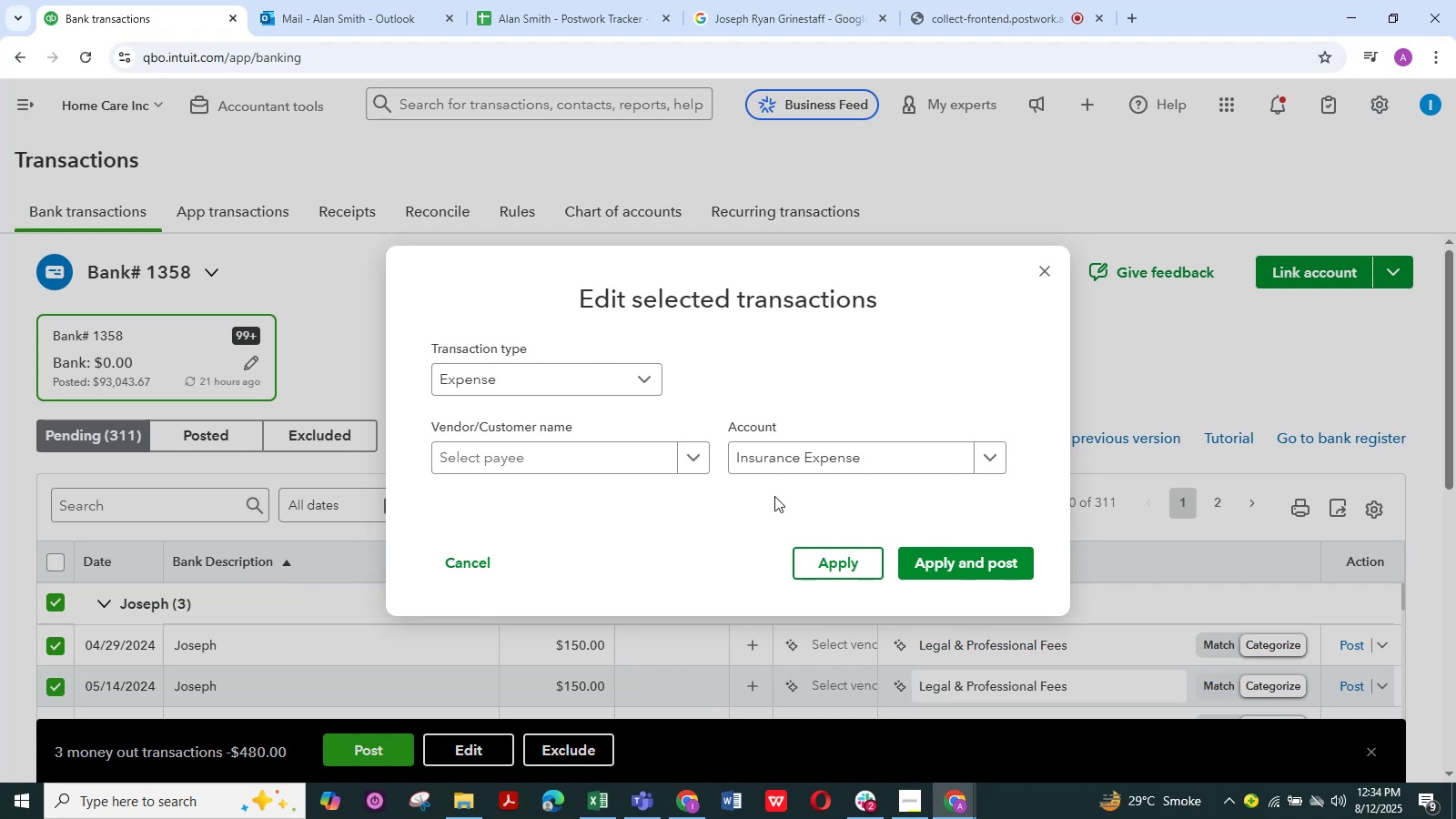 
left_click([925, 570])
 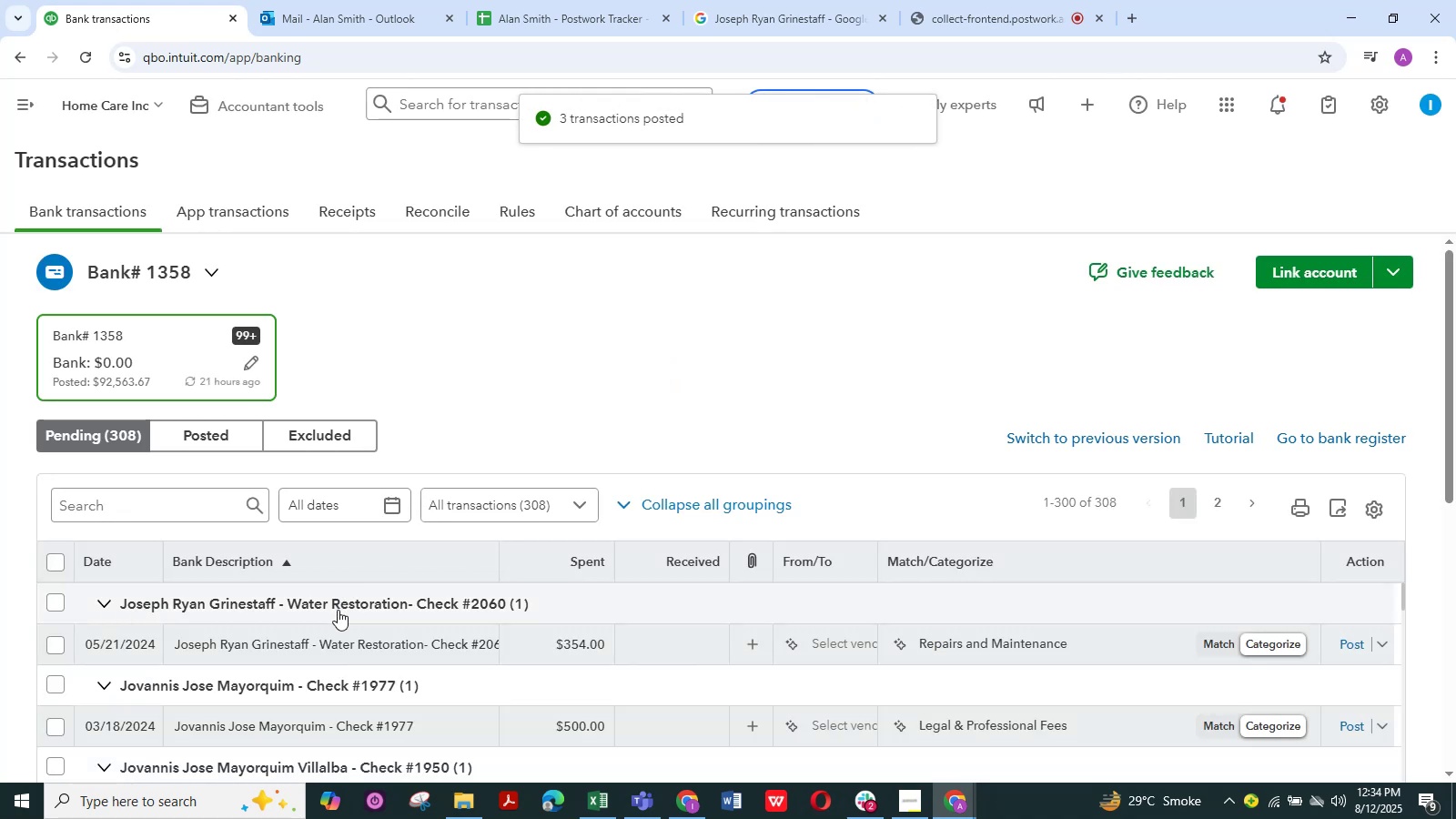 
wait(11.54)
 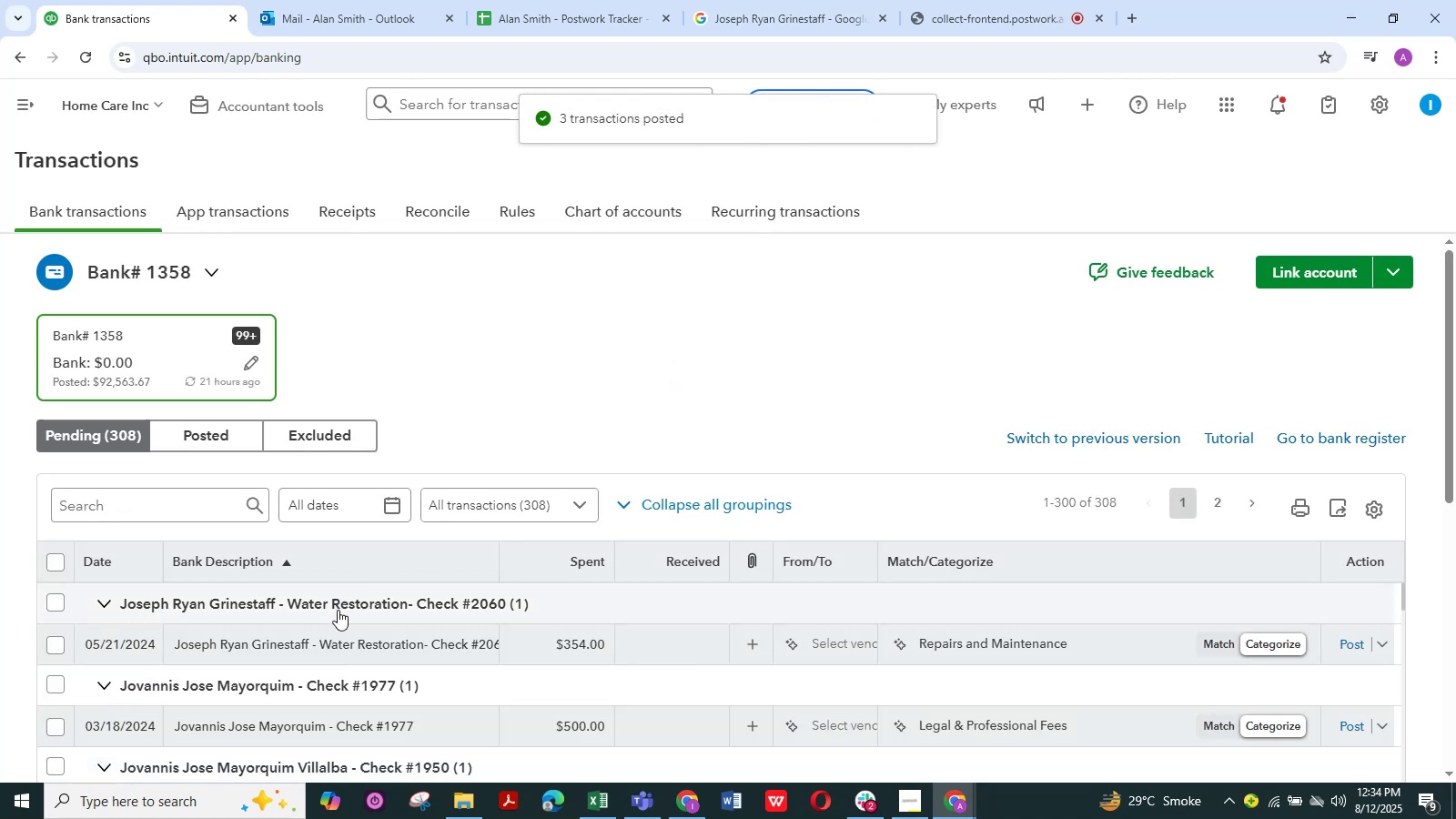 
scroll: coordinate [167, 646], scroll_direction: down, amount: 1.0
 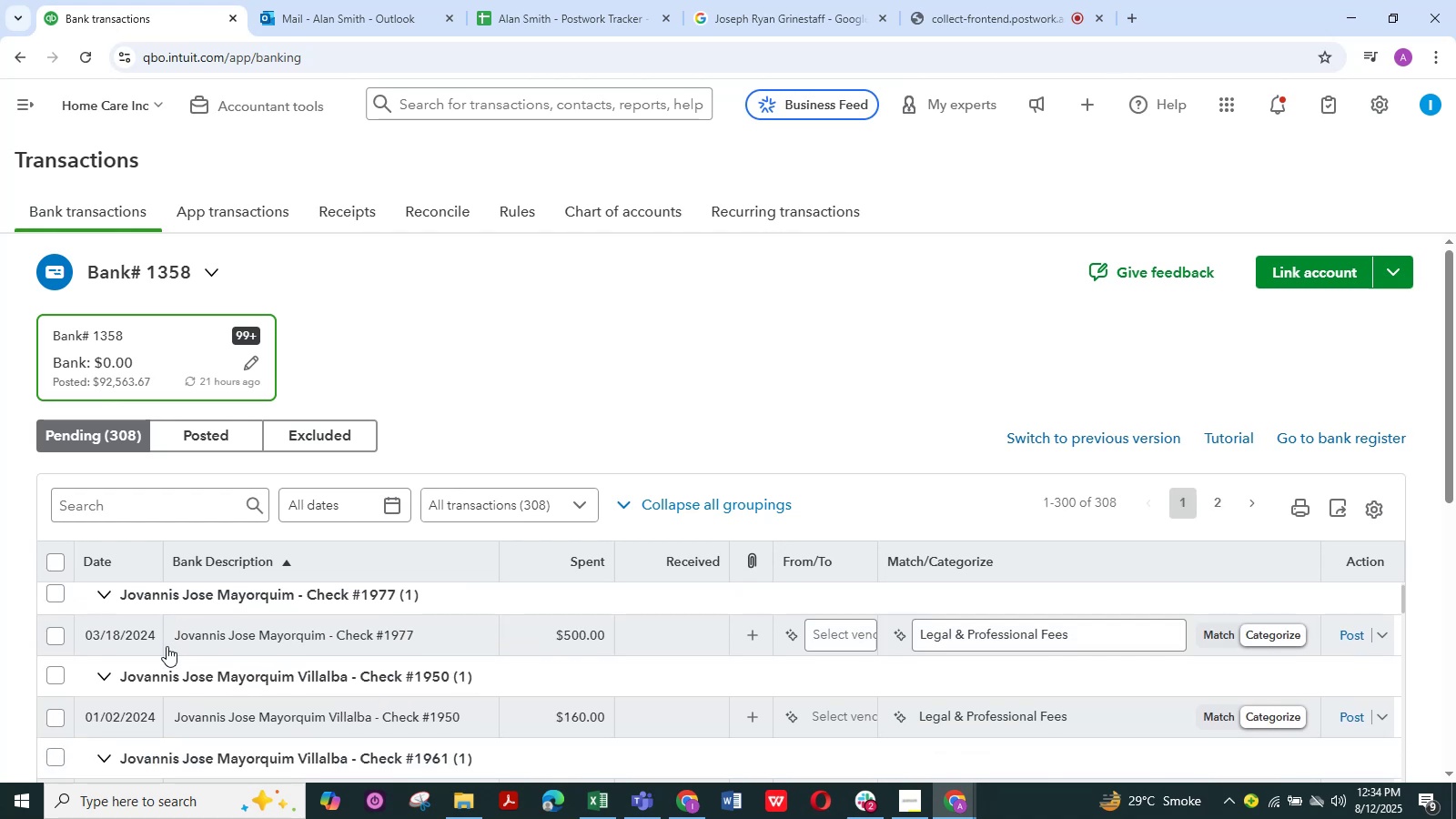 
scroll: coordinate [167, 646], scroll_direction: up, amount: 2.0
 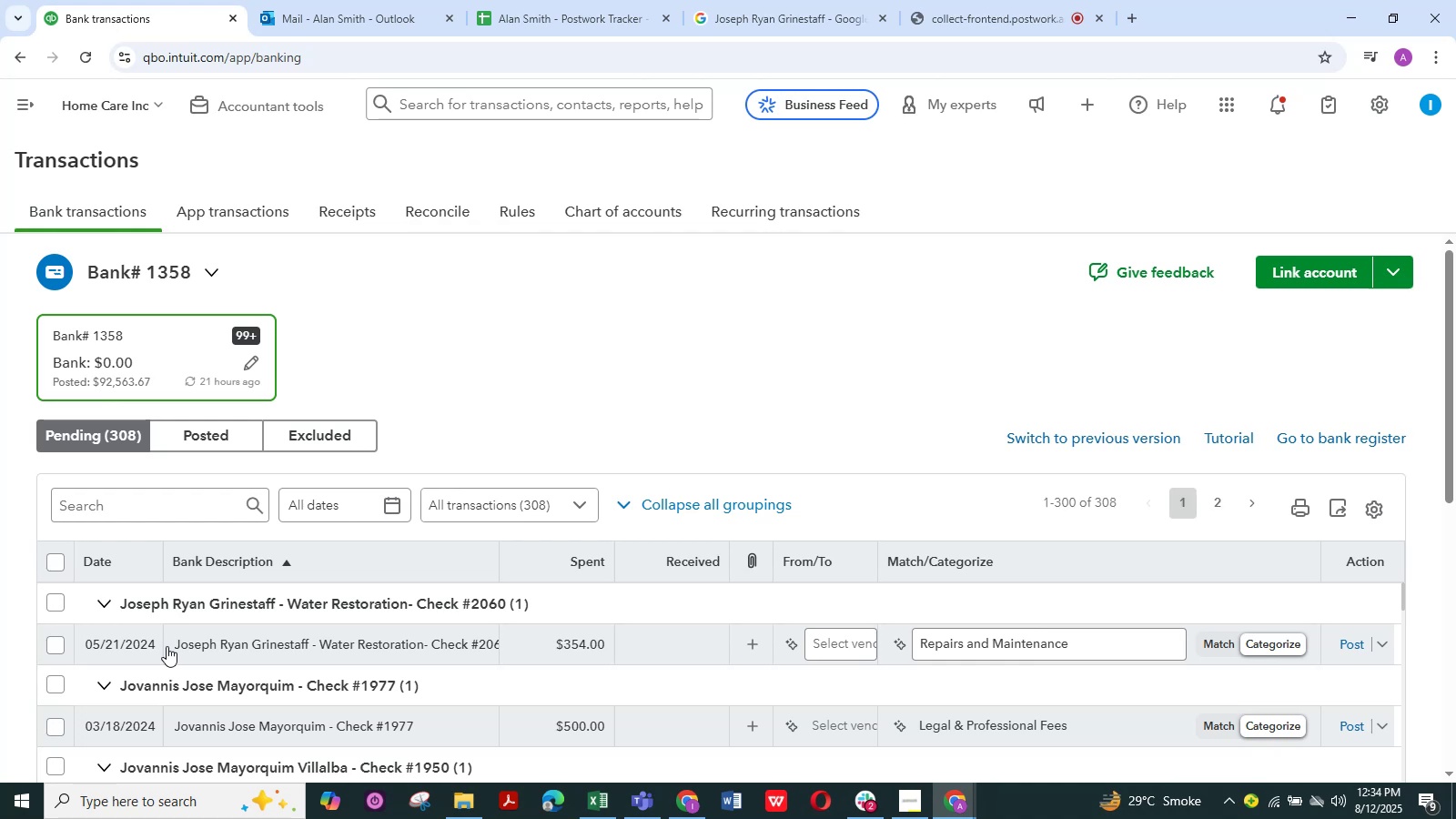 
wait(35.51)
 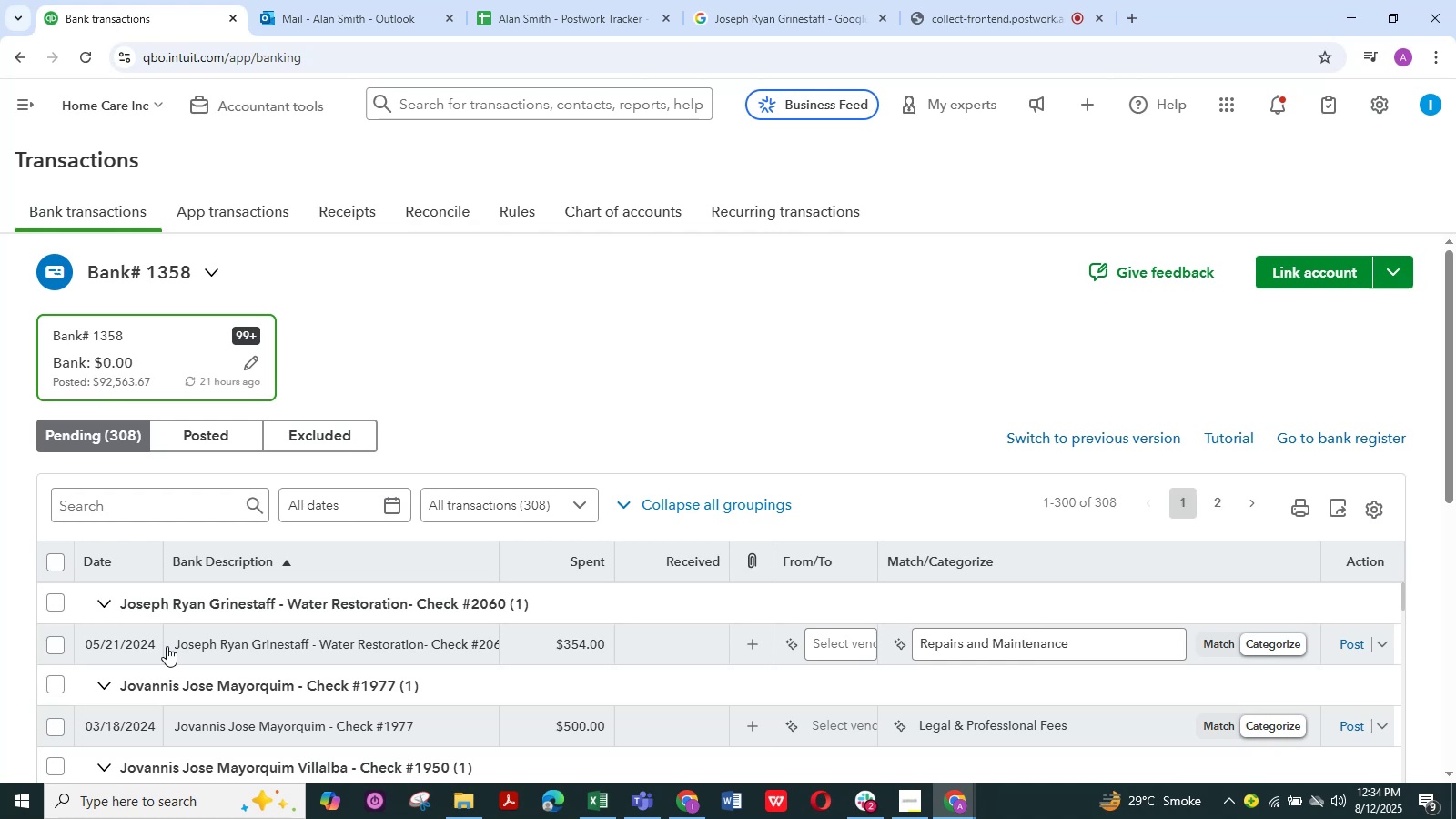 
scroll: coordinate [183, 644], scroll_direction: none, amount: 0.0
 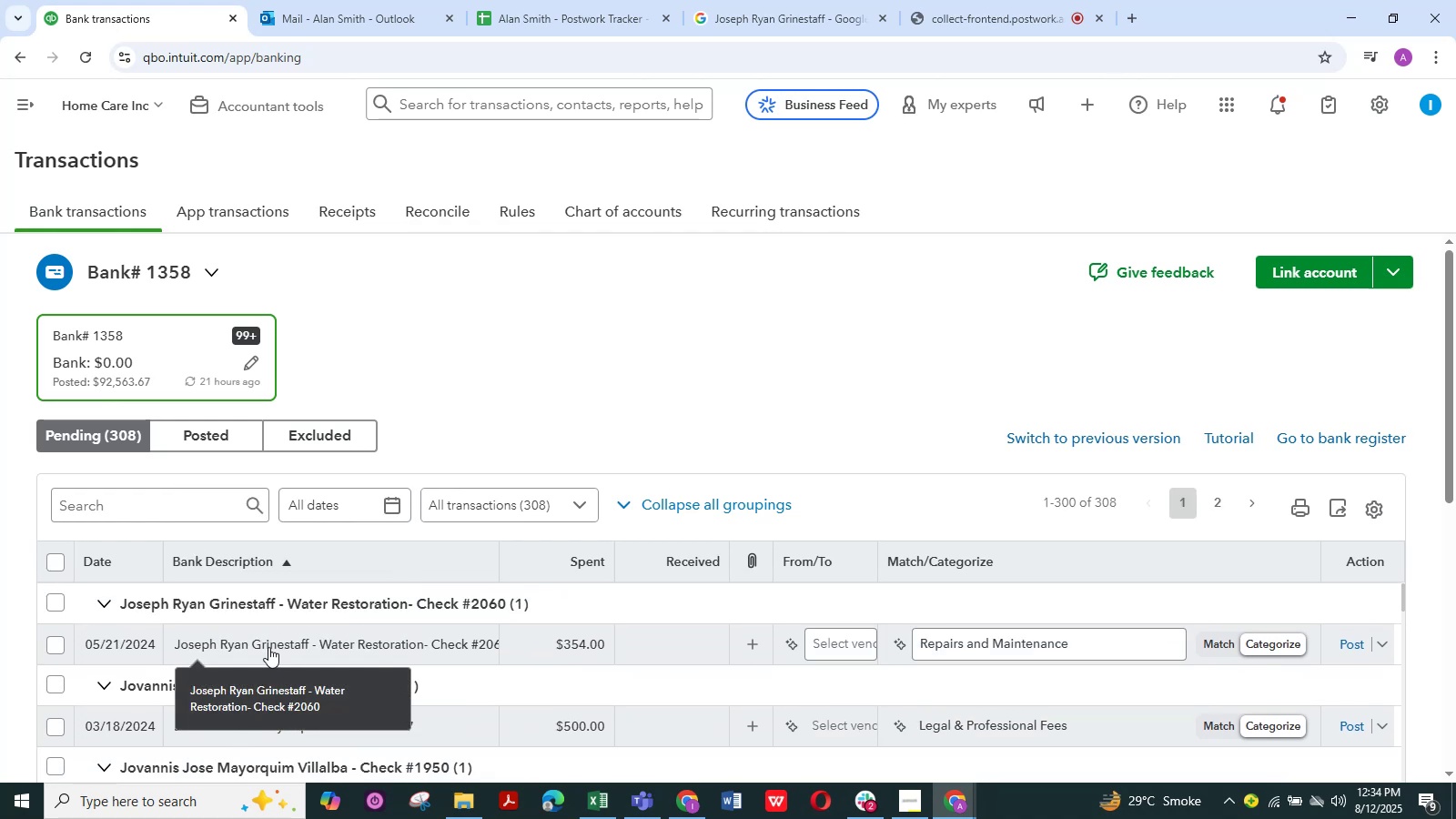 
left_click([265, 644])
 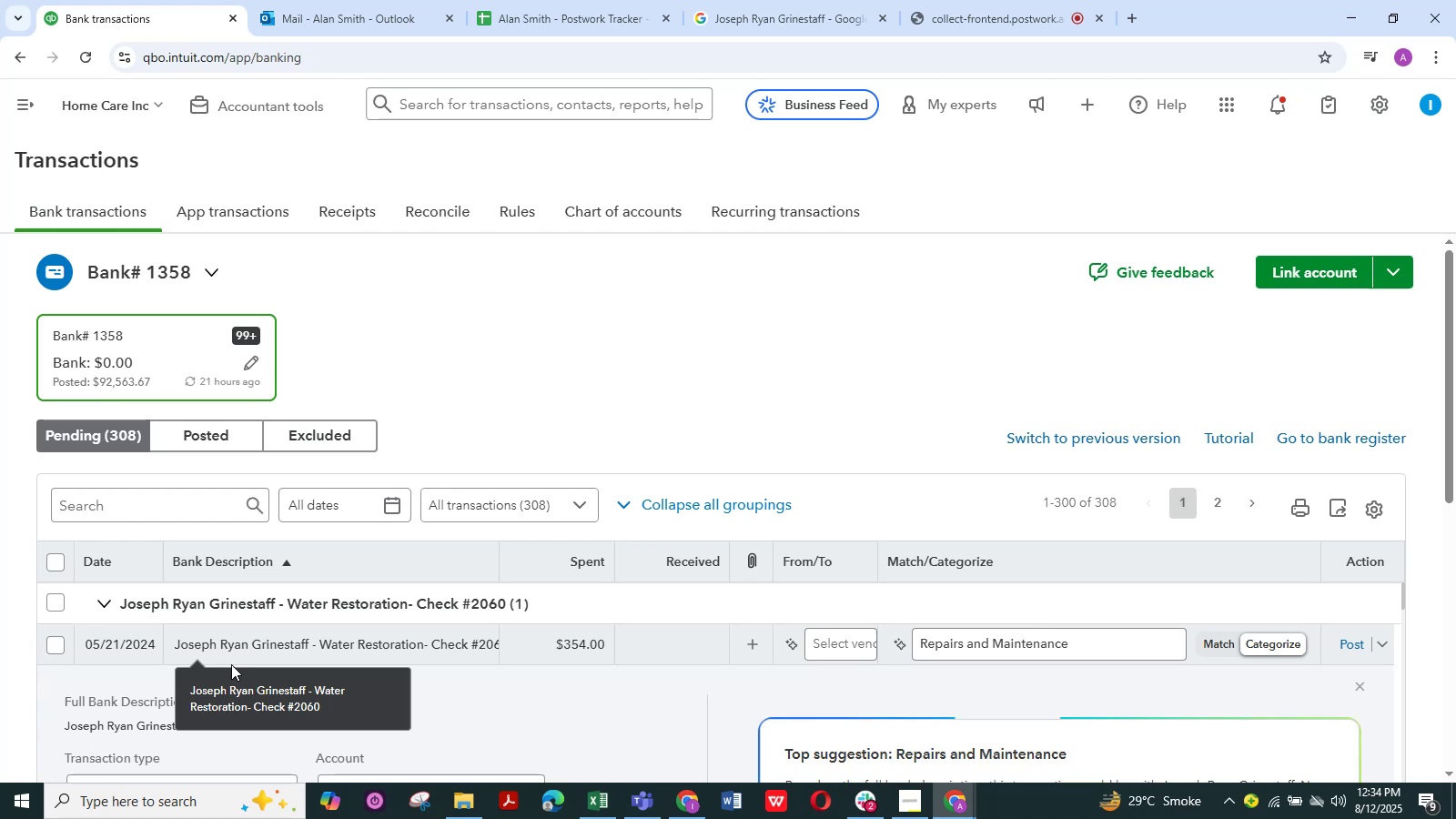 
scroll: coordinate [217, 758], scroll_direction: down, amount: 3.0
 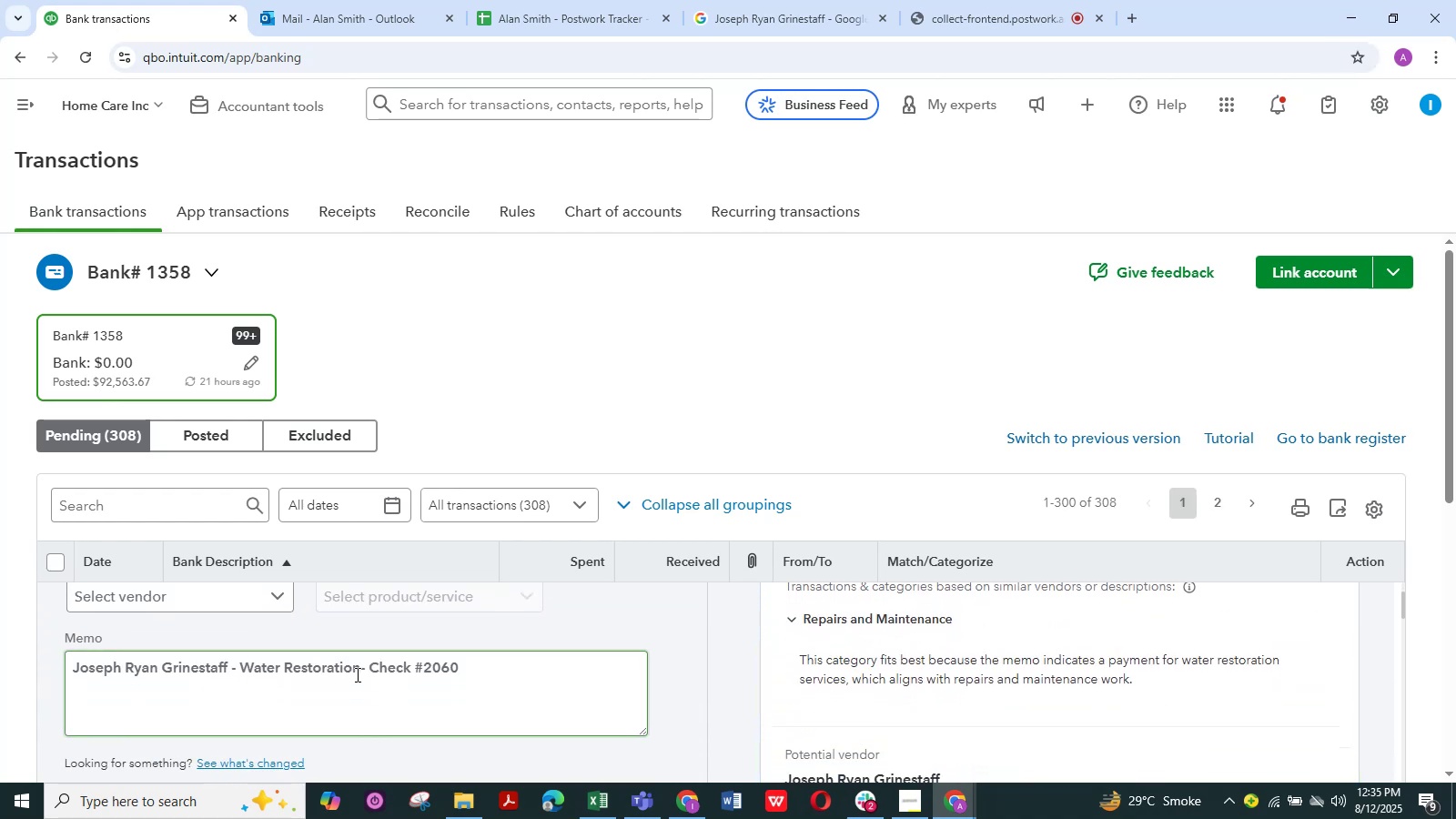 
left_click_drag(start_coordinate=[360, 672], to_coordinate=[27, 685])
 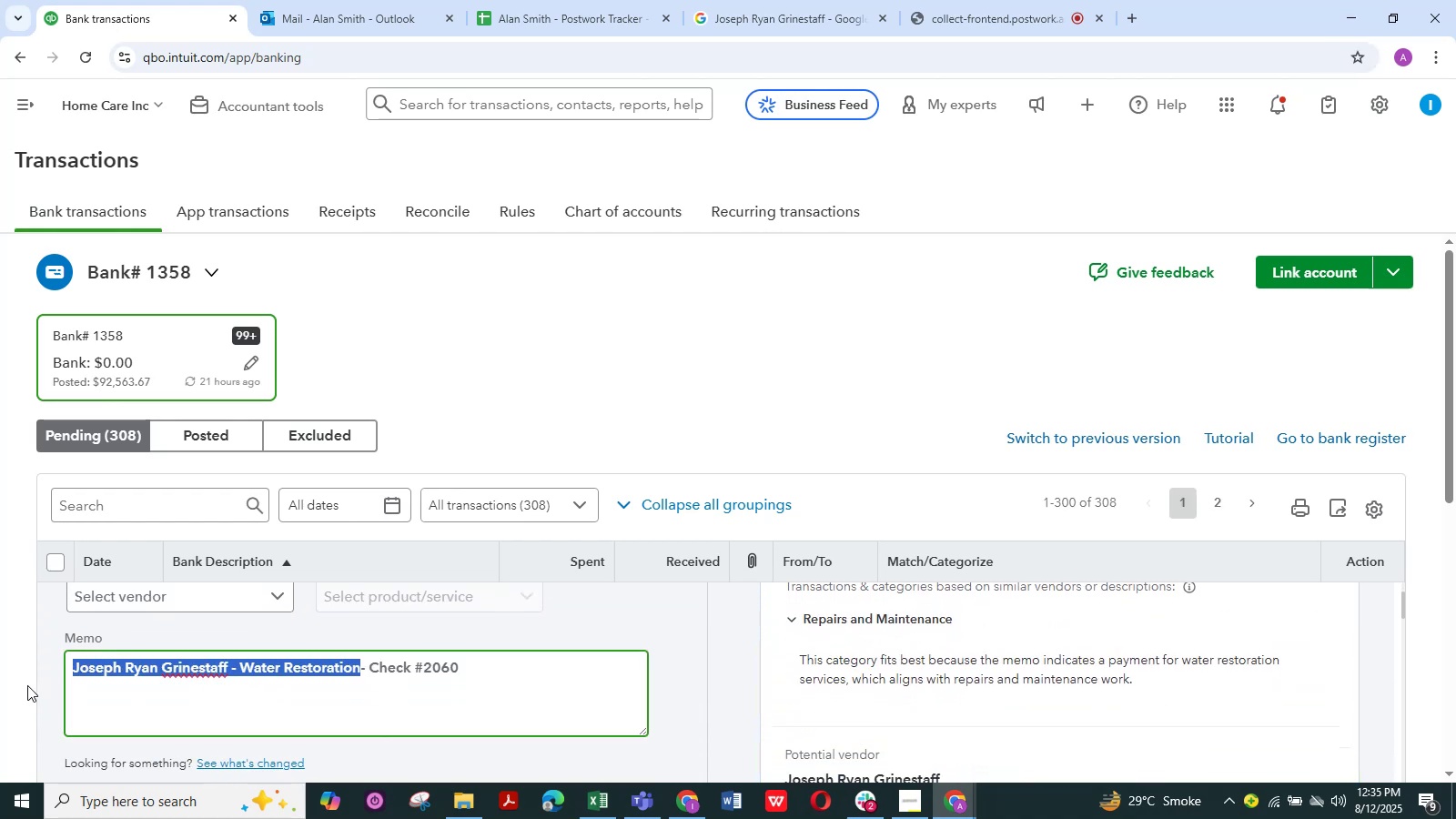 
key(Control+C)
 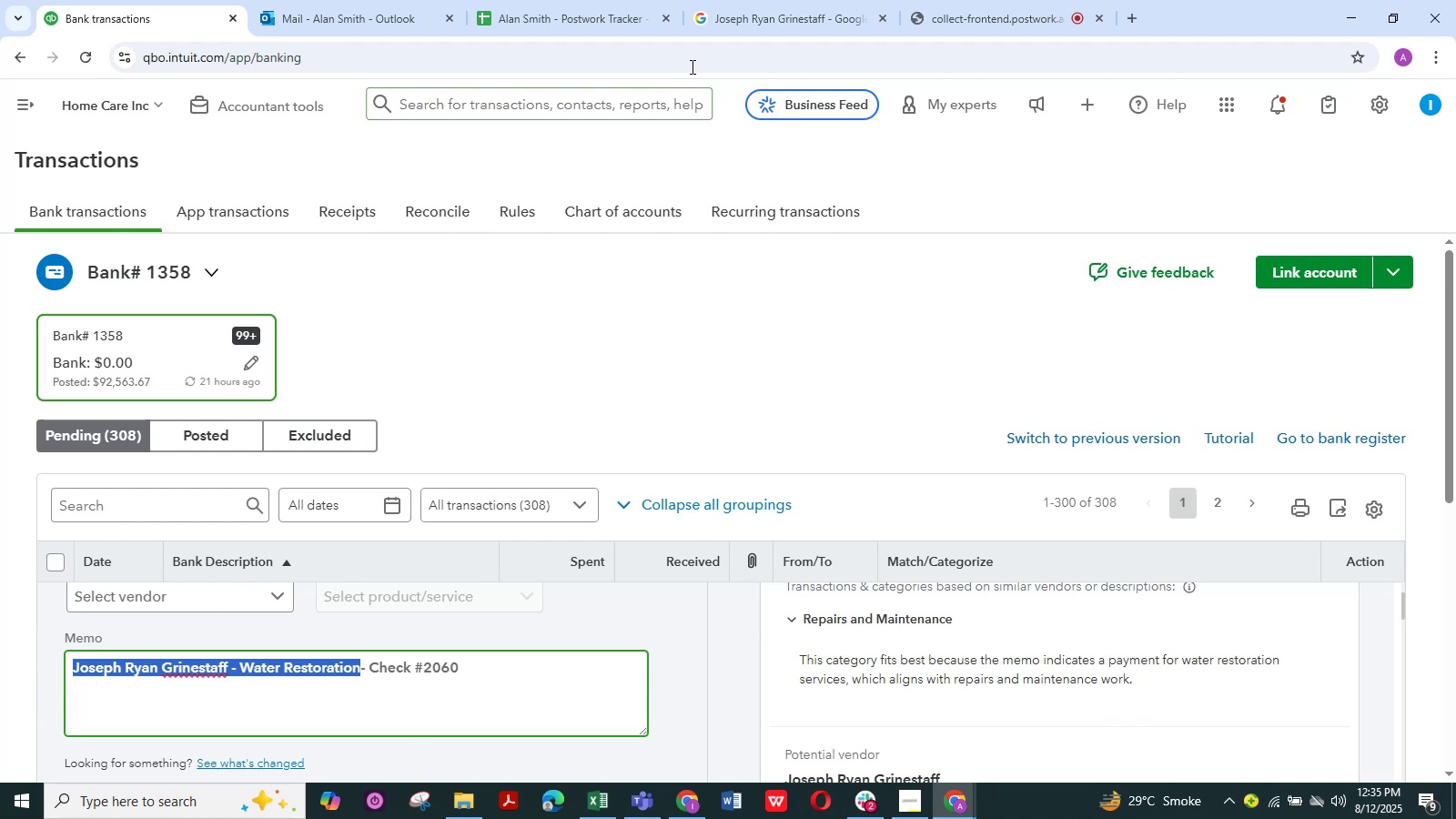 
left_click([747, 22])
 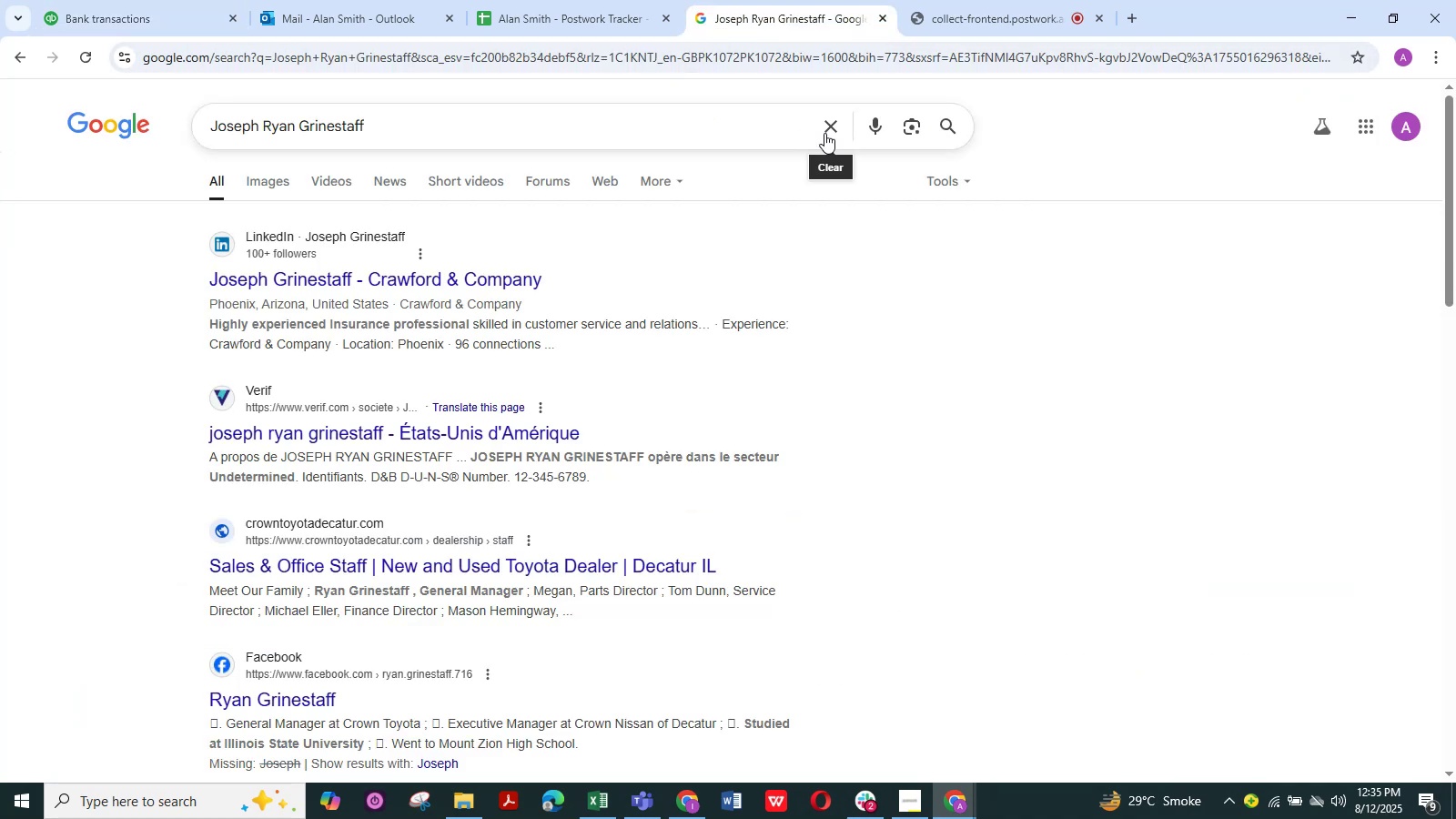 
wait(5.75)
 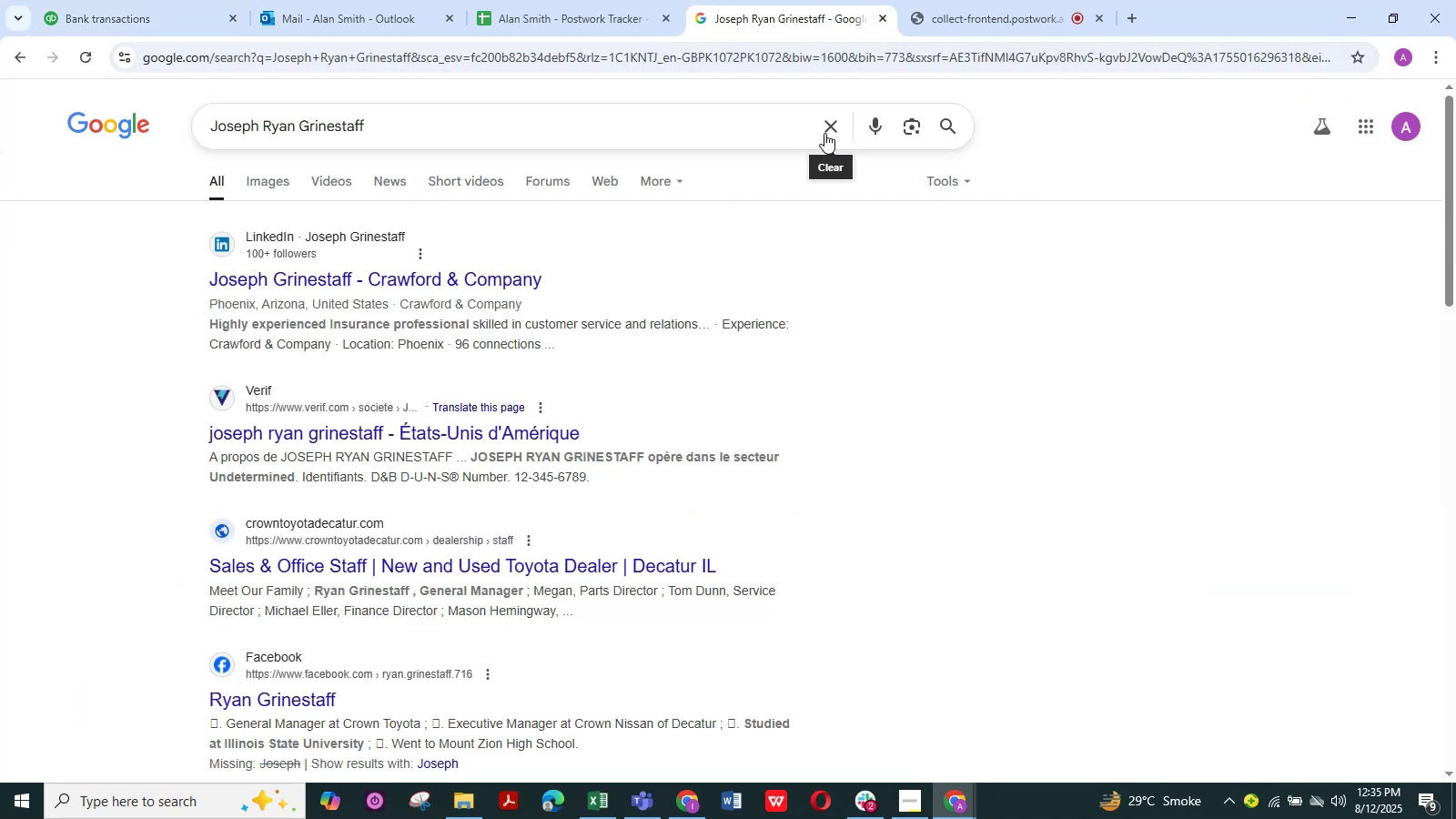 
left_click([833, 126])
 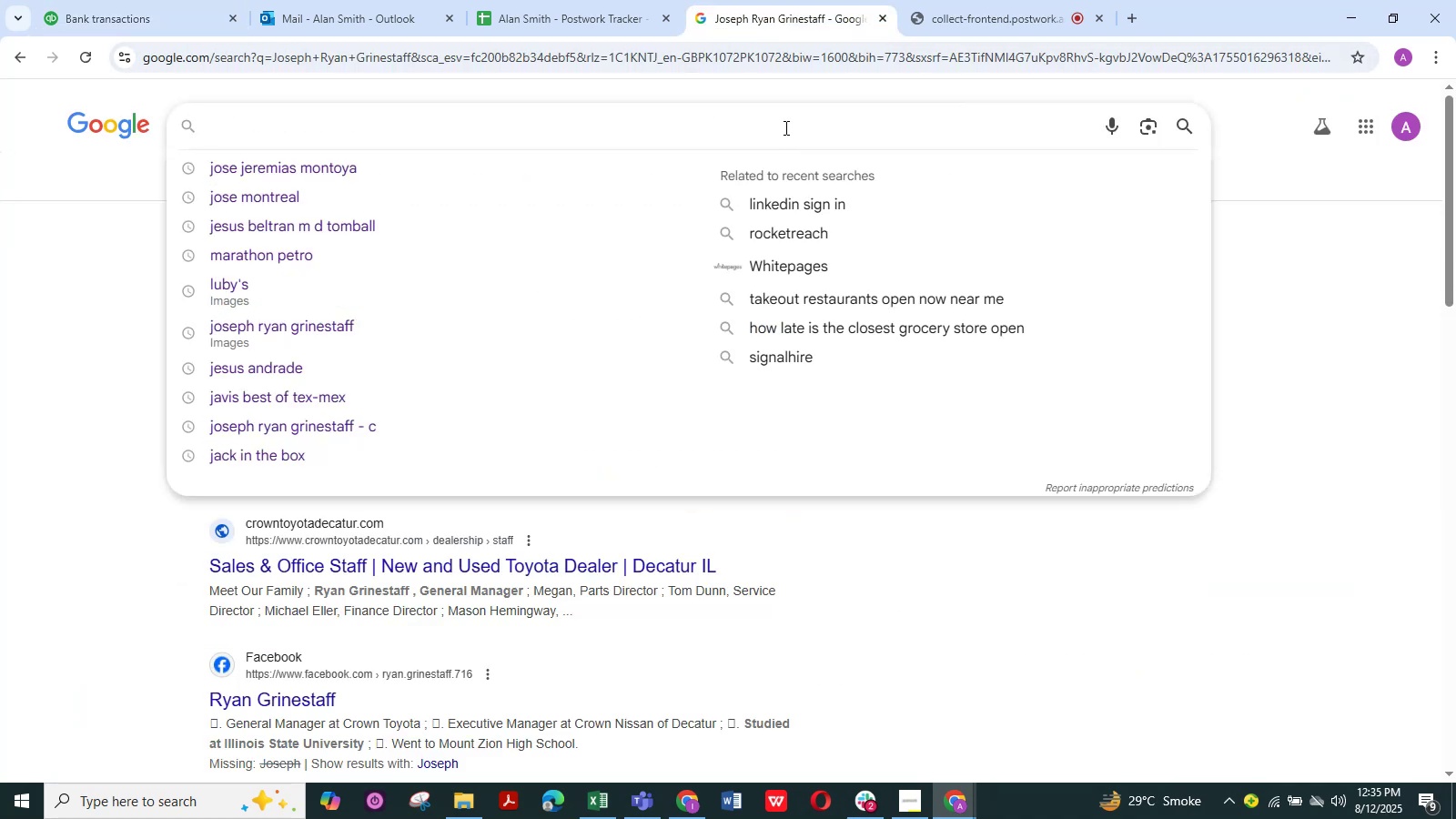 
left_click([784, 127])
 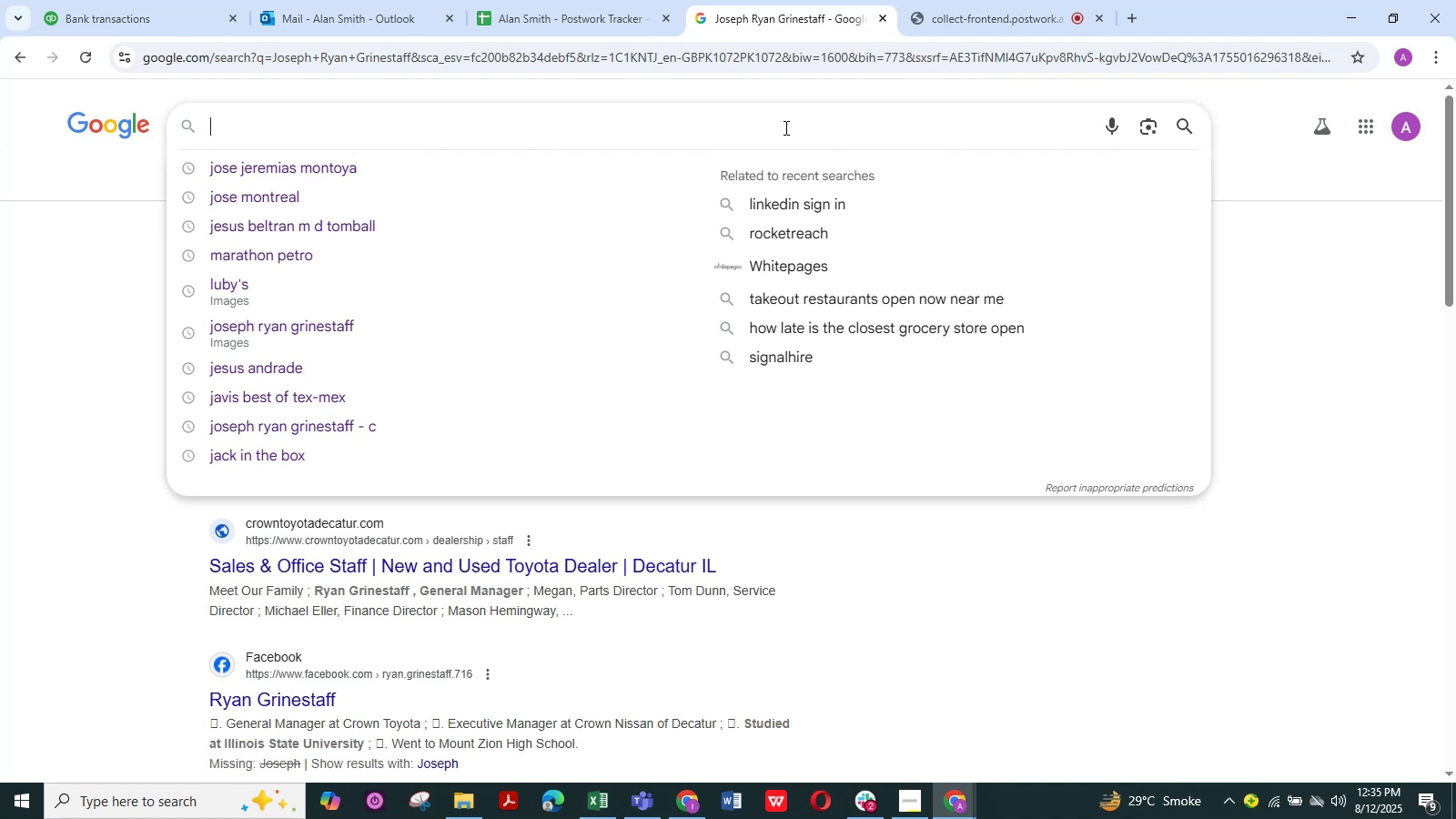 
wait(5.24)
 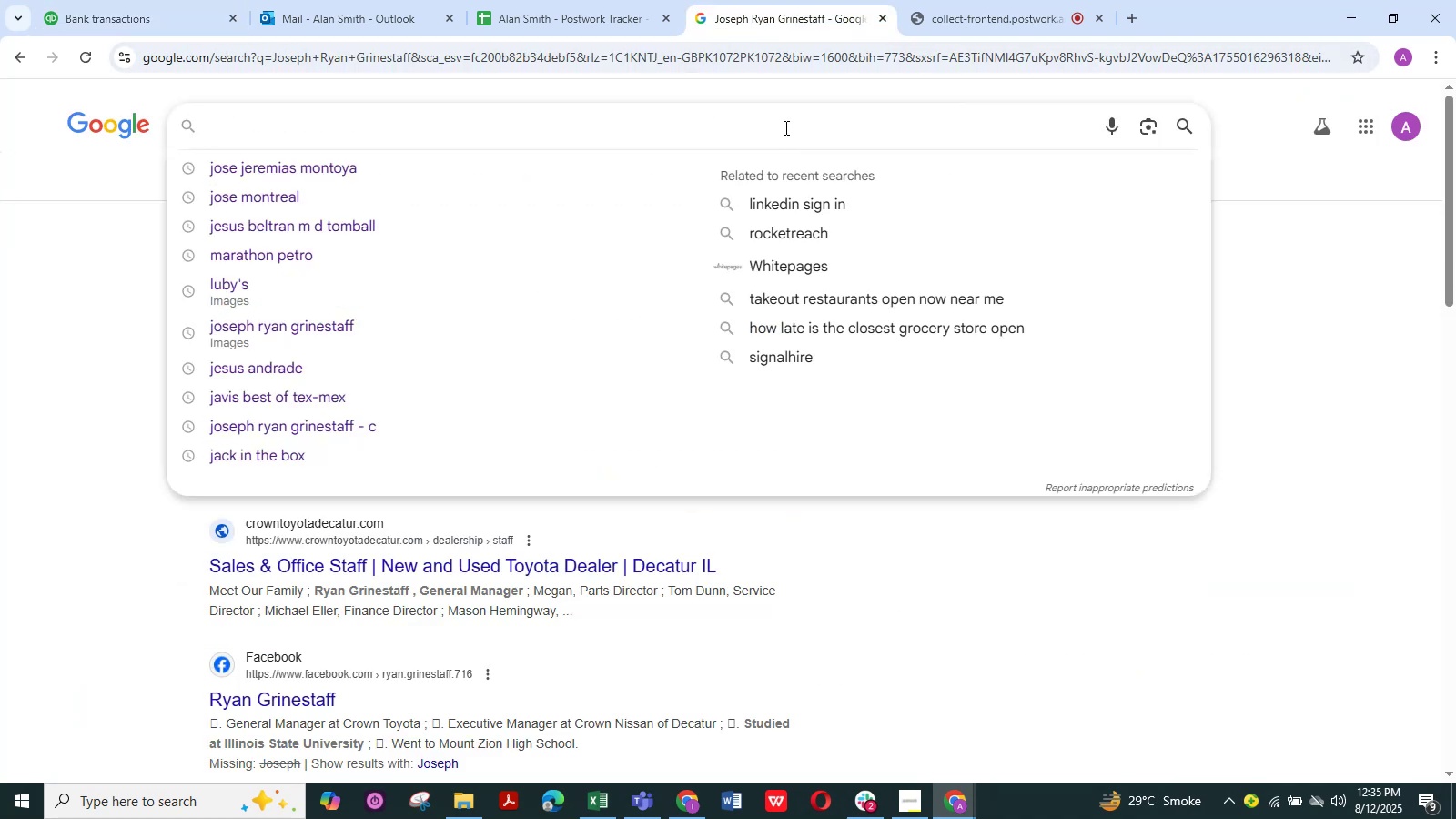 
key(Control+V)
 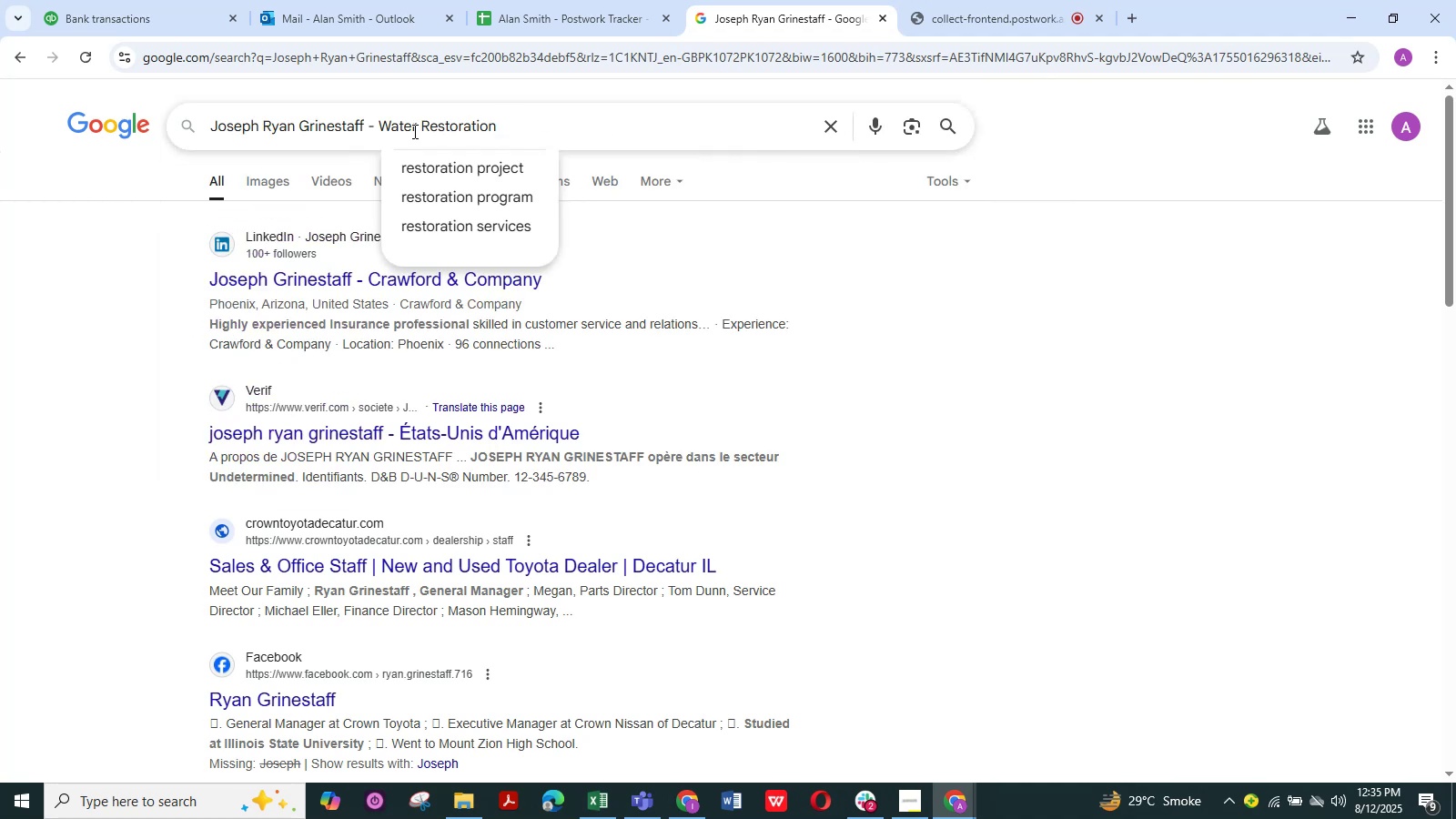 
wait(5.3)
 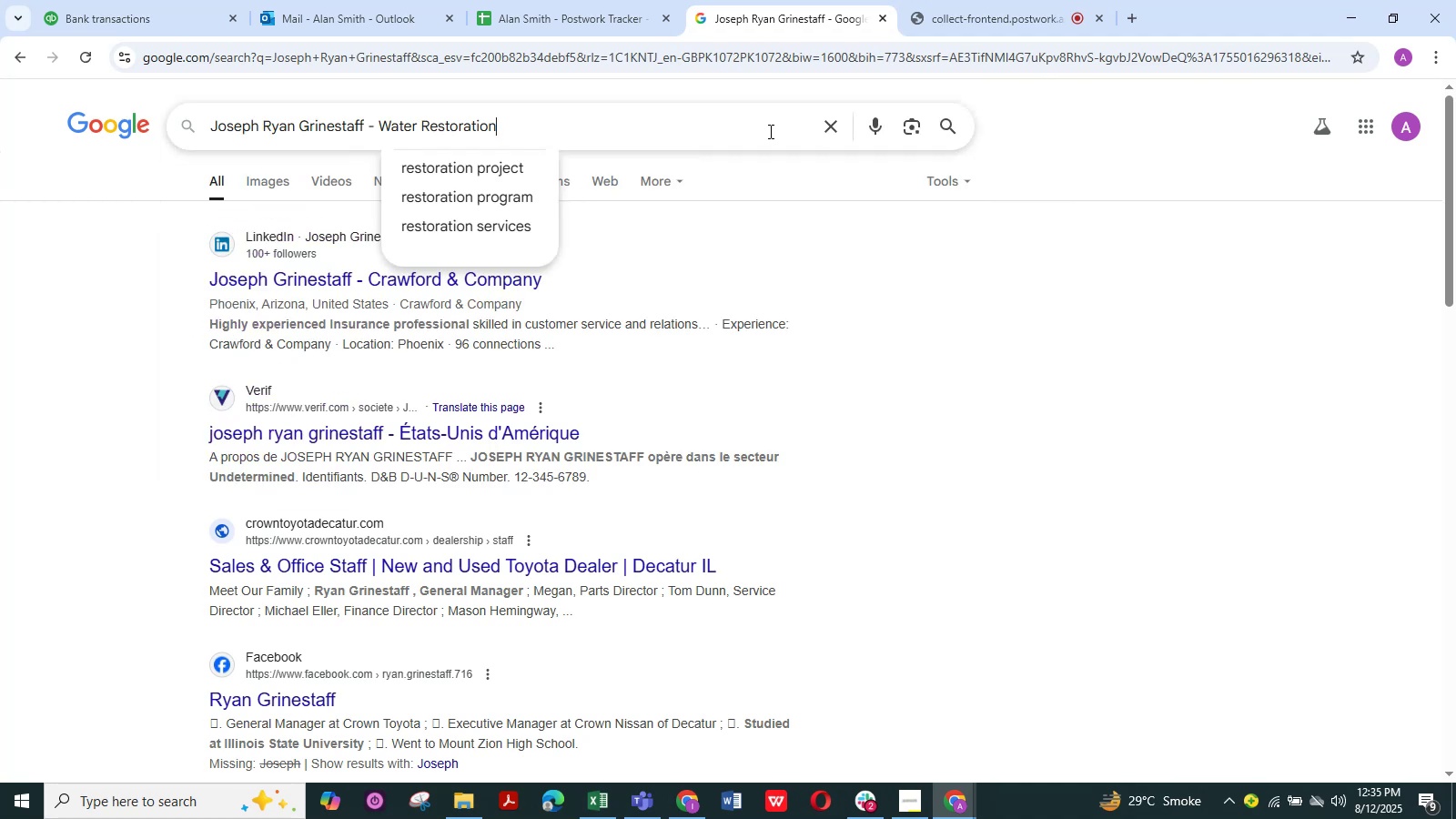 
left_click([379, 124])
 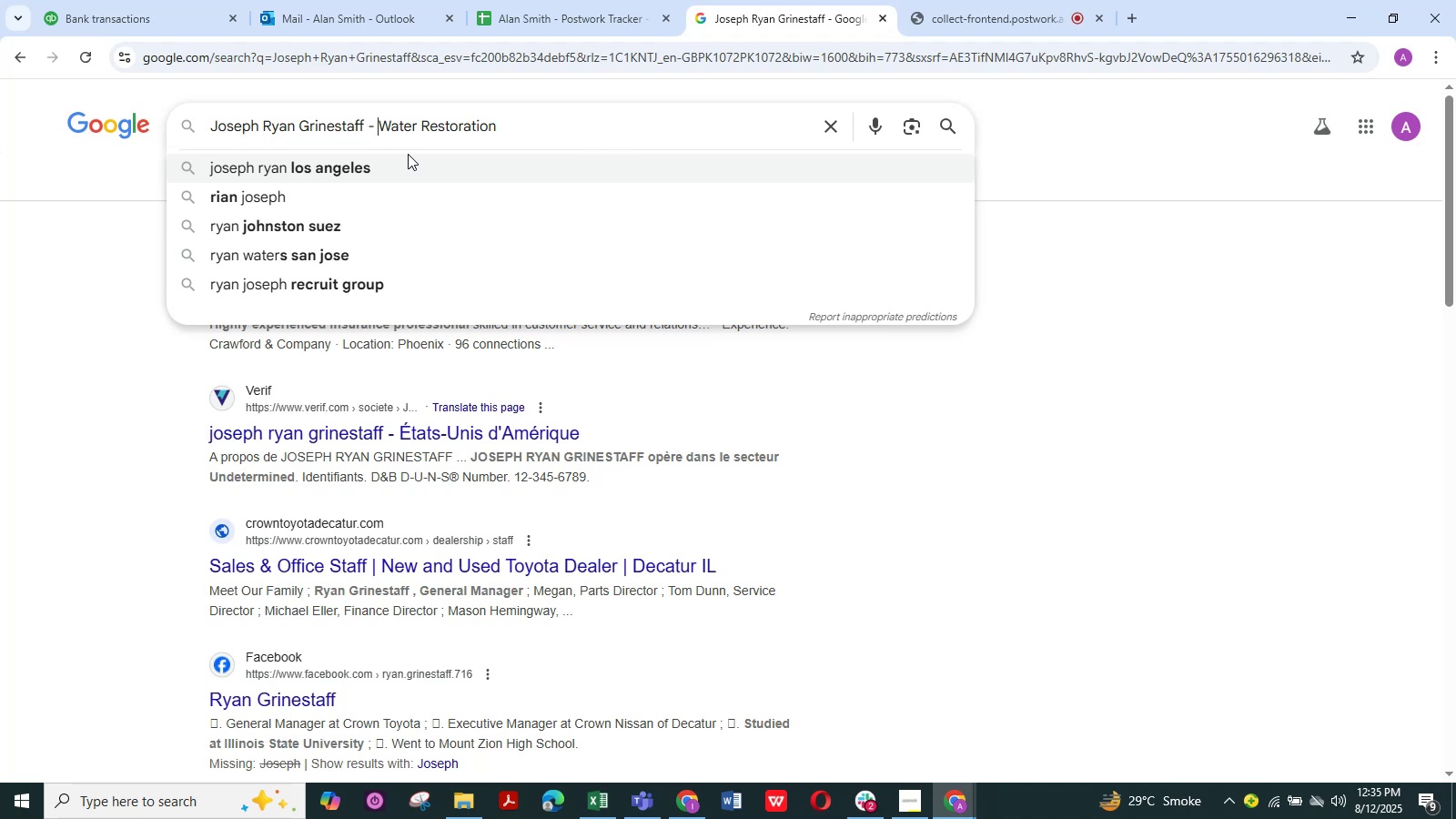 
hold_key(key=Backspace, duration=1.53)
 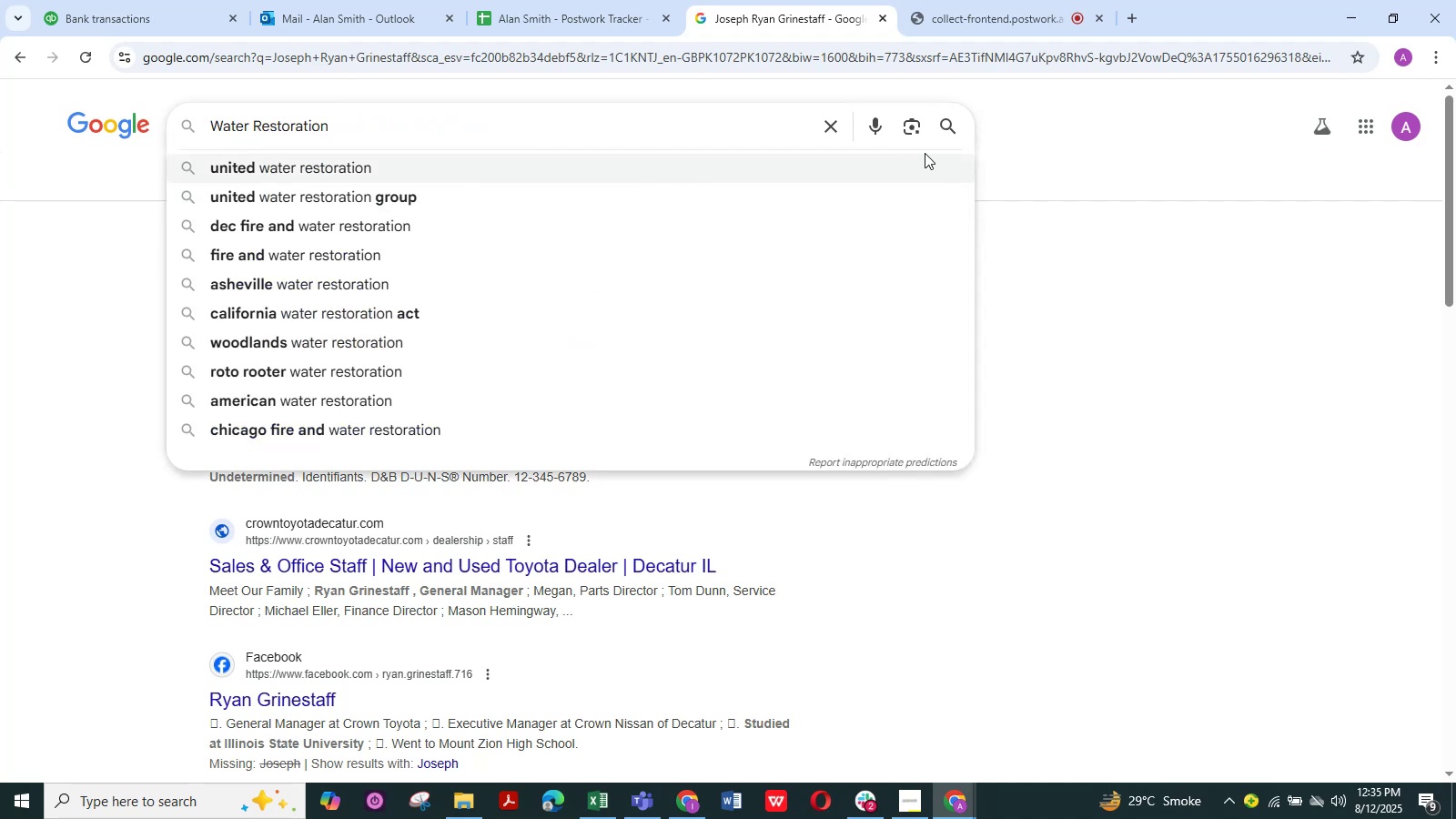 
left_click([942, 131])
 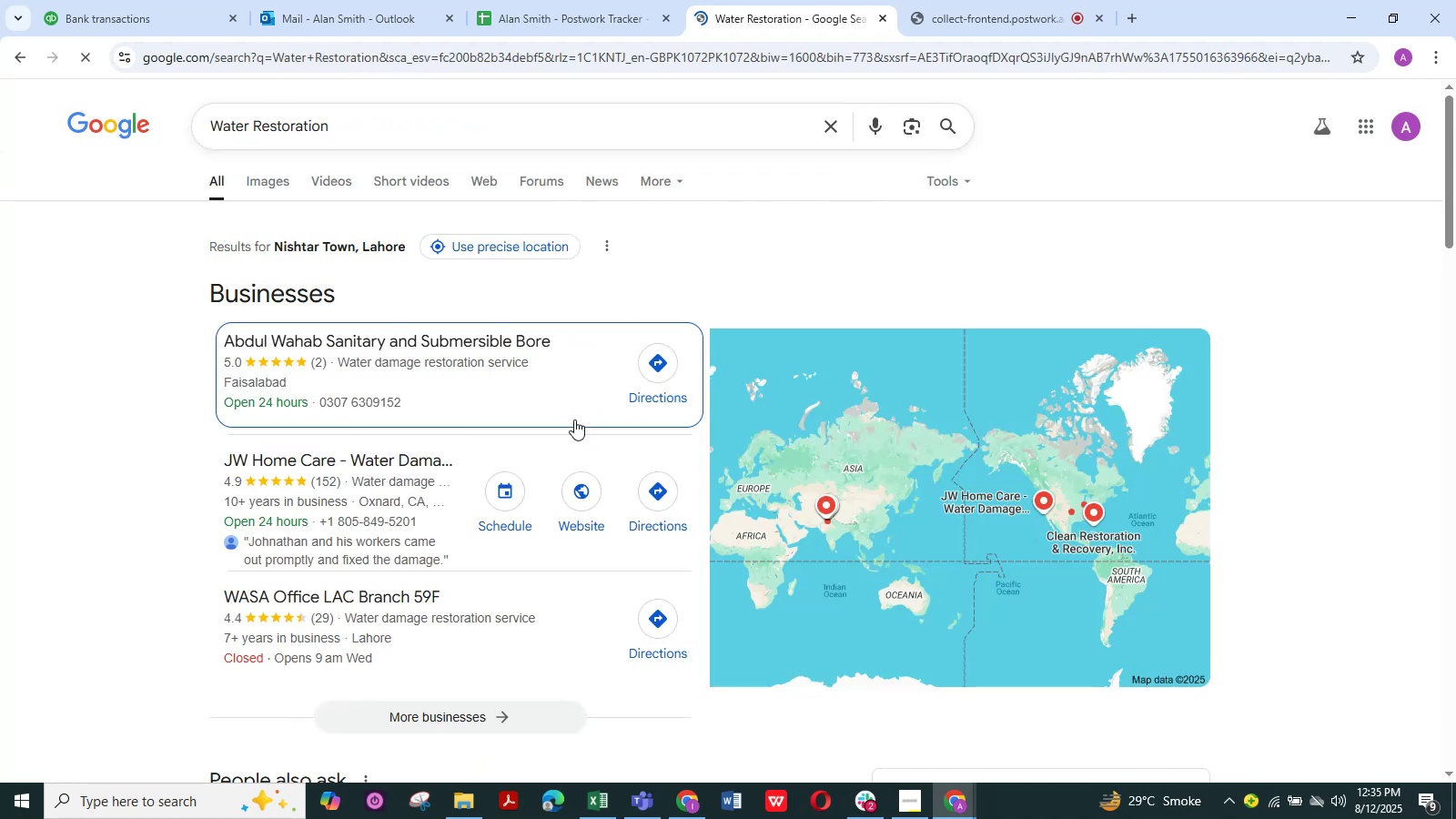 
scroll: coordinate [535, 486], scroll_direction: none, amount: 0.0
 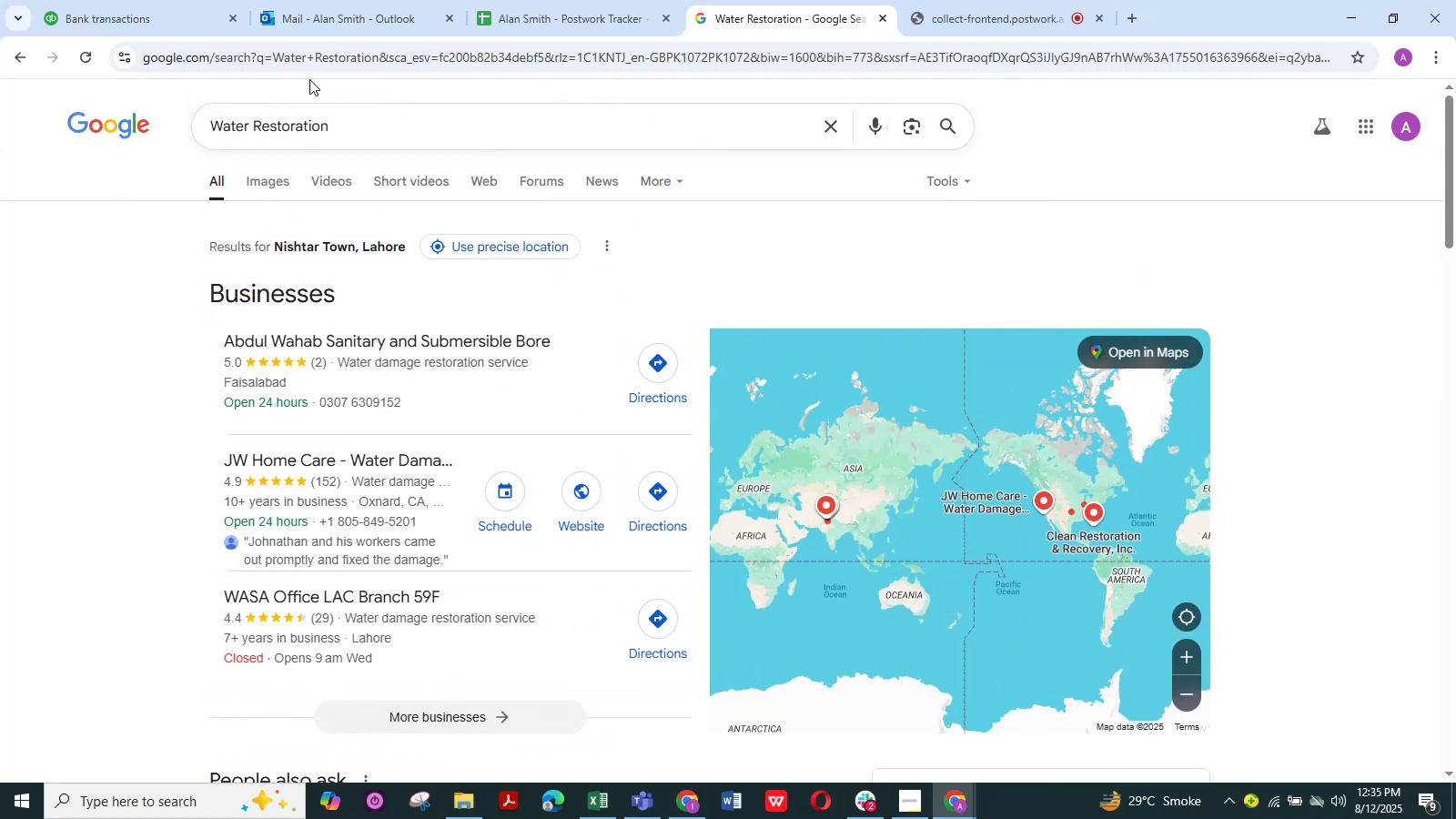 
left_click([151, 12])
 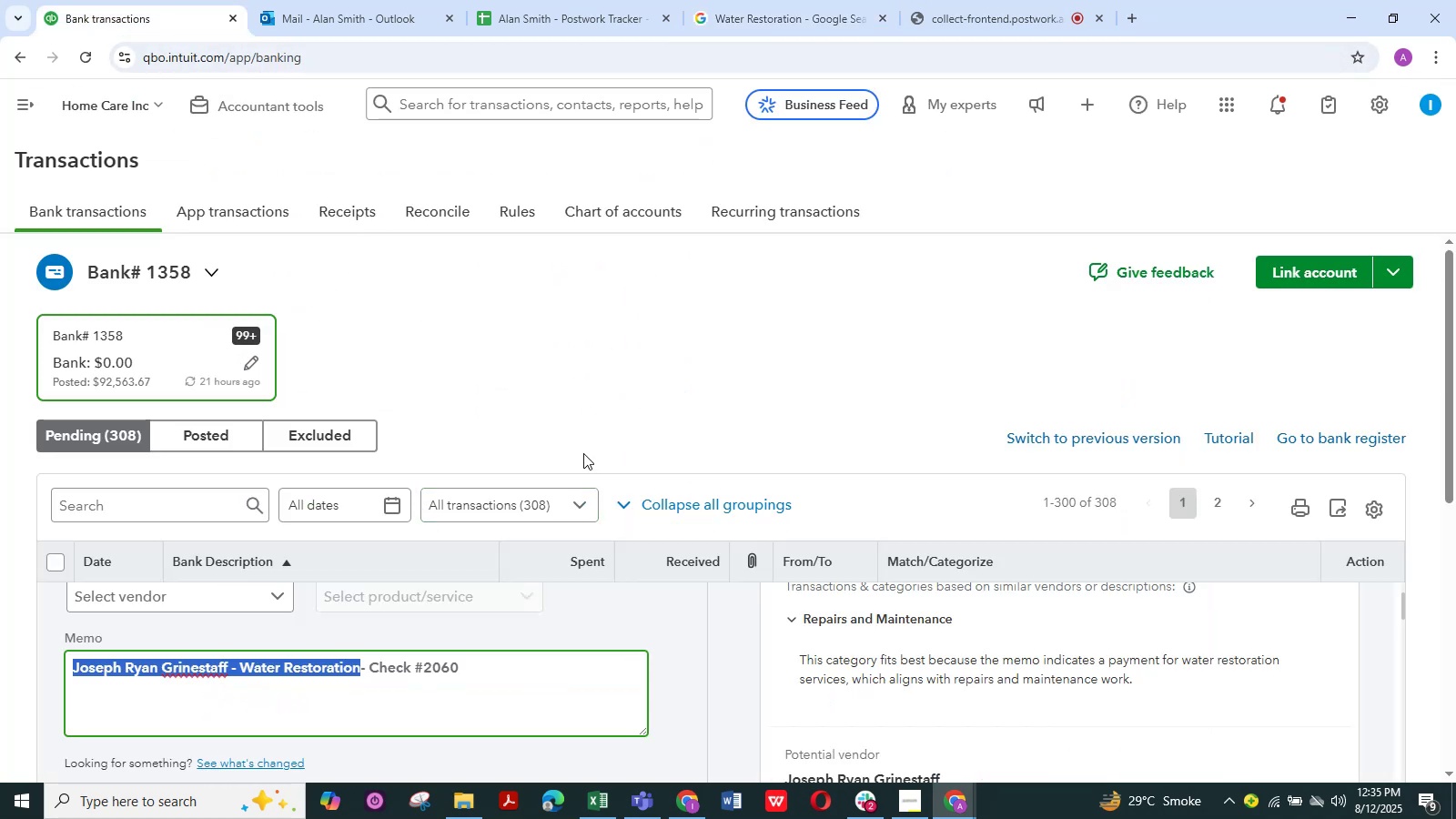 
wait(9.83)
 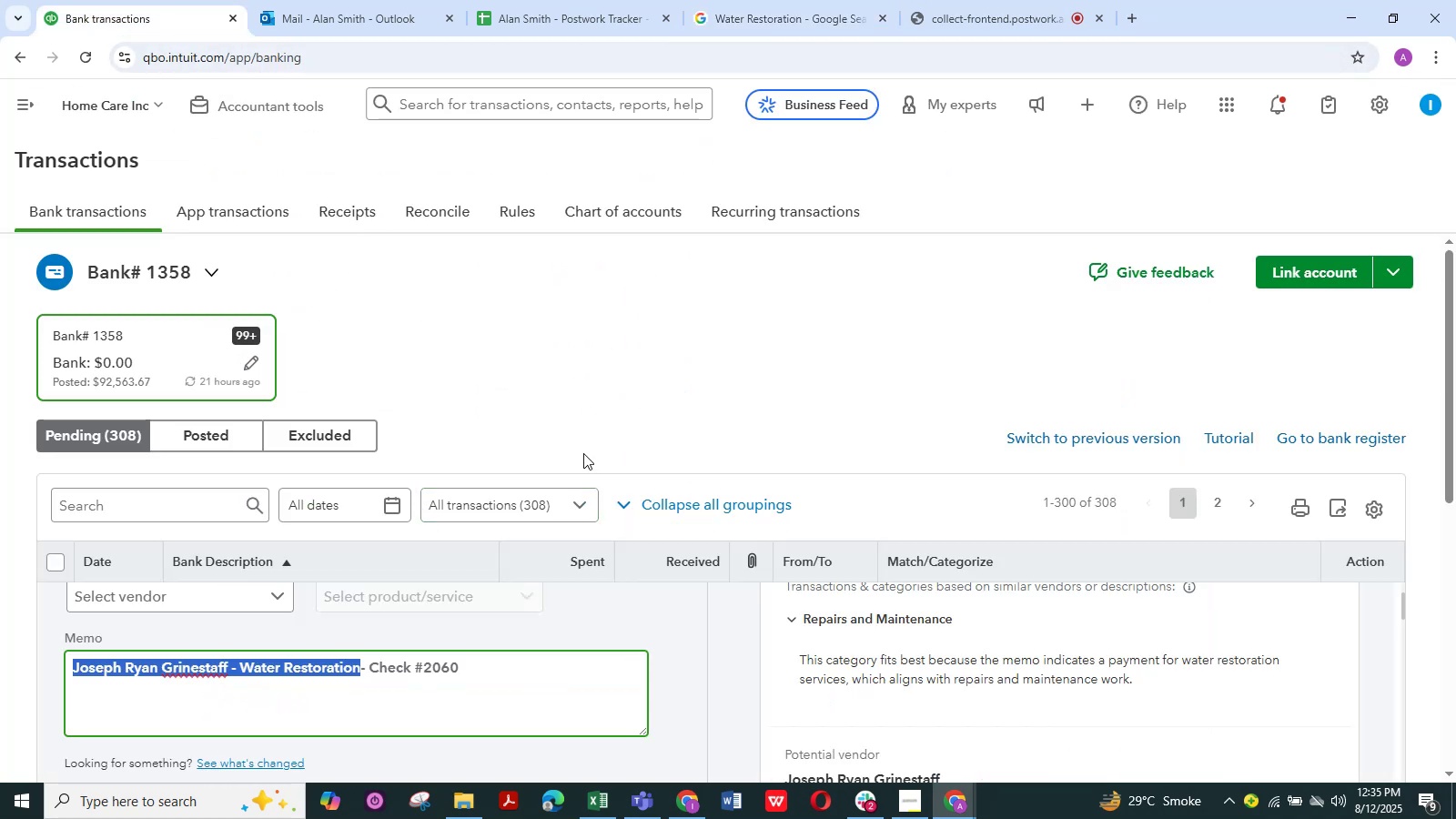 
scroll: coordinate [445, 662], scroll_direction: down, amount: 2.0
 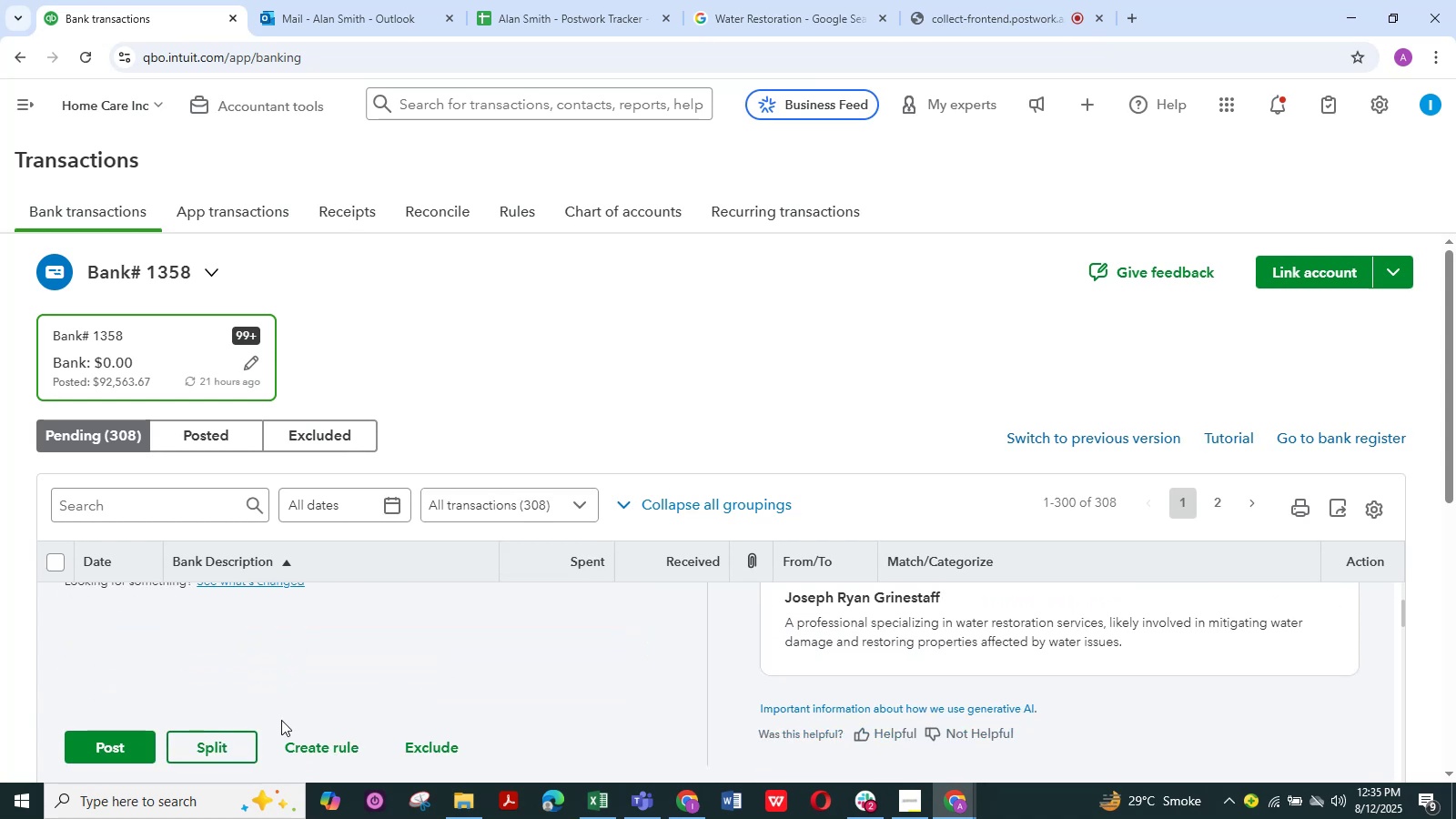 
scroll: coordinate [328, 682], scroll_direction: up, amount: 2.0
 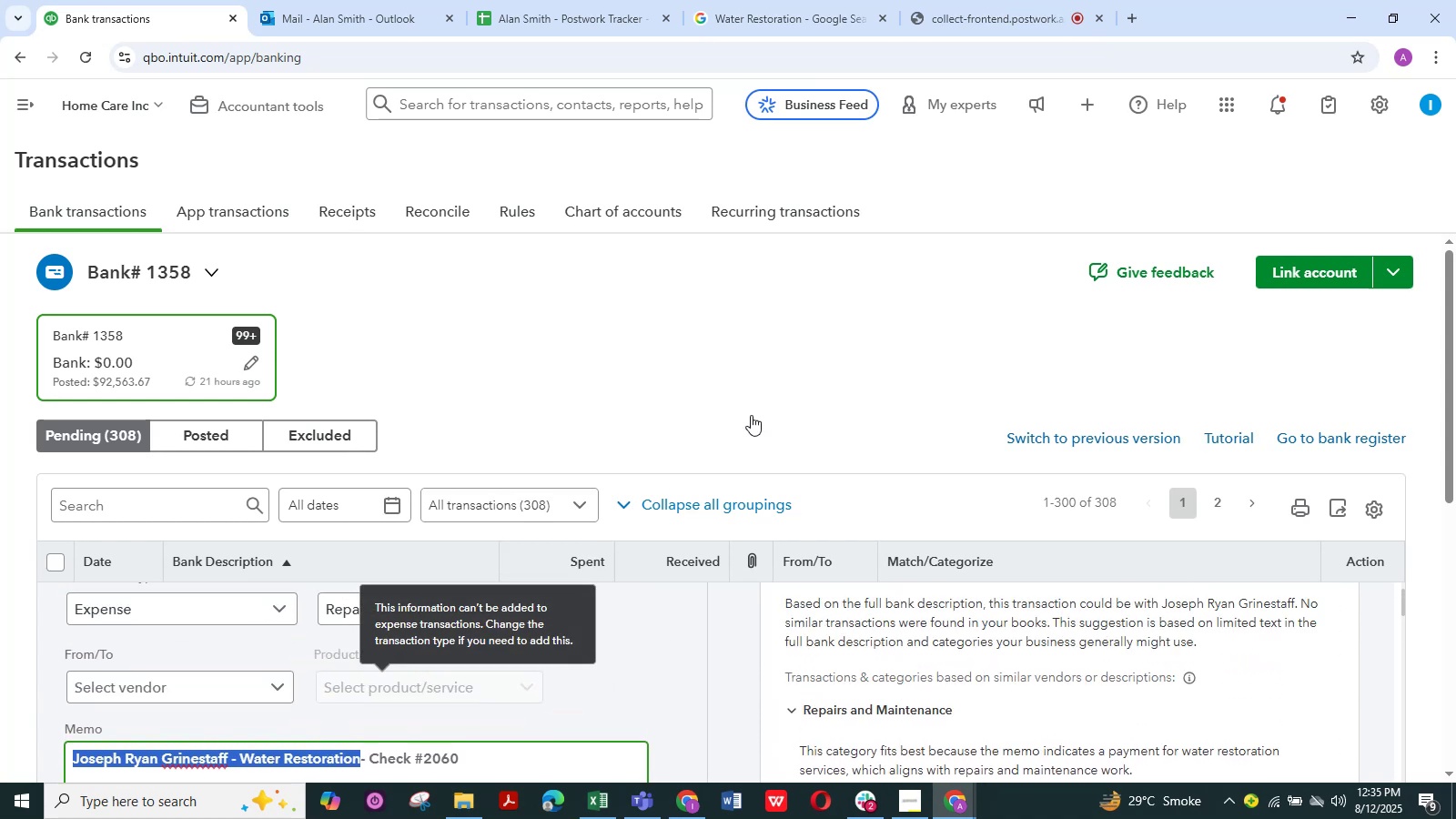 
left_click([804, 21])
 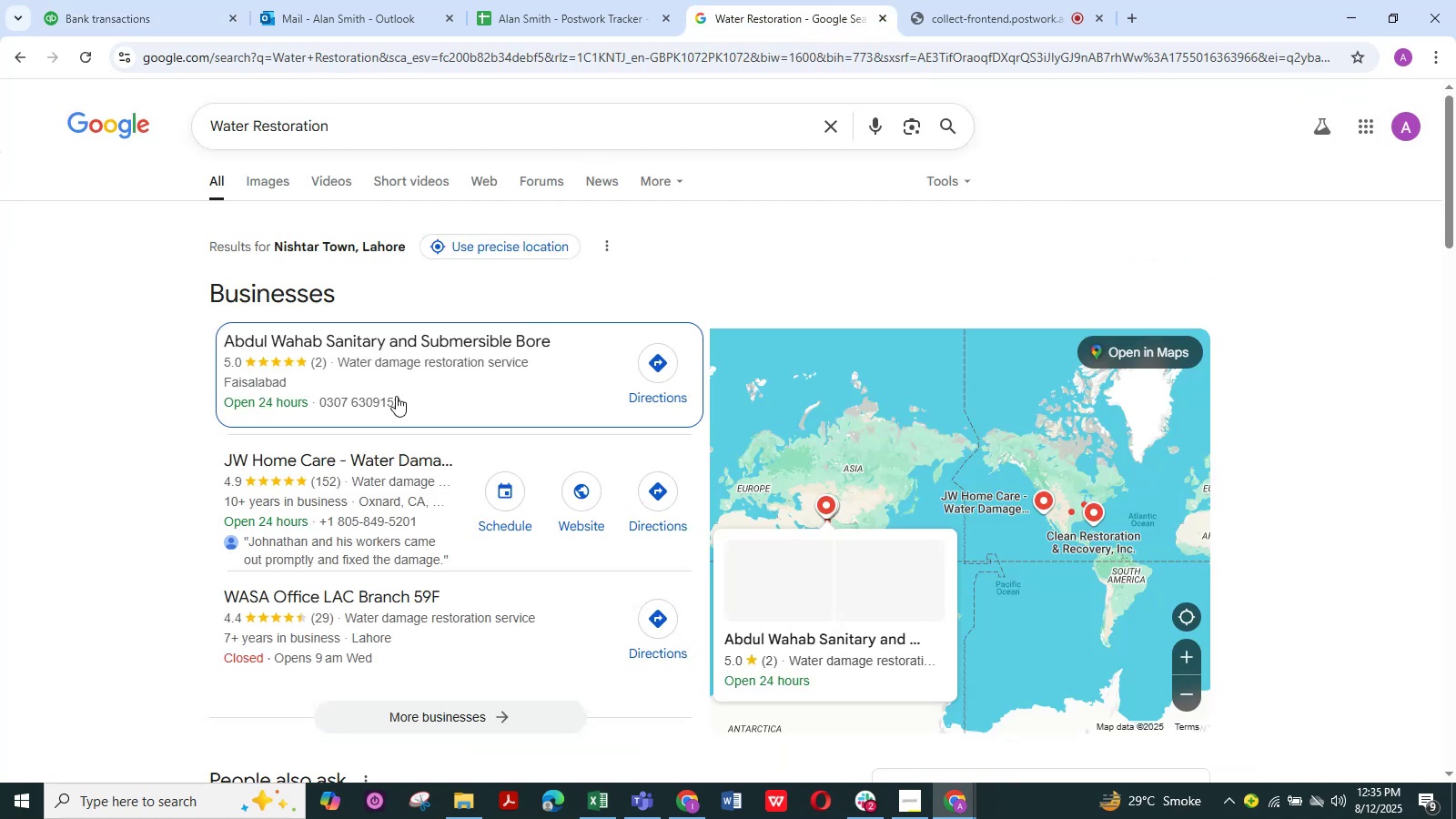 
scroll: coordinate [339, 473], scroll_direction: down, amount: 8.0
 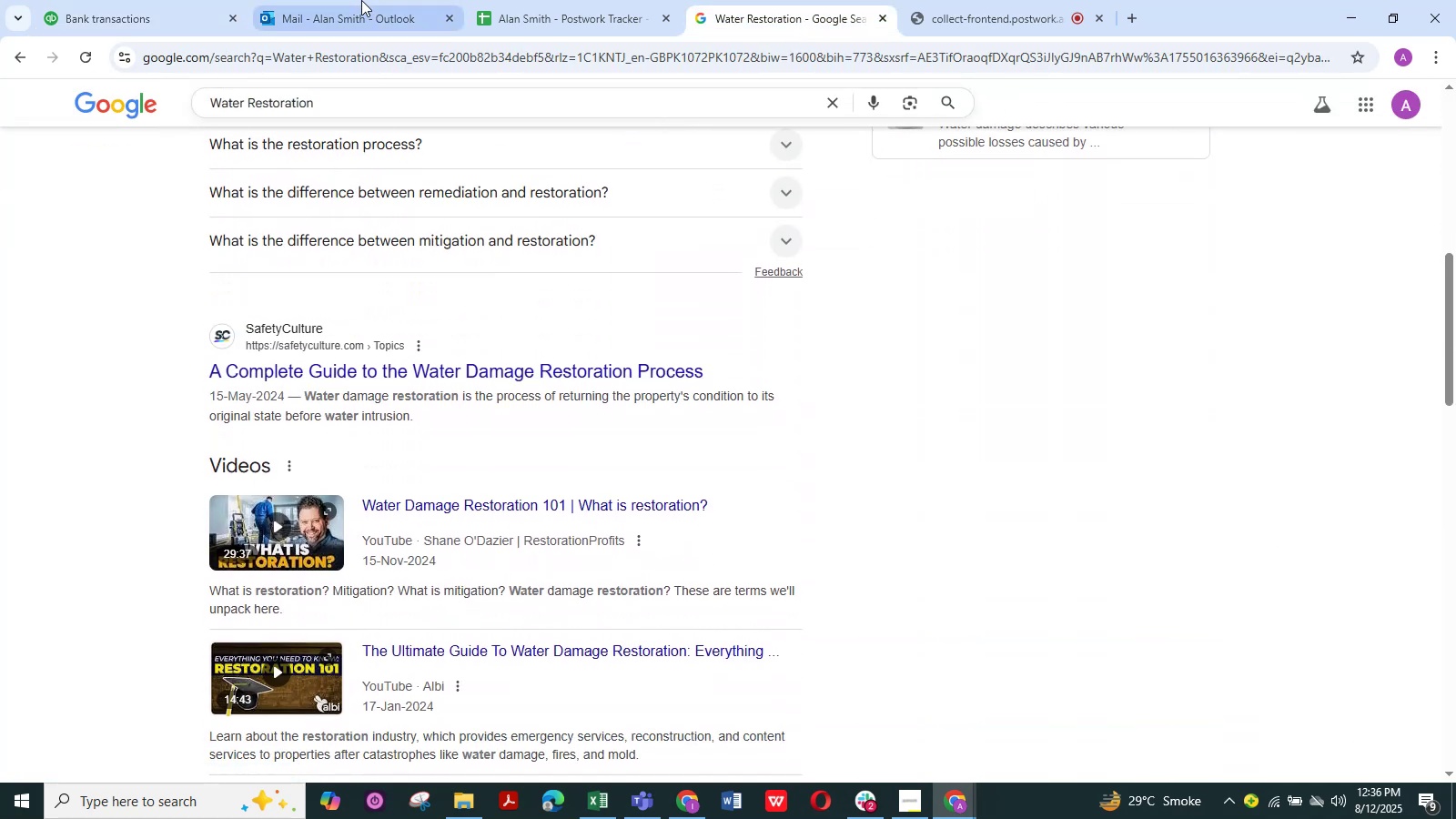 
left_click([130, 17])
 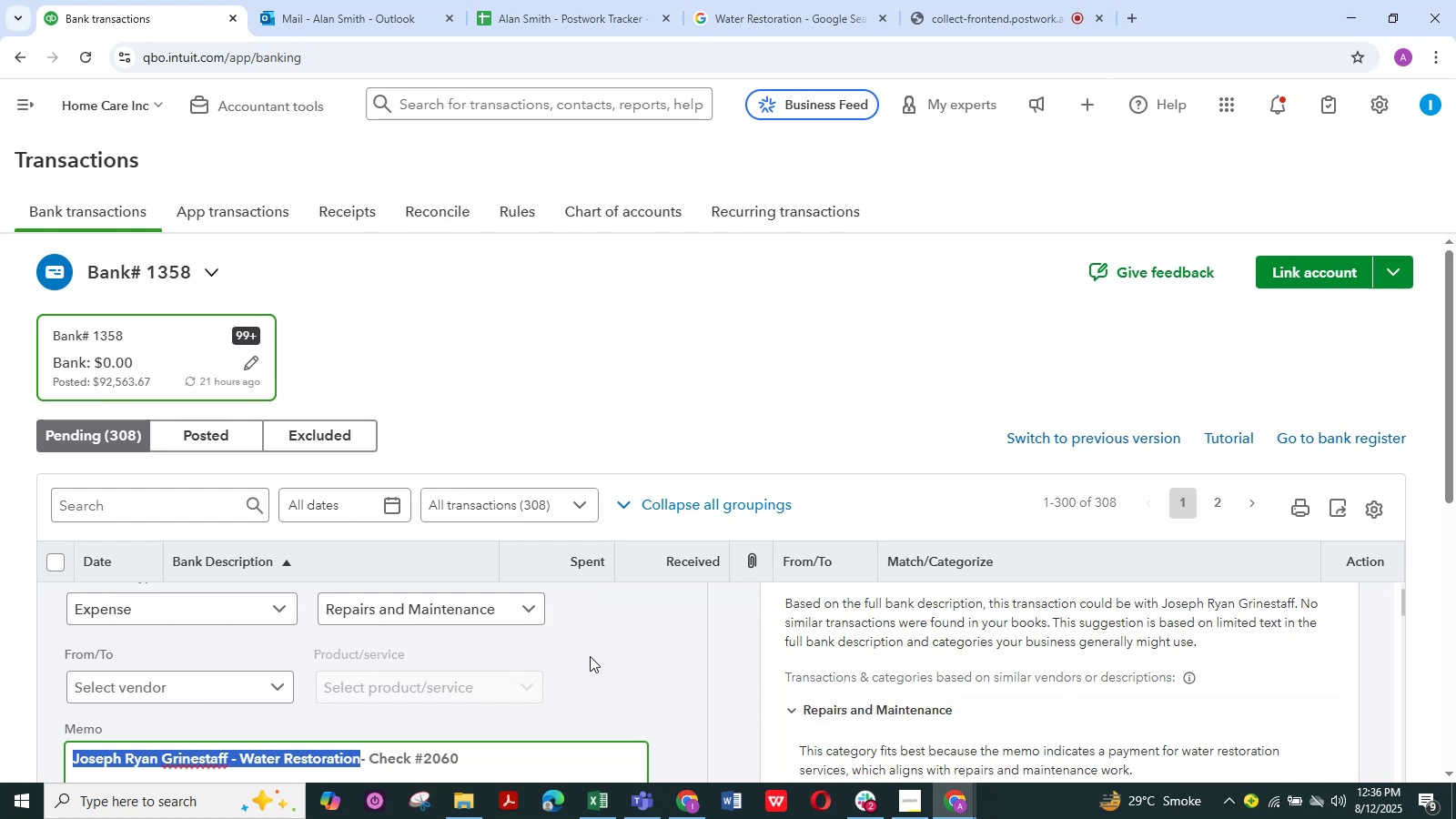 
left_click([533, 612])
 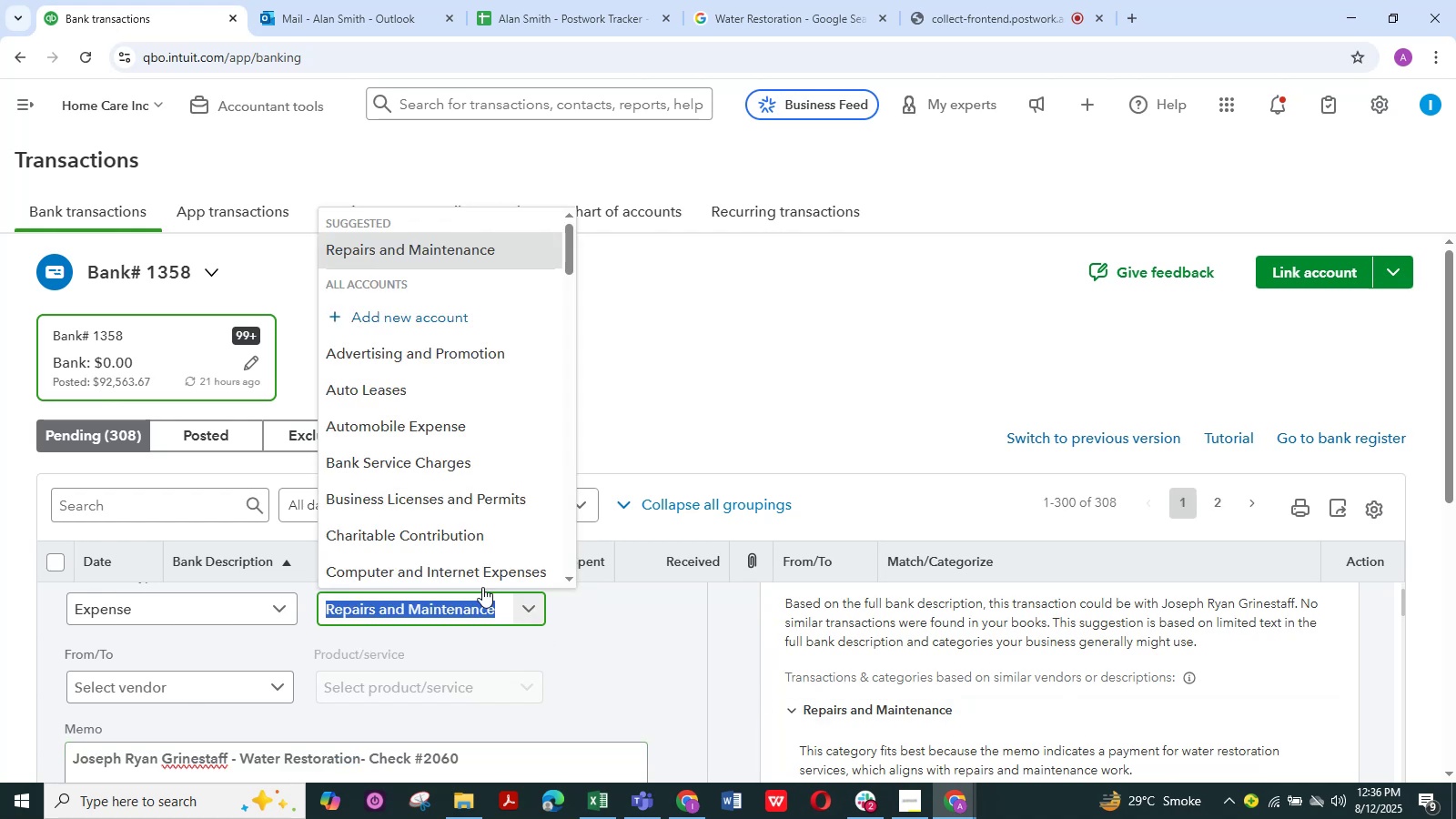 
scroll: coordinate [204, 682], scroll_direction: down, amount: 15.0
 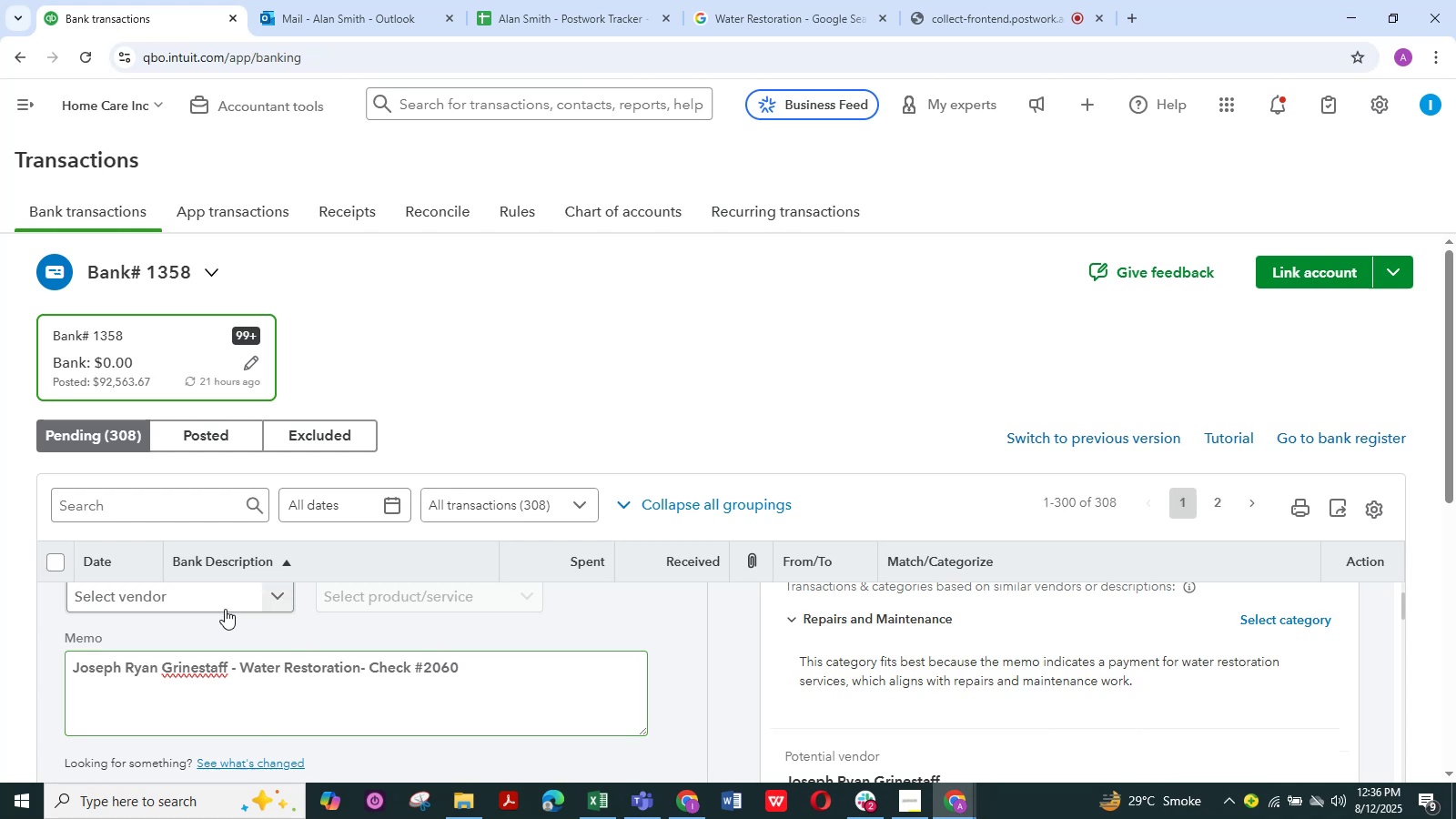 
scroll: coordinate [230, 622], scroll_direction: up, amount: 1.0
 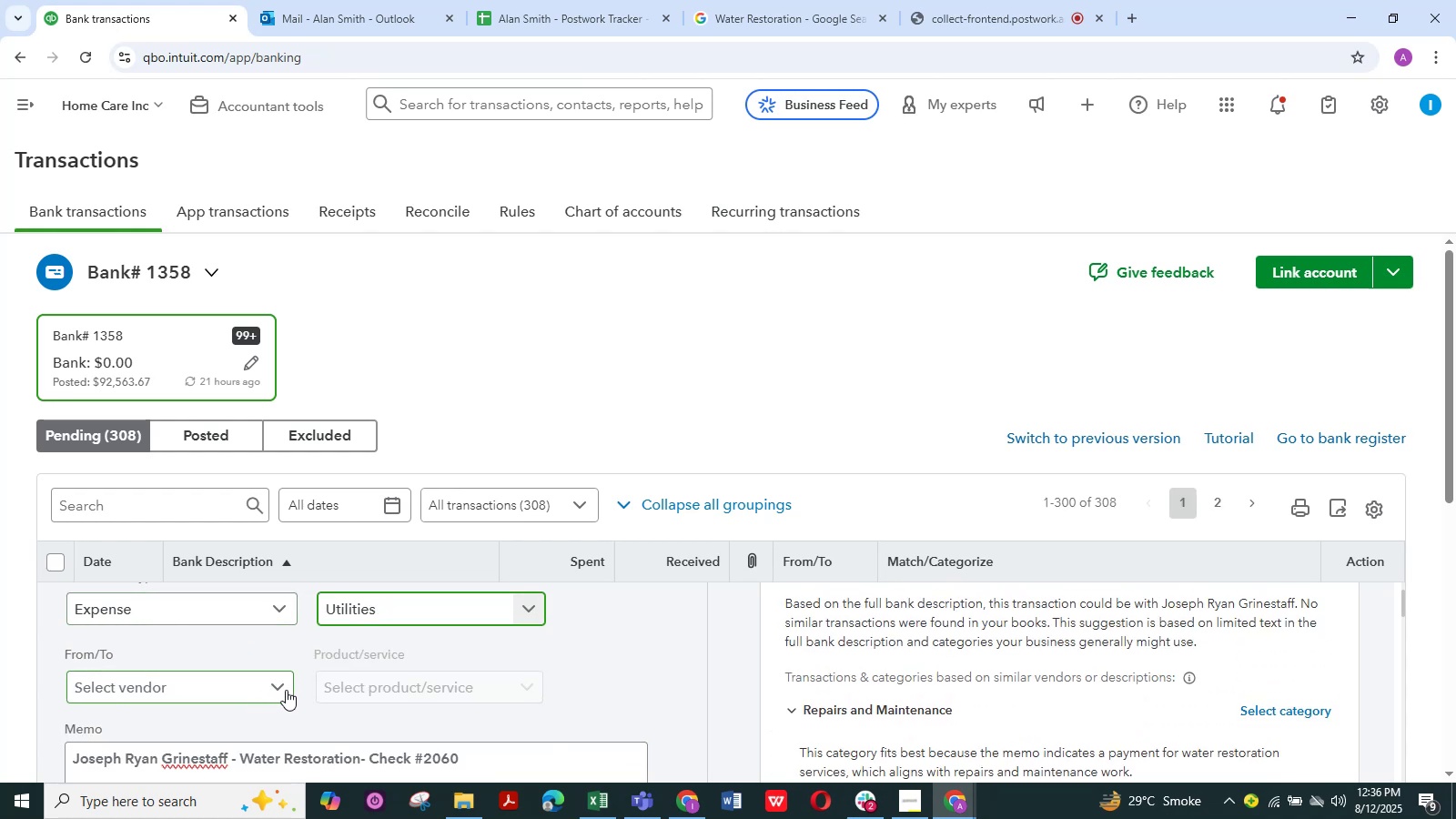 
left_click([278, 689])
 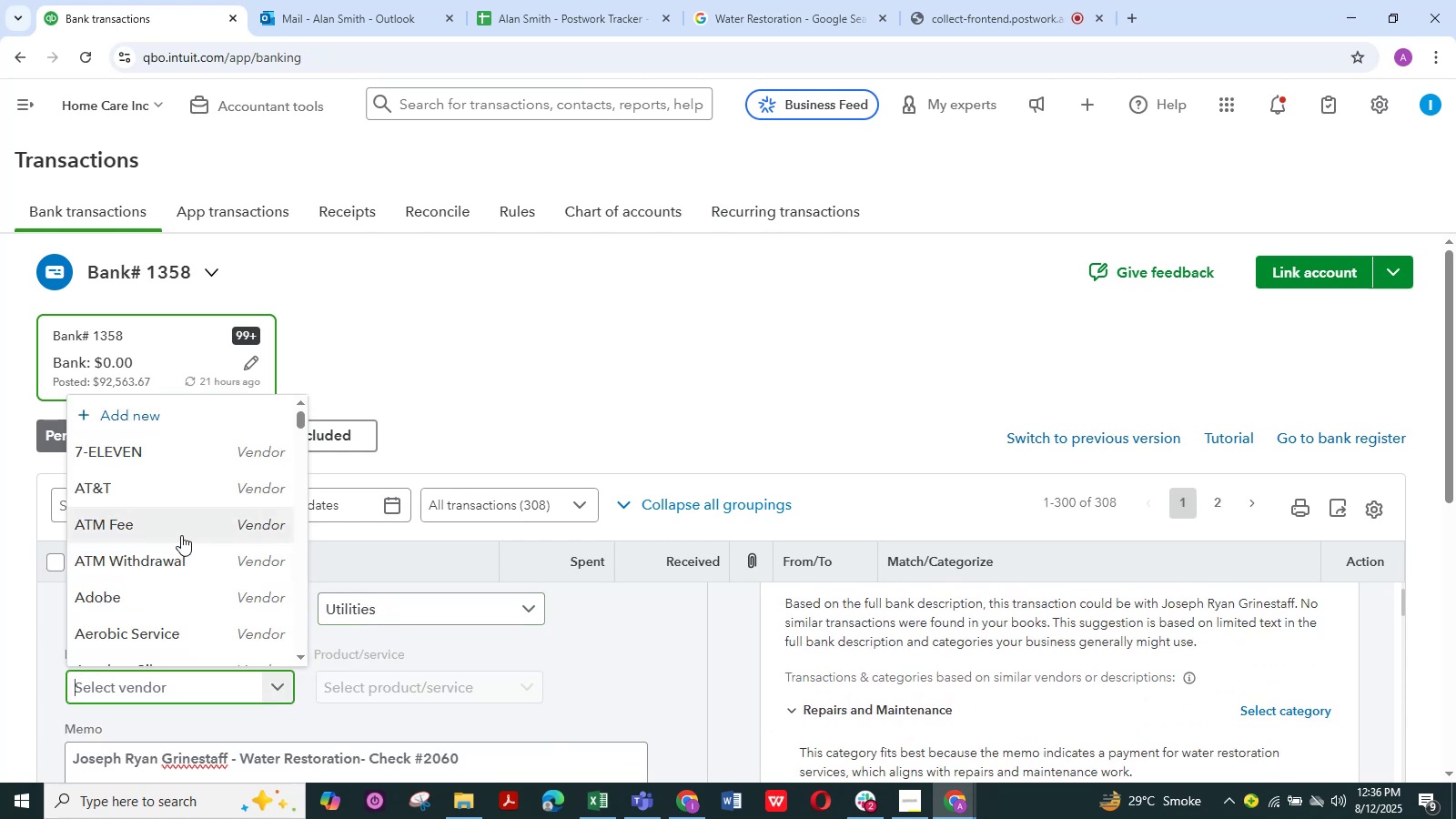 
scroll: coordinate [184, 530], scroll_direction: down, amount: 3.0
 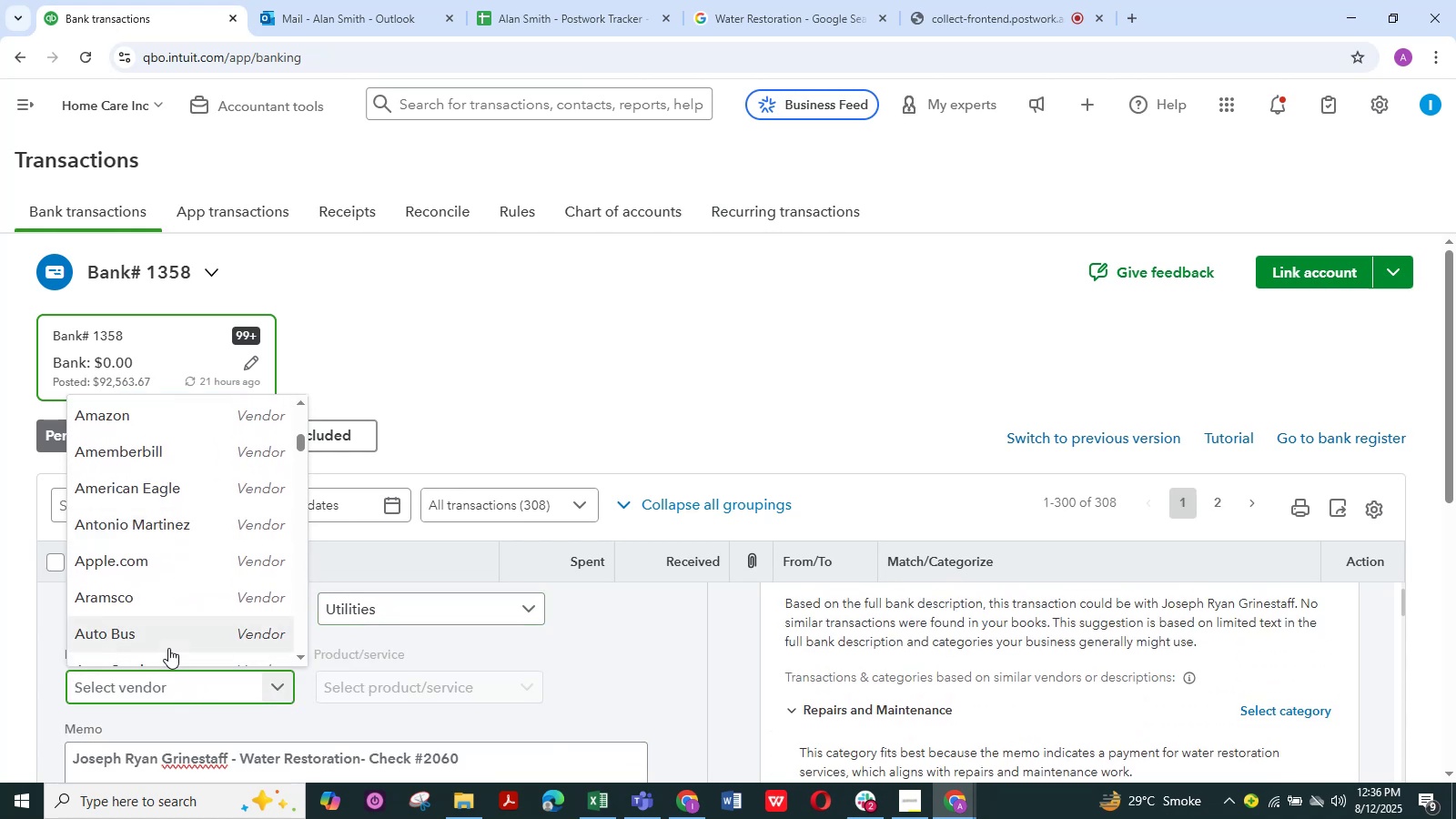 
type(jos)
 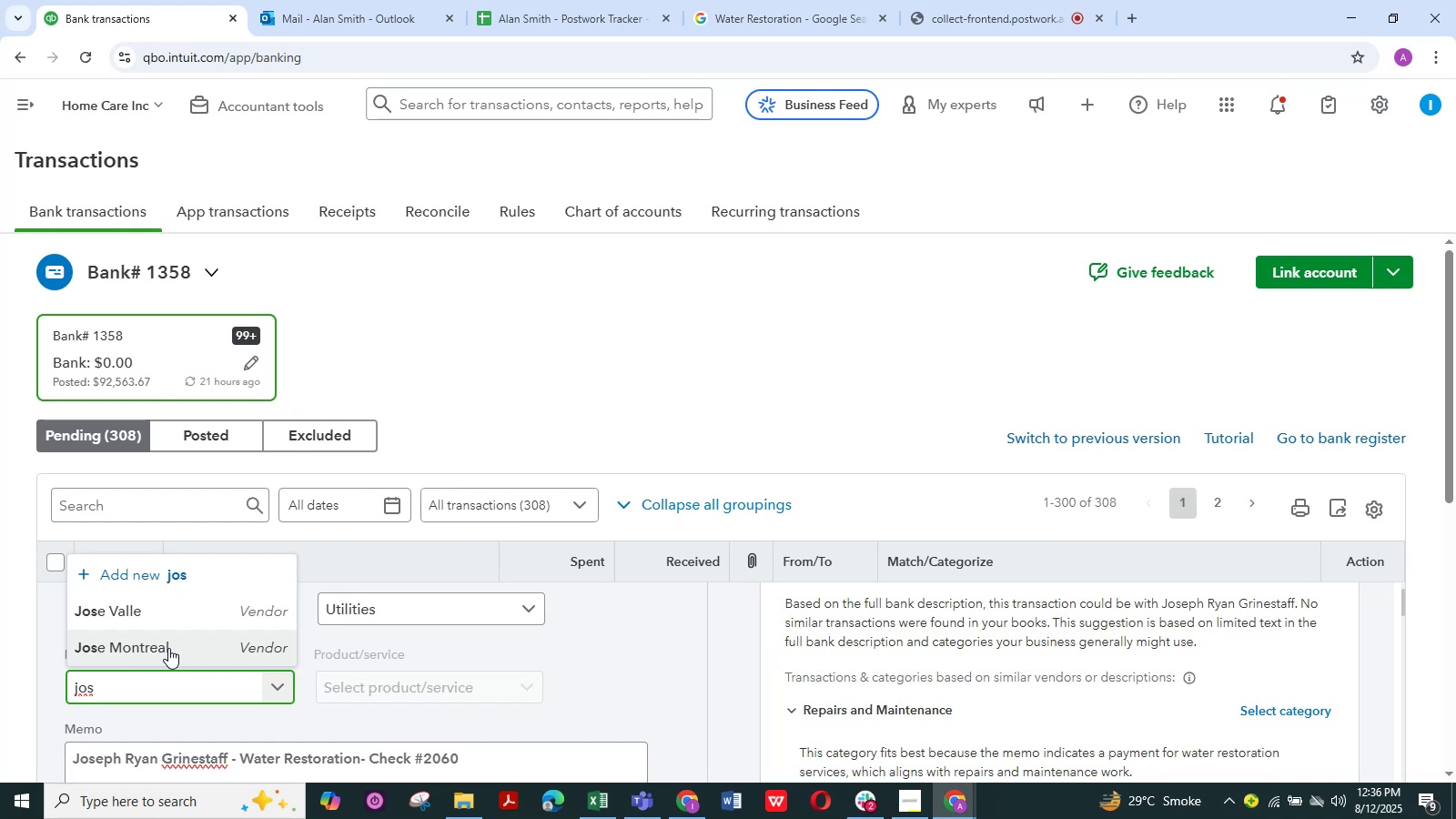 
wait(17.47)
 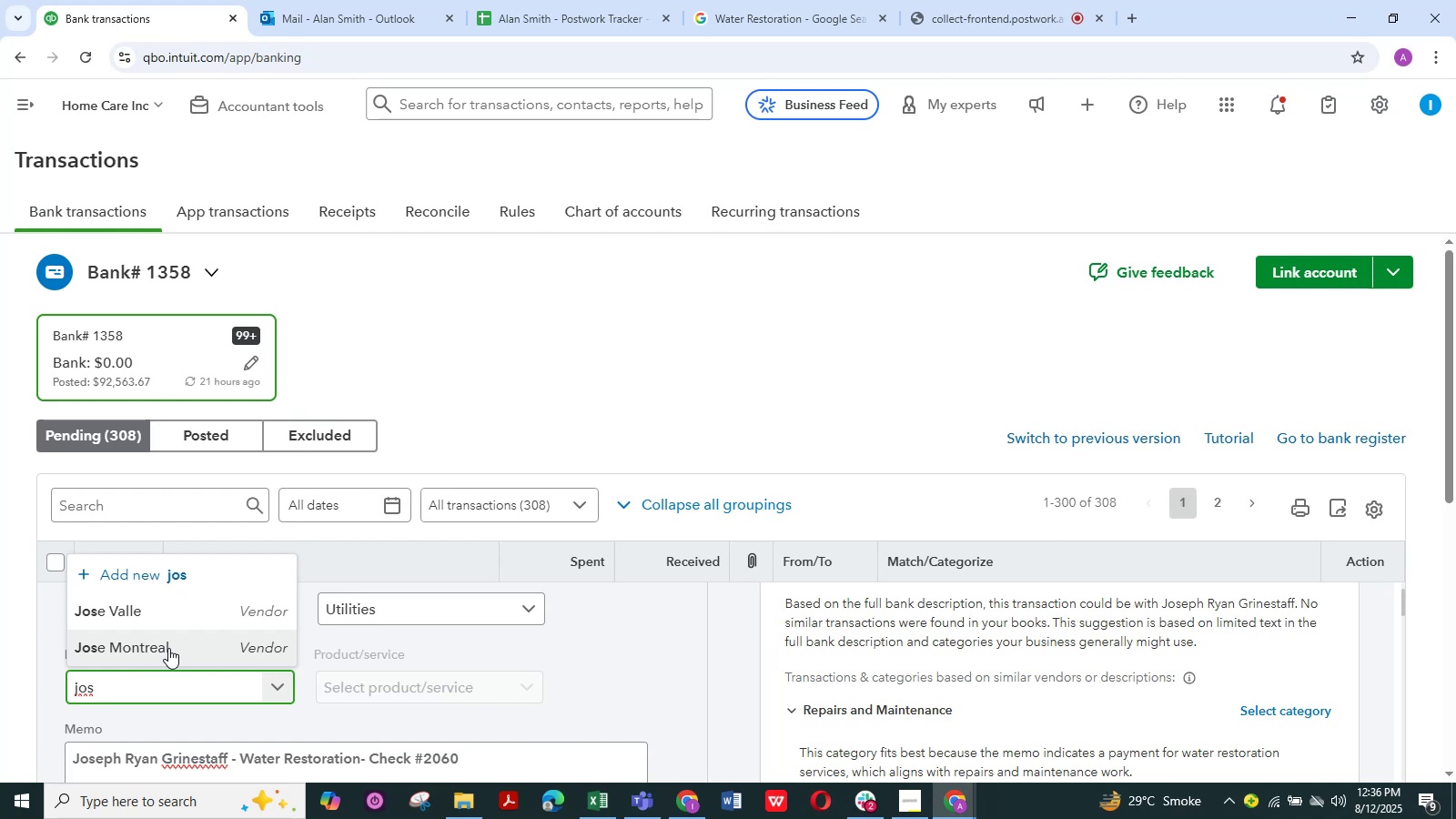 
type(ph)
 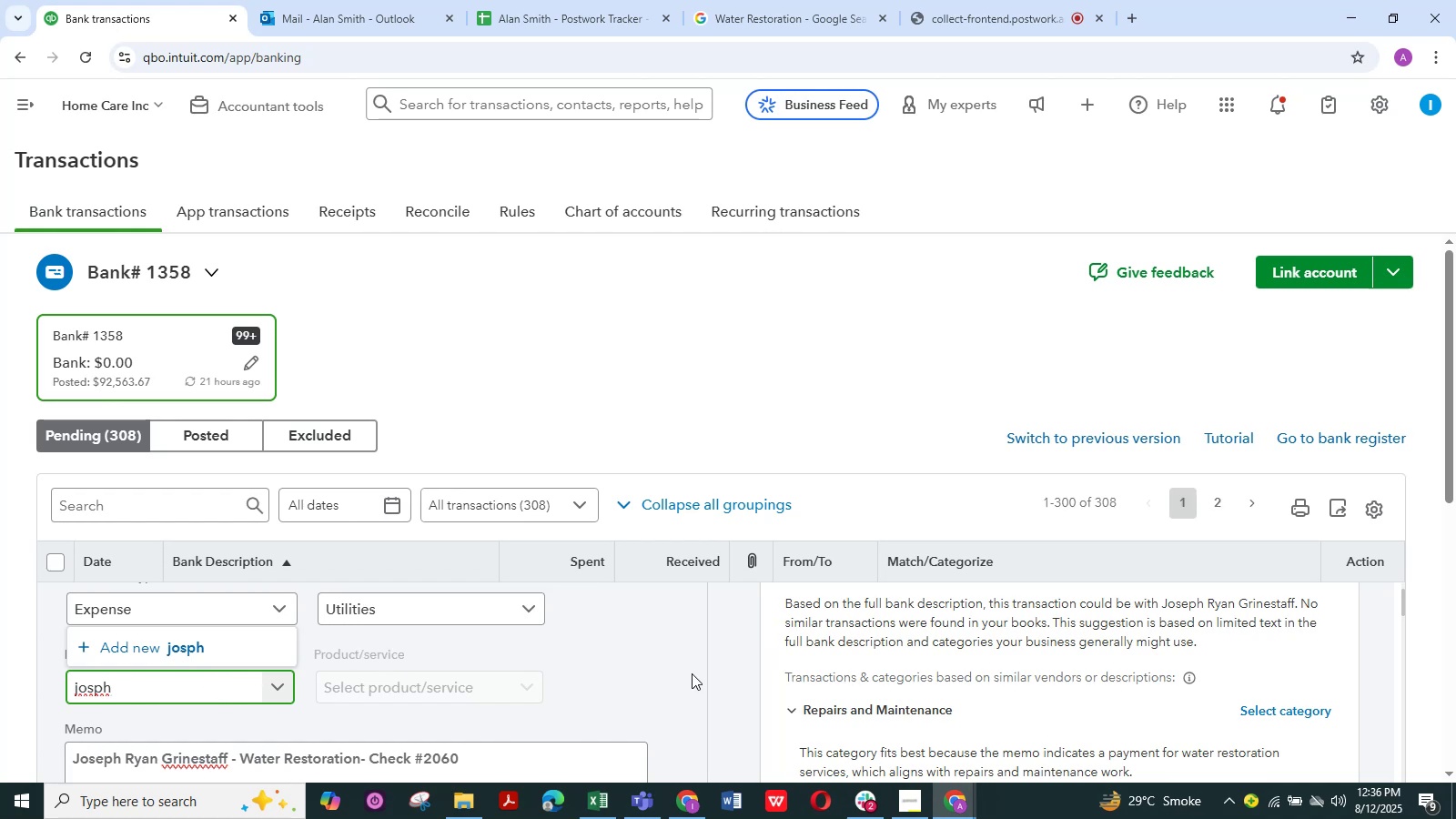 
wait(7.86)
 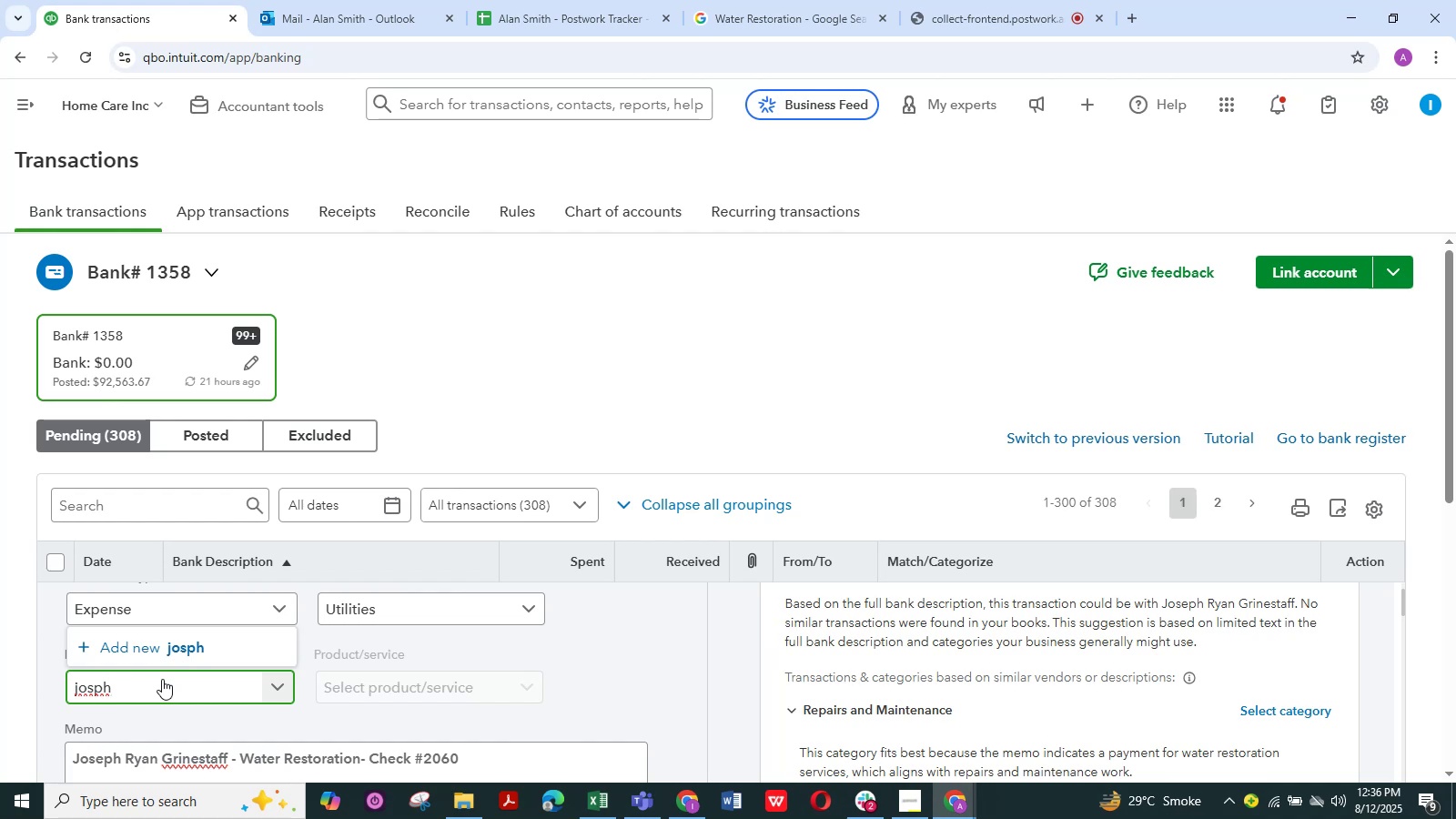 
scroll: coordinate [268, 700], scroll_direction: down, amount: 1.0
 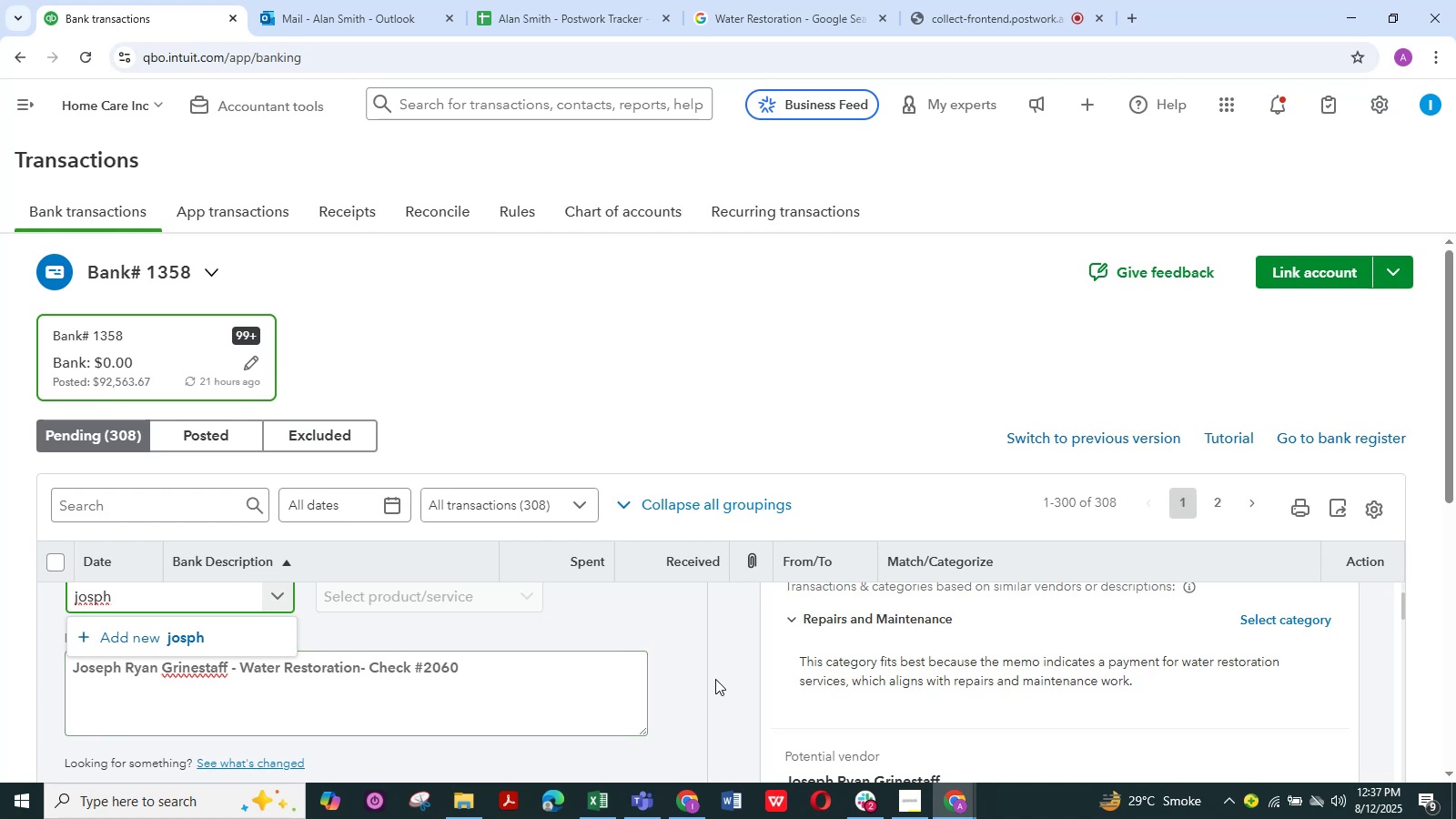 
wait(14.02)
 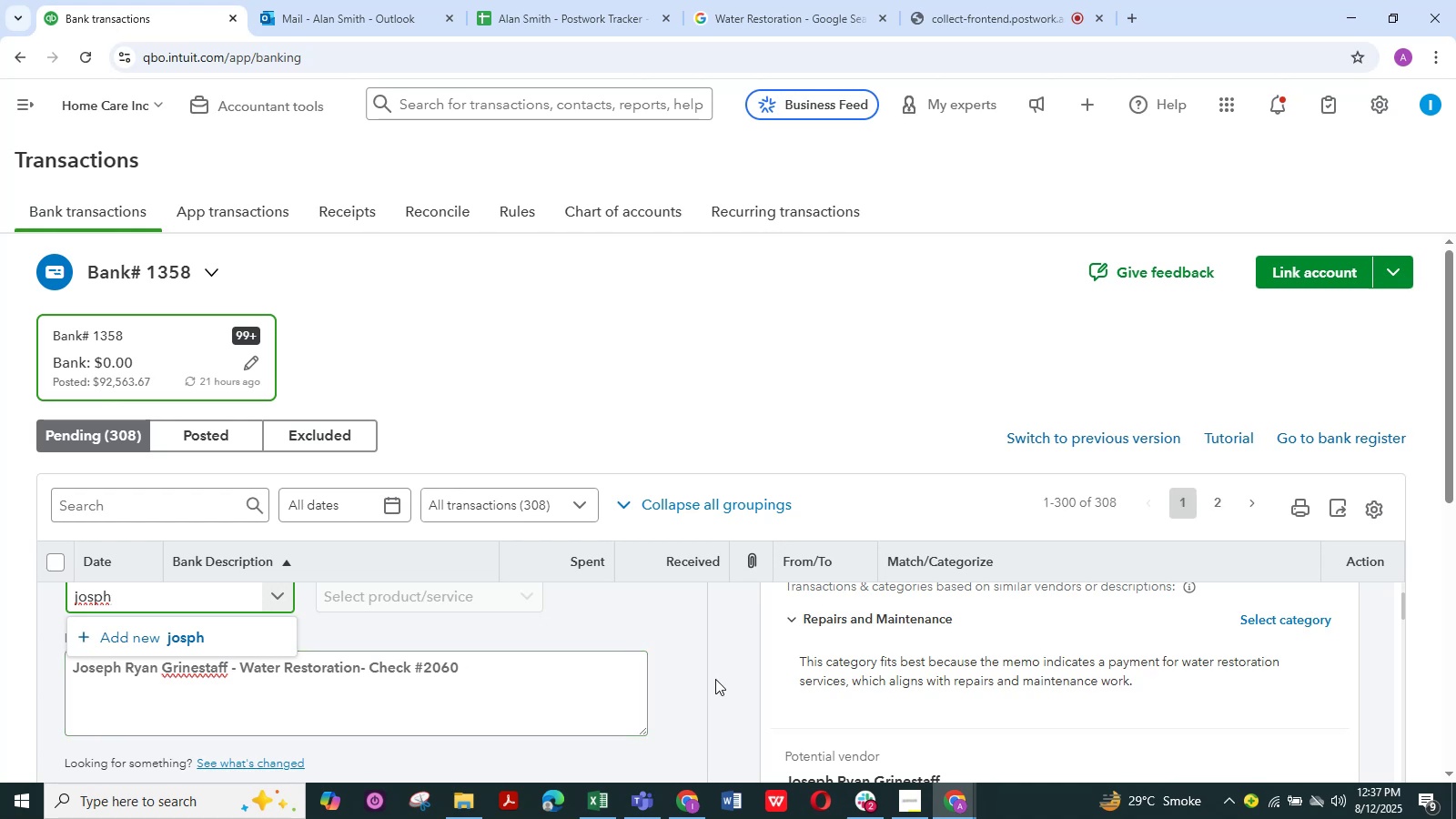 
scroll: coordinate [305, 717], scroll_direction: down, amount: 1.0
 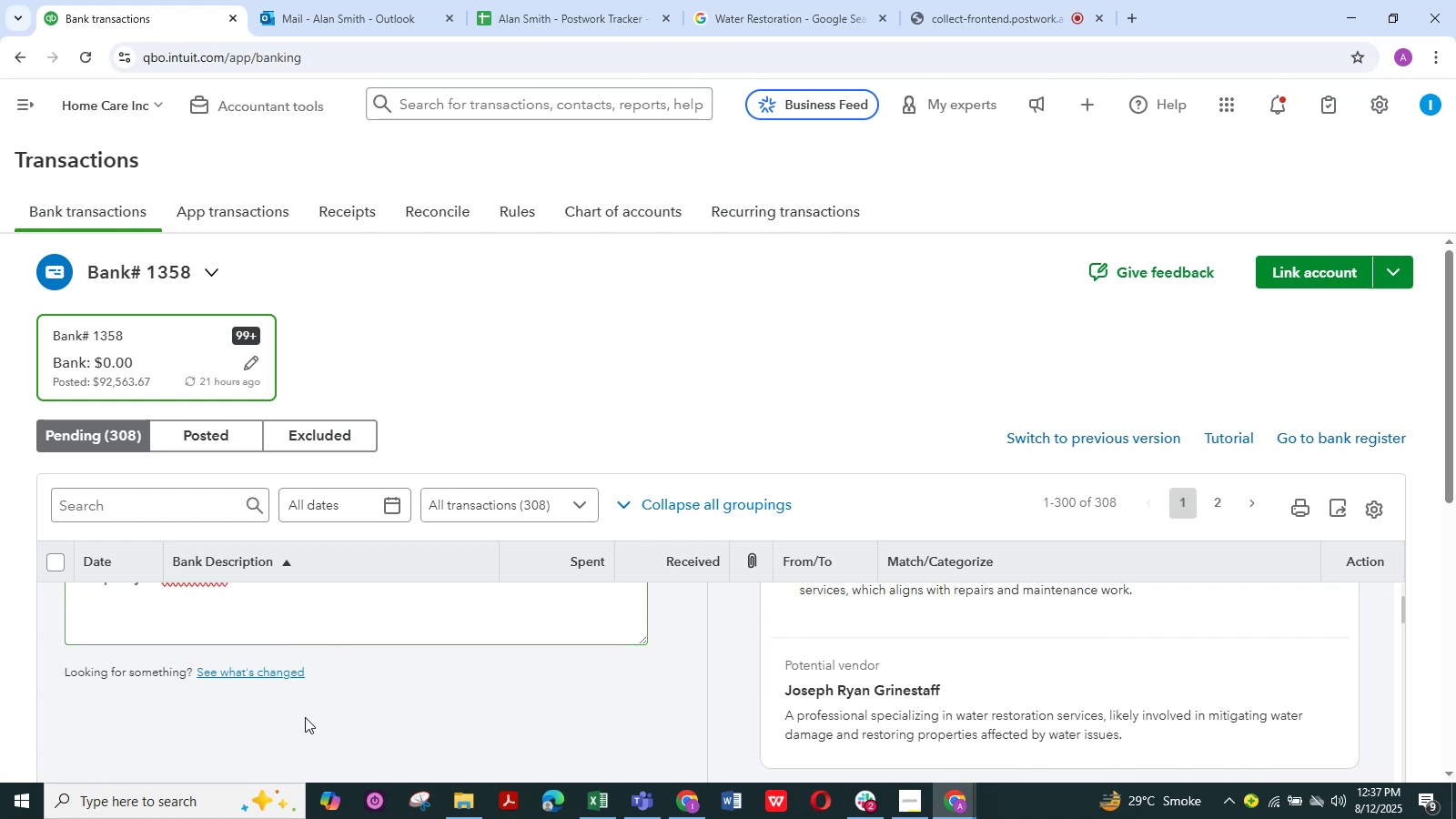 
scroll: coordinate [305, 717], scroll_direction: up, amount: 2.0
 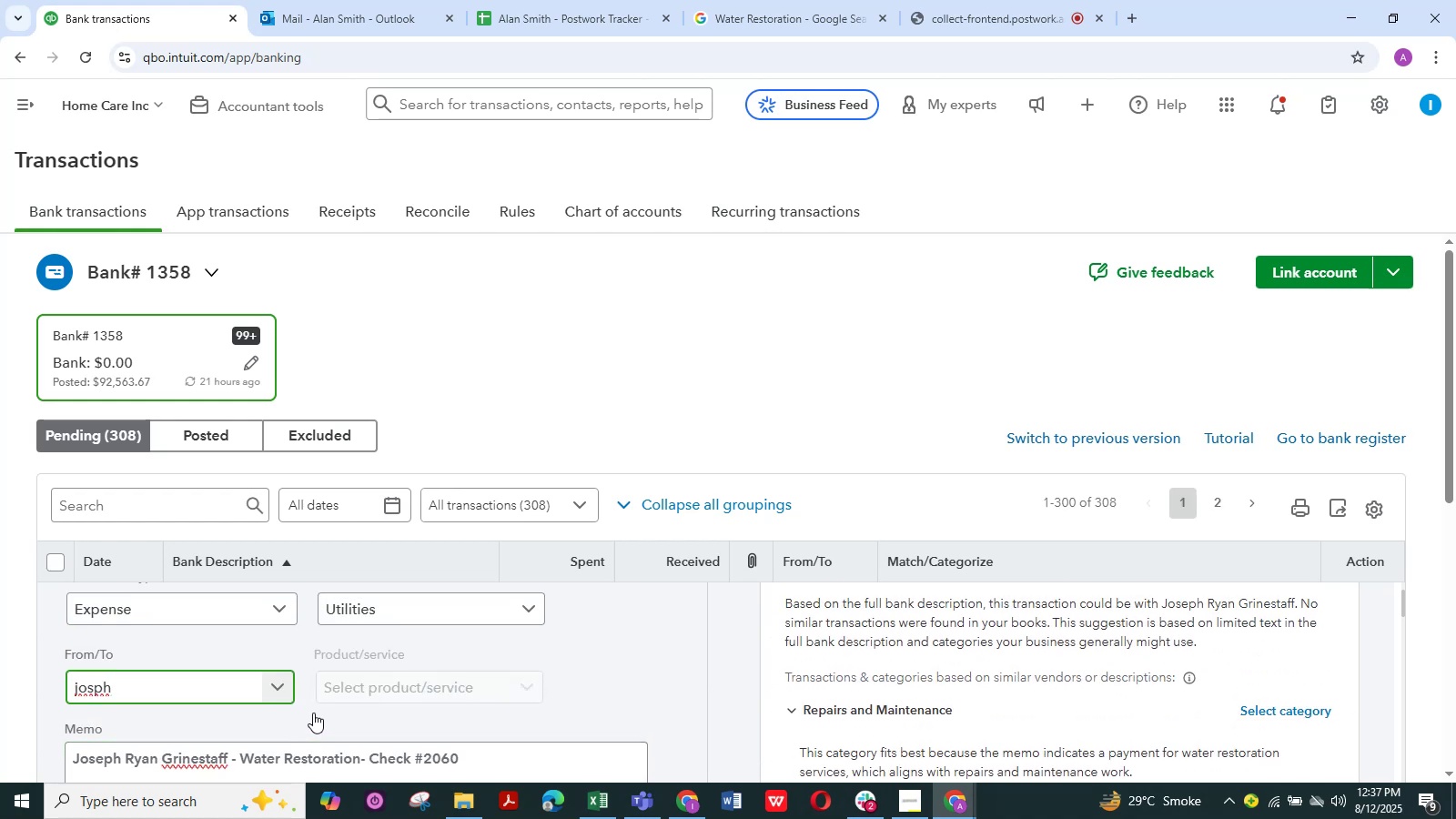 
mouse_move([467, 634])
 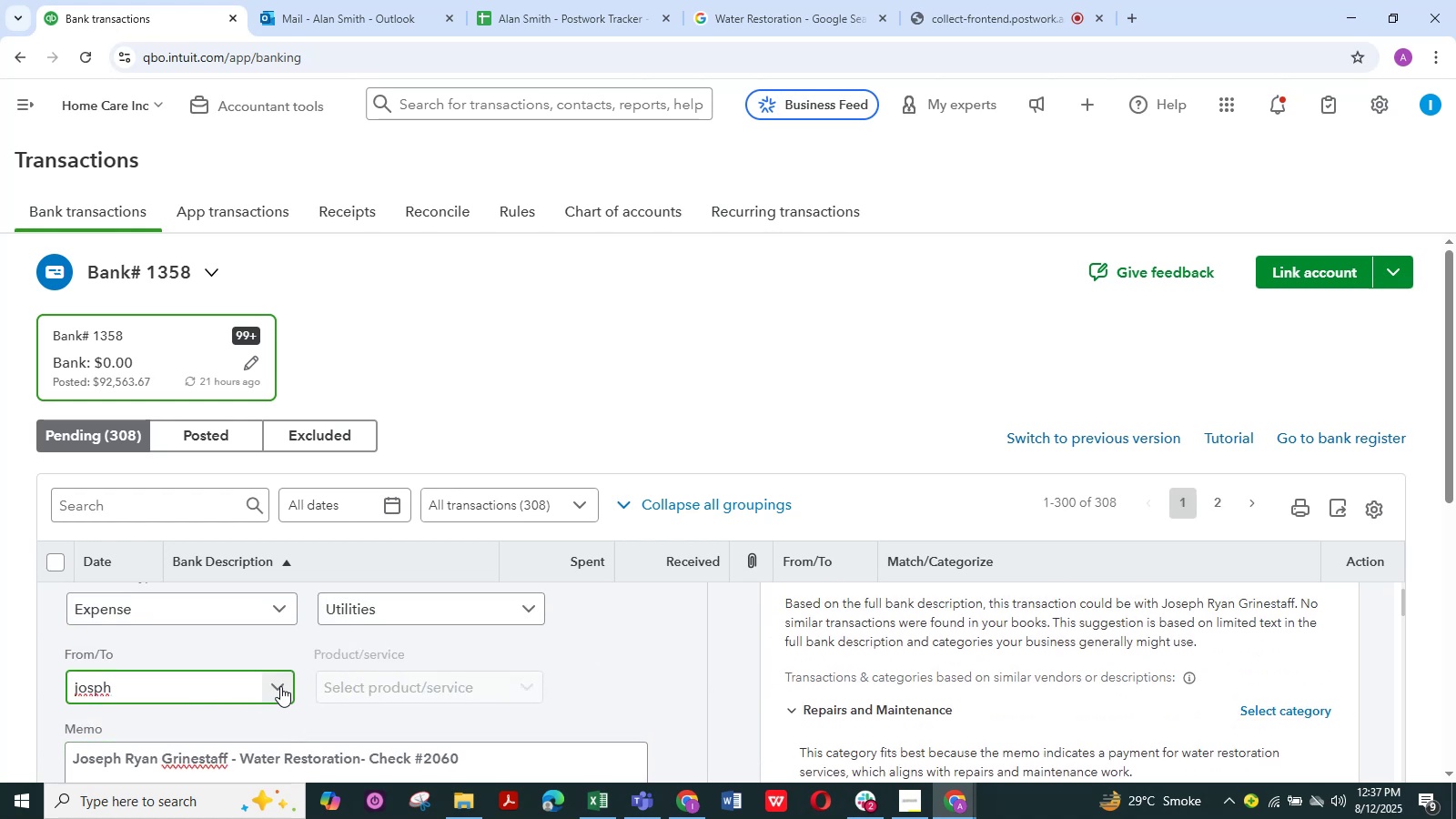 
scroll: coordinate [199, 708], scroll_direction: down, amount: 3.0
 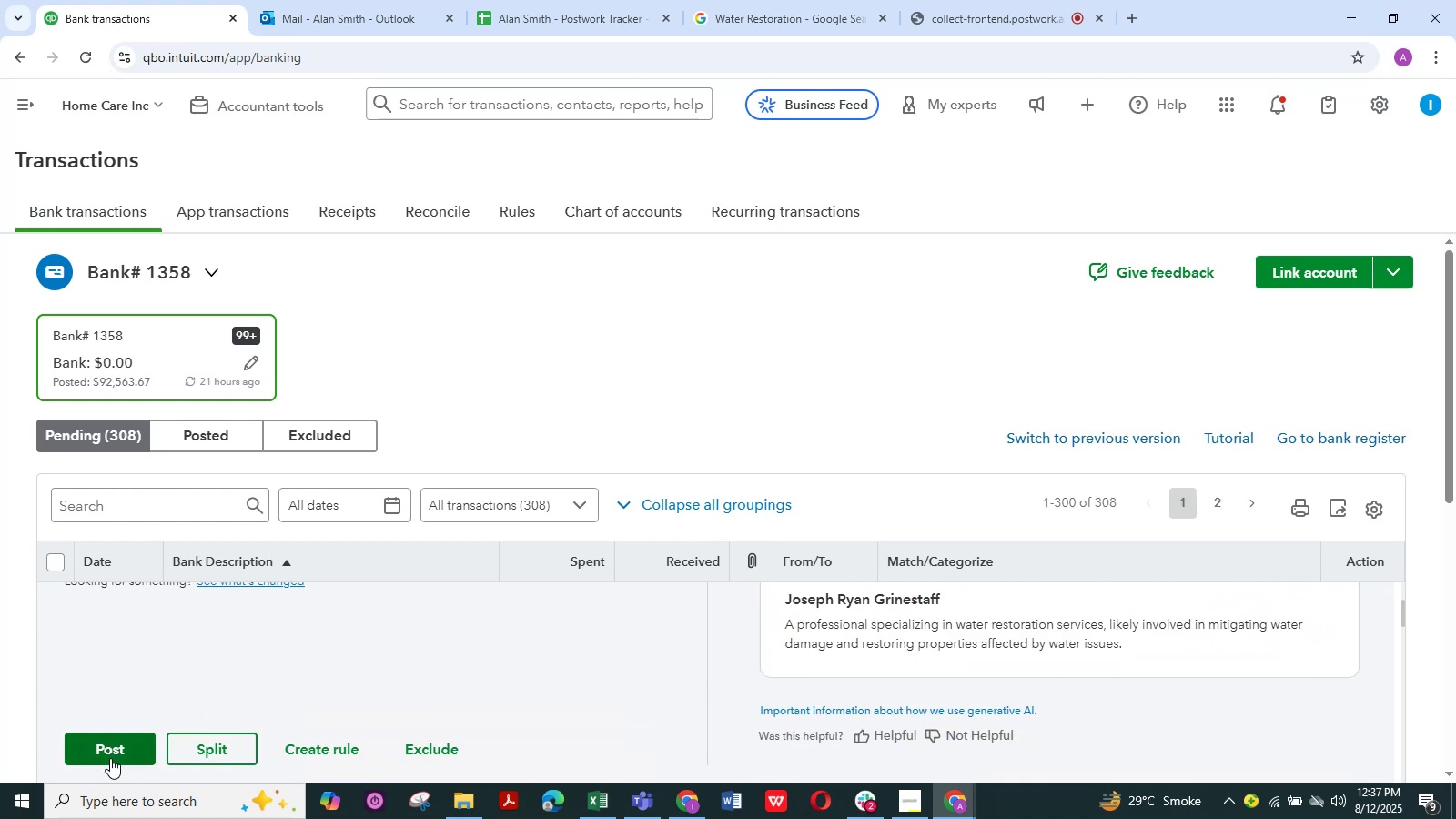 
left_click([112, 751])
 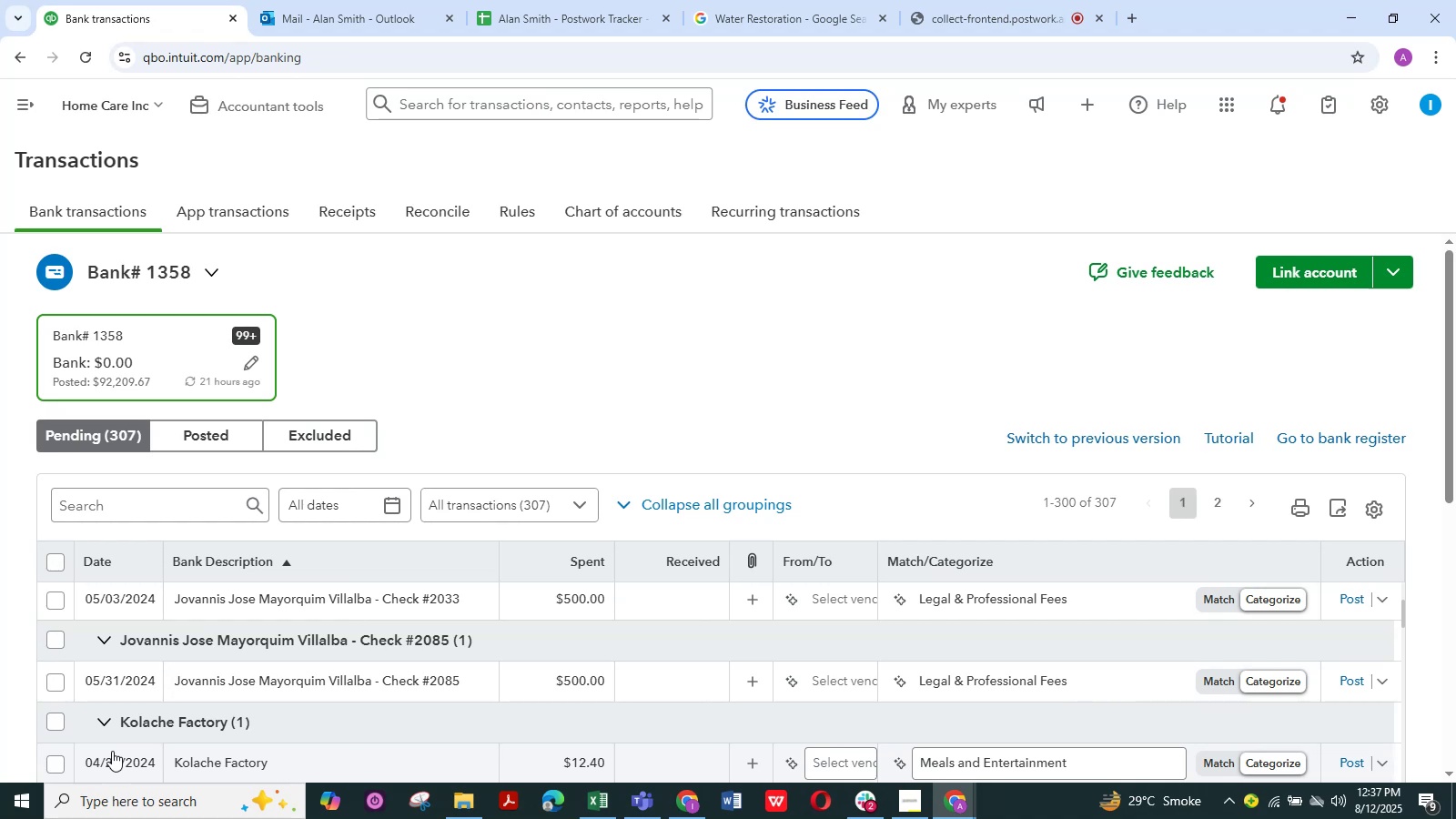 
wait(41.56)
 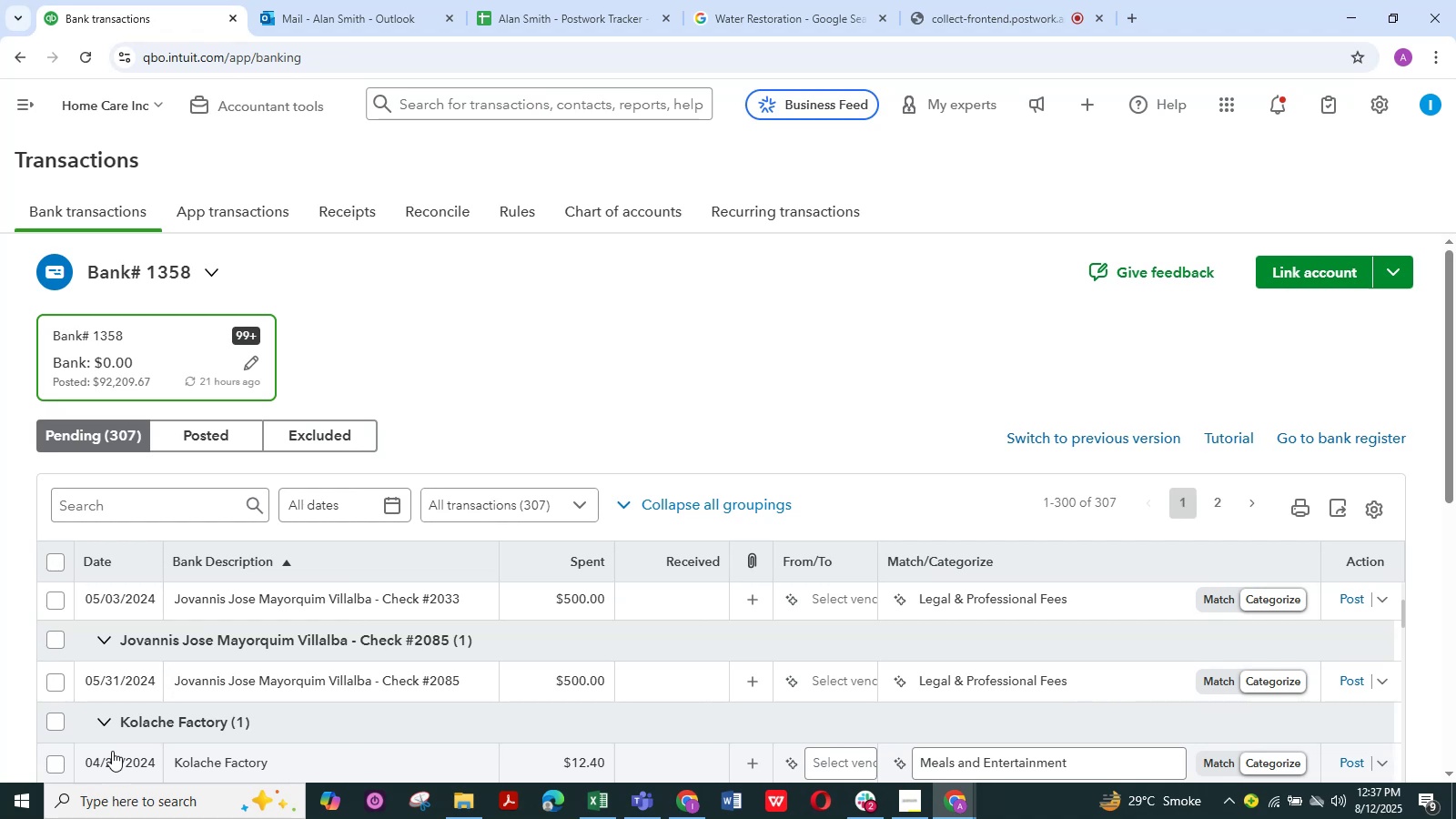 
scroll: coordinate [283, 629], scroll_direction: down, amount: 5.0
 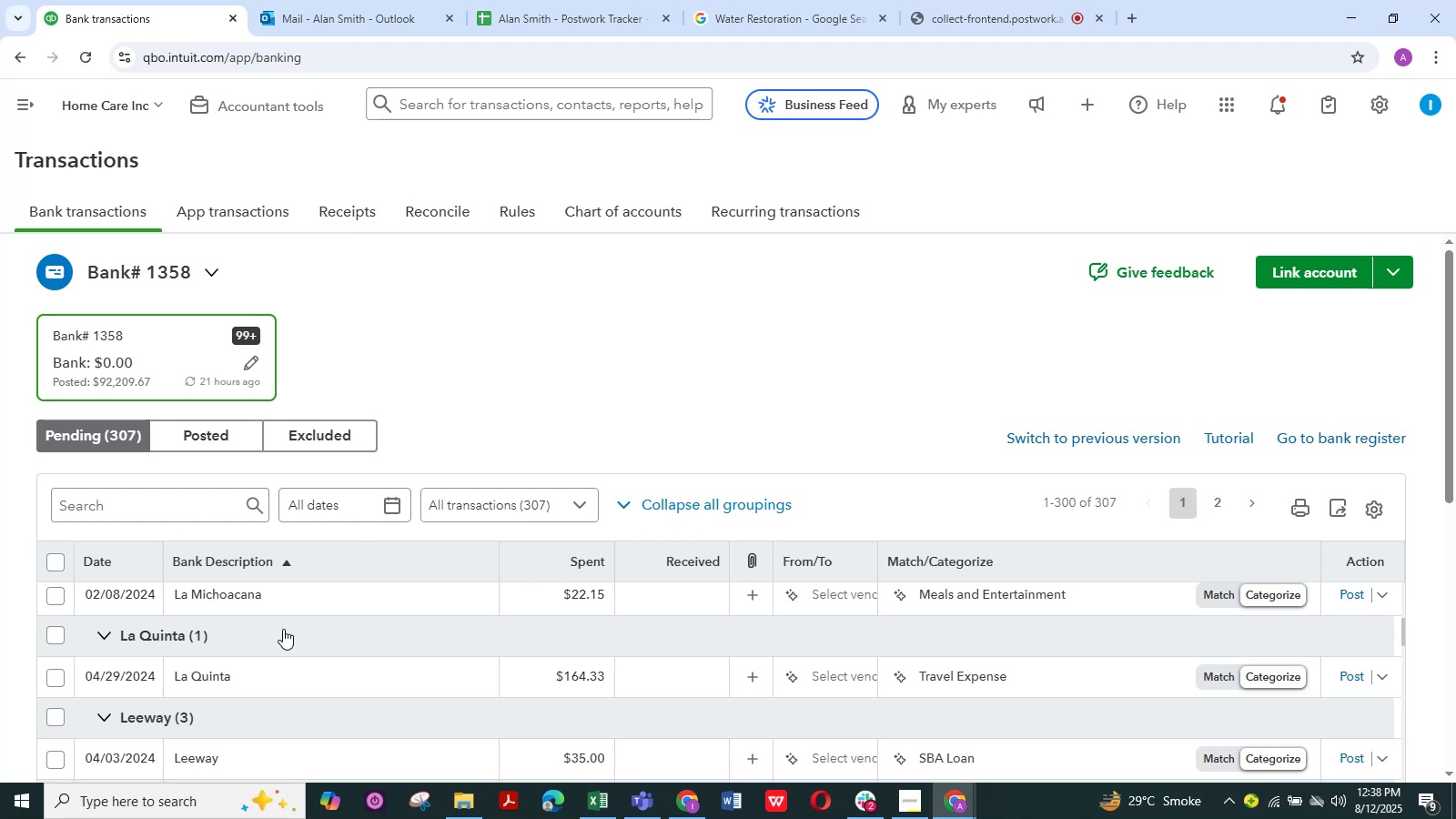 
wait(38.86)
 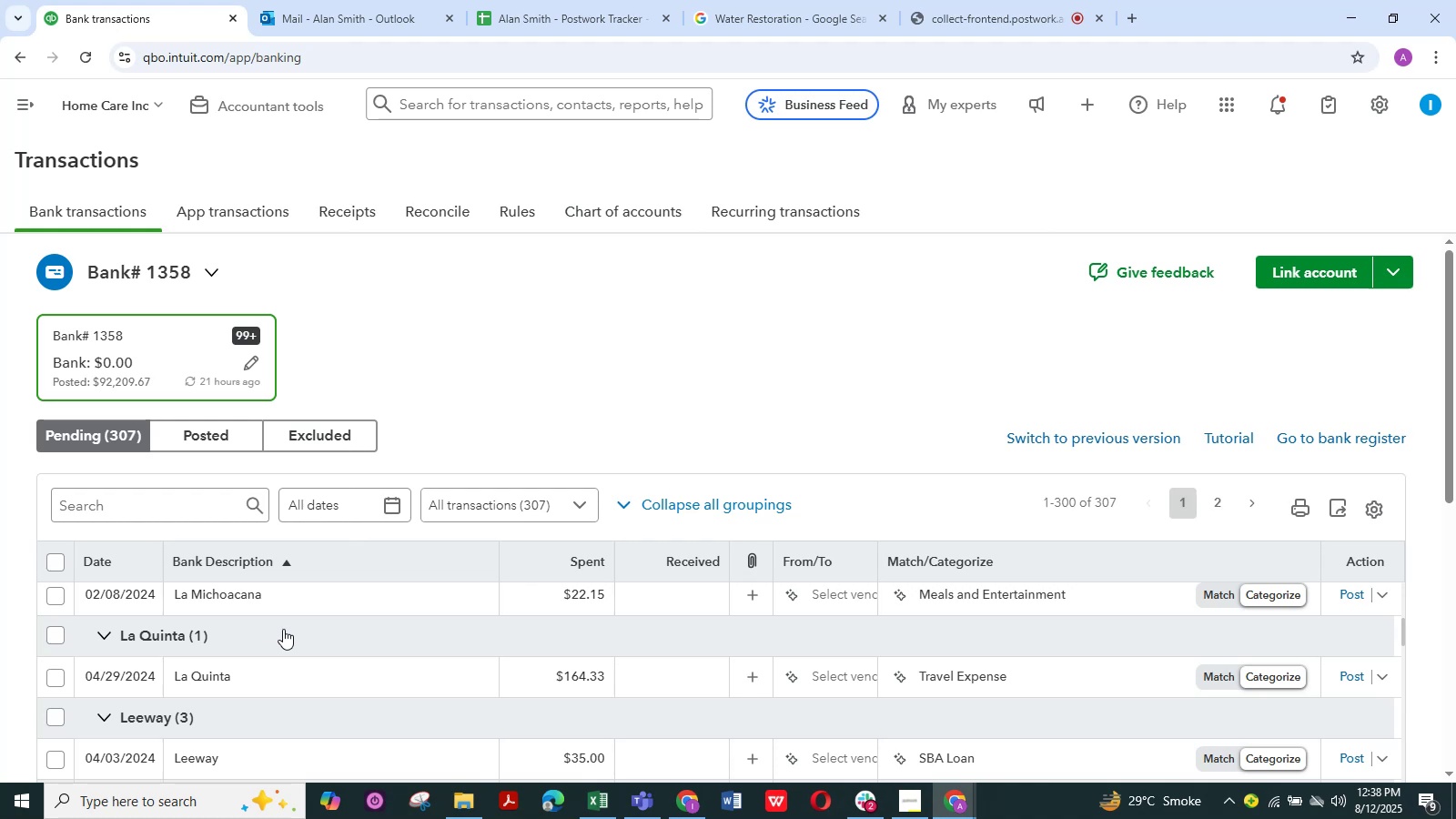 
scroll: coordinate [463, 710], scroll_direction: up, amount: 8.0
 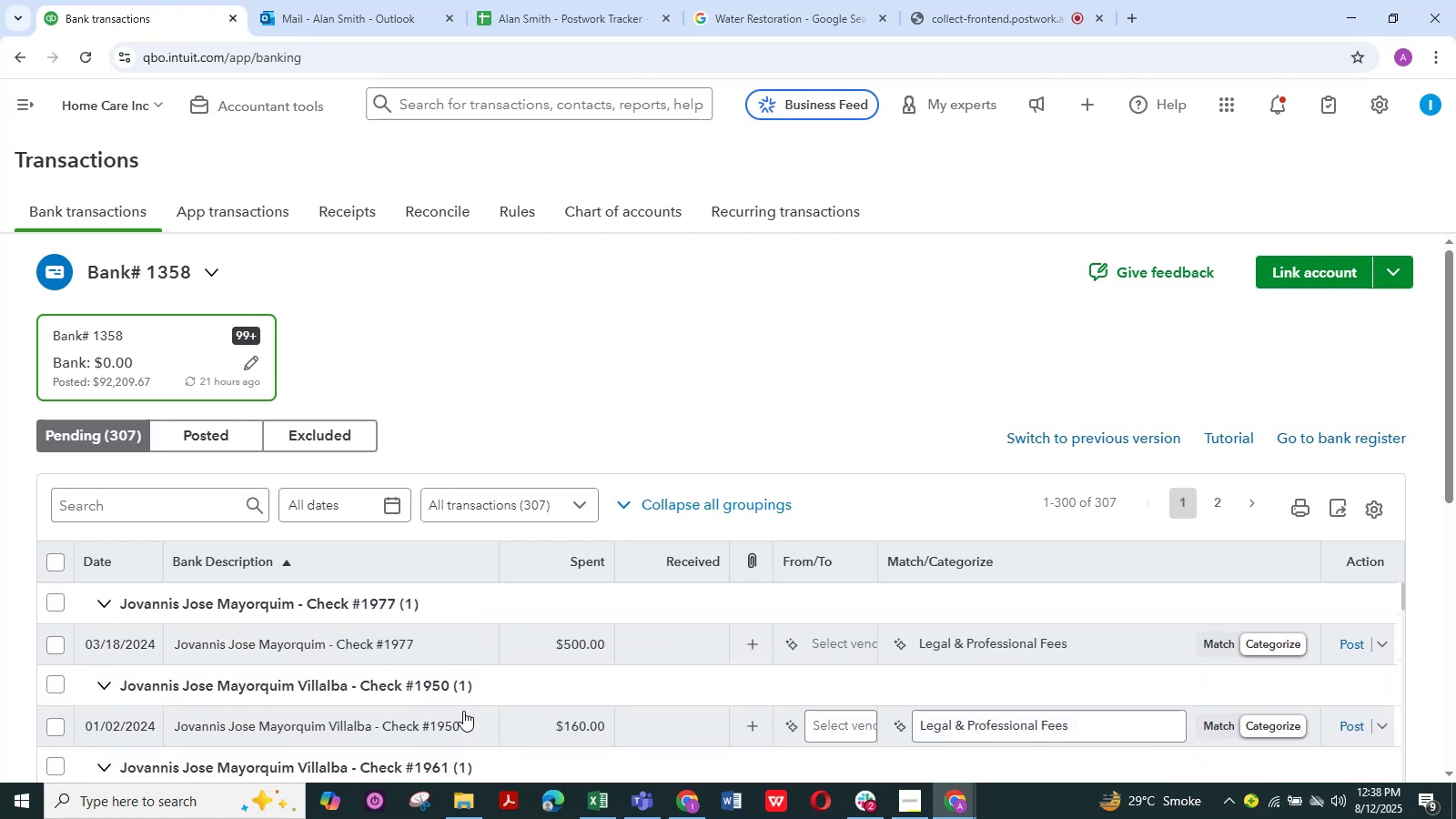 
scroll: coordinate [463, 711], scroll_direction: down, amount: 8.0
 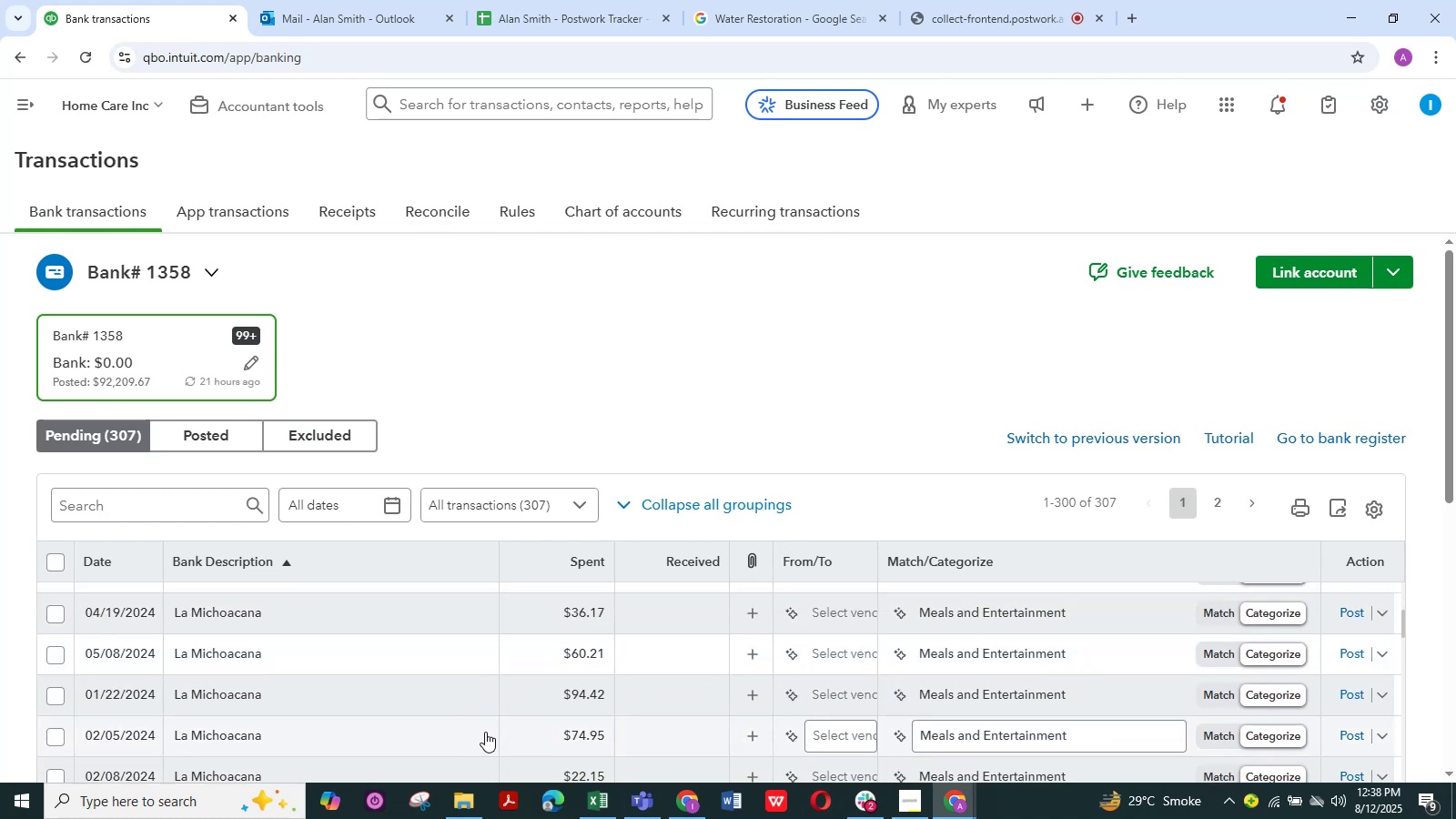 
scroll: coordinate [339, 683], scroll_direction: up, amount: 11.0
 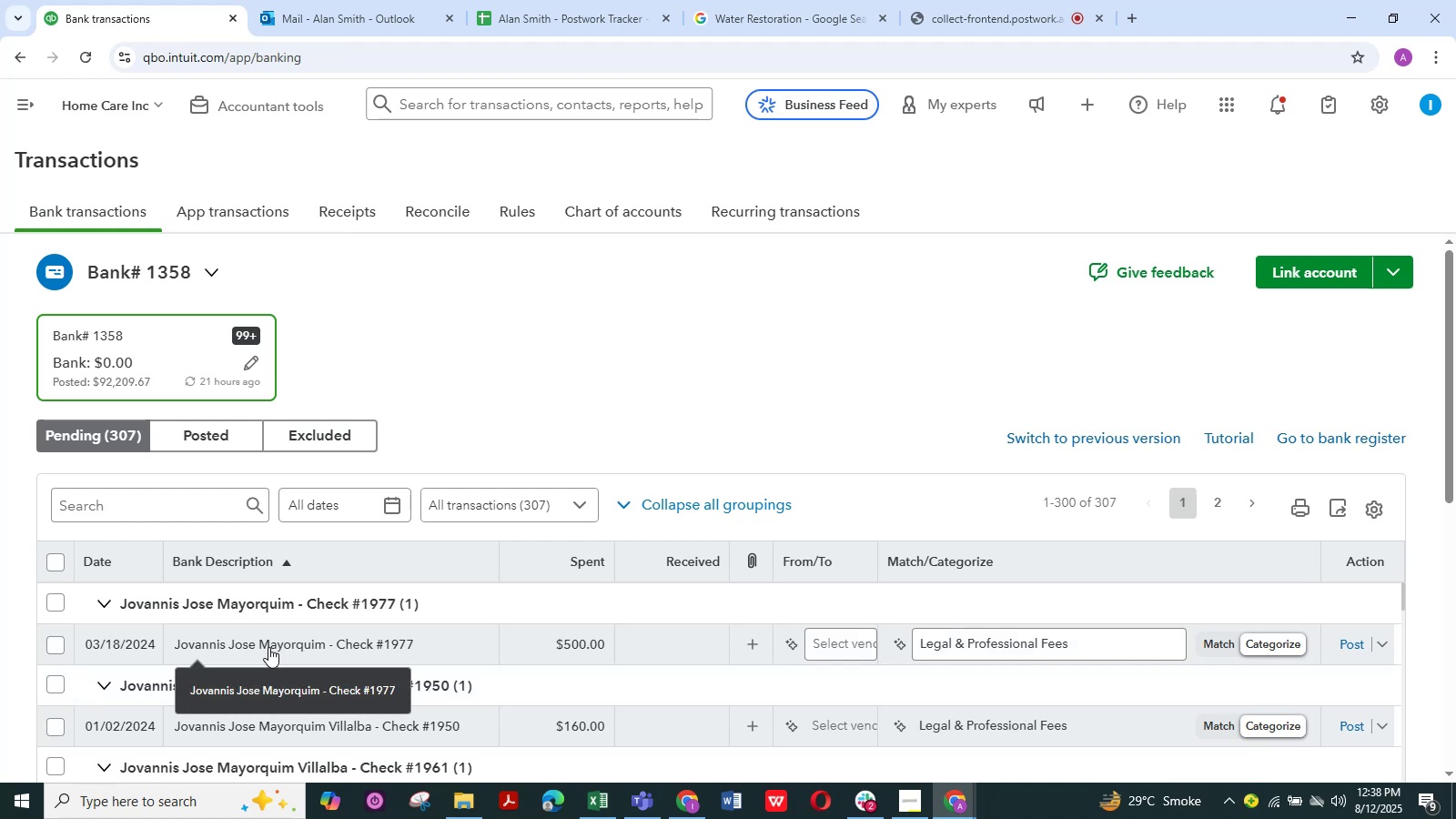 
left_click([268, 647])
 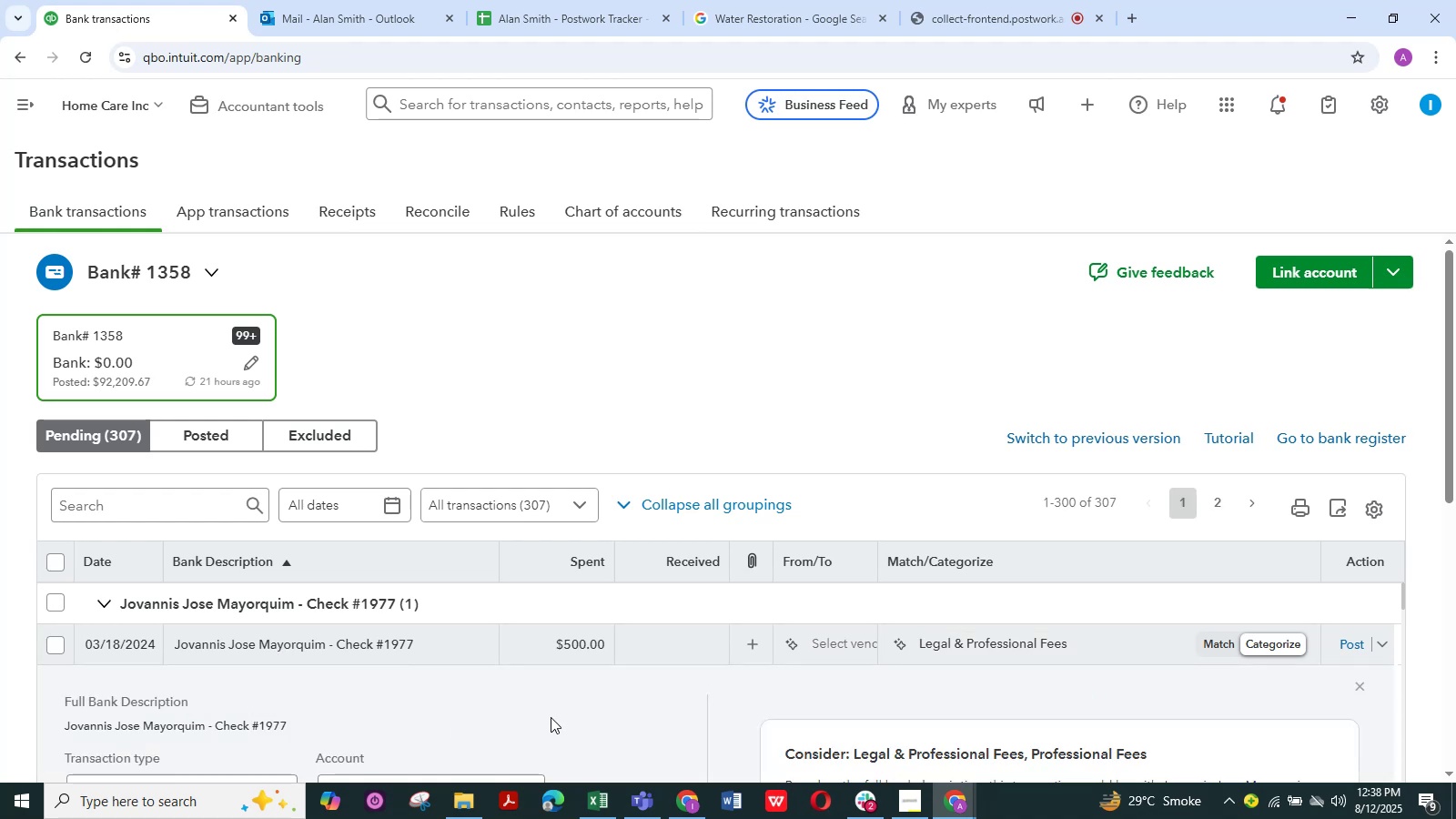 
scroll: coordinate [320, 695], scroll_direction: down, amount: 4.0
 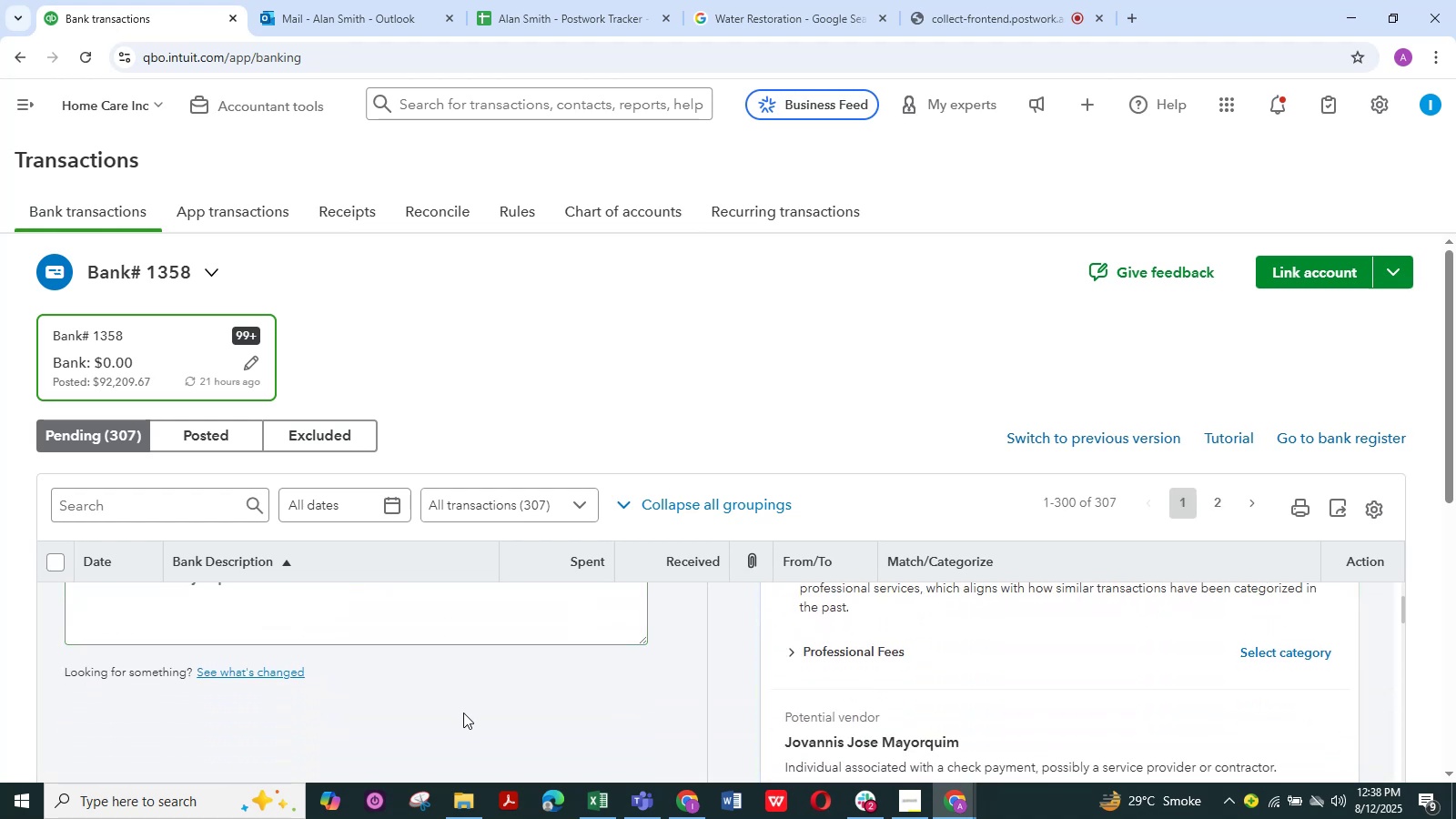 
scroll: coordinate [609, 702], scroll_direction: up, amount: 3.0
 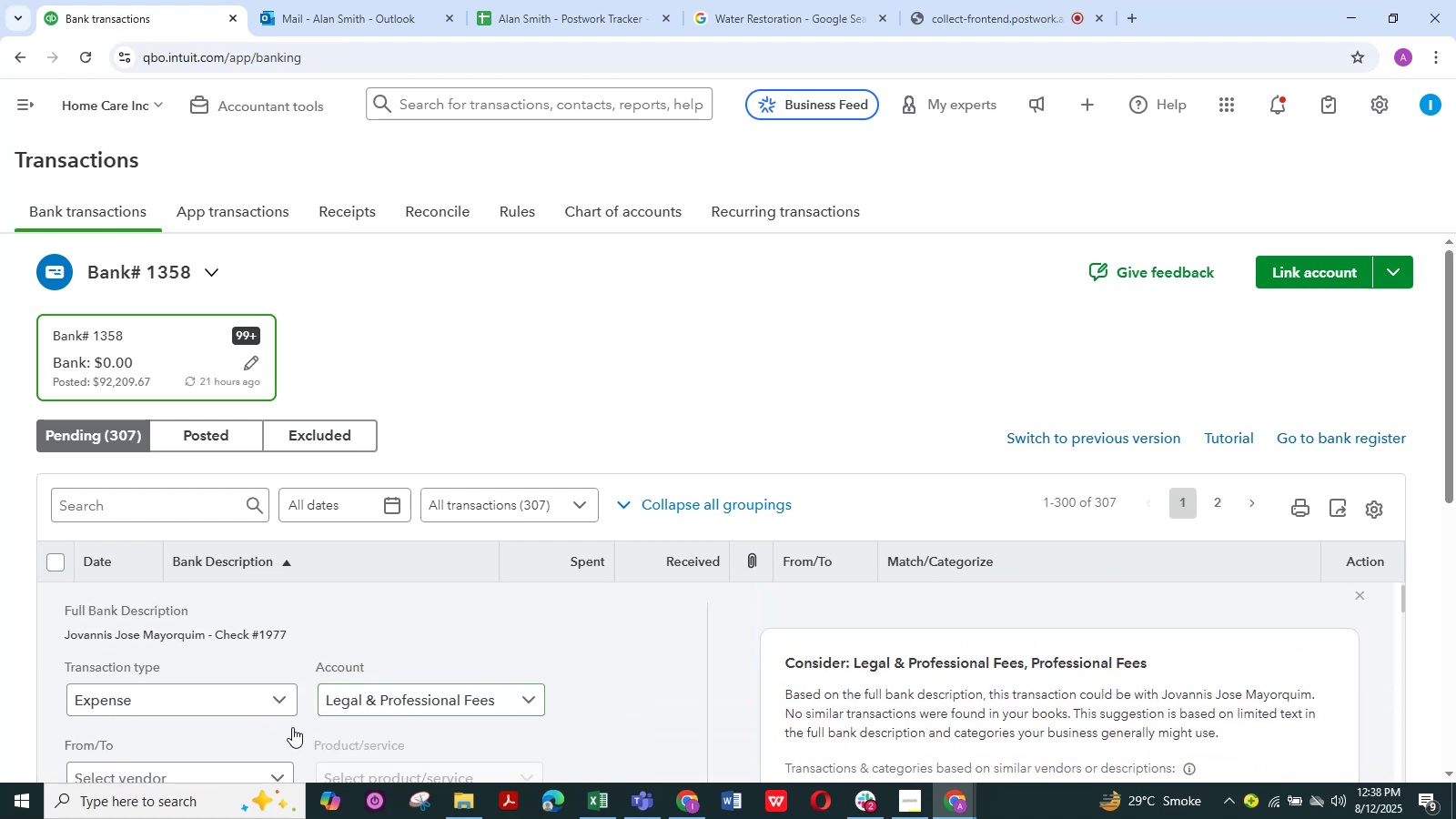 
scroll: coordinate [362, 695], scroll_direction: down, amount: 1.0
 